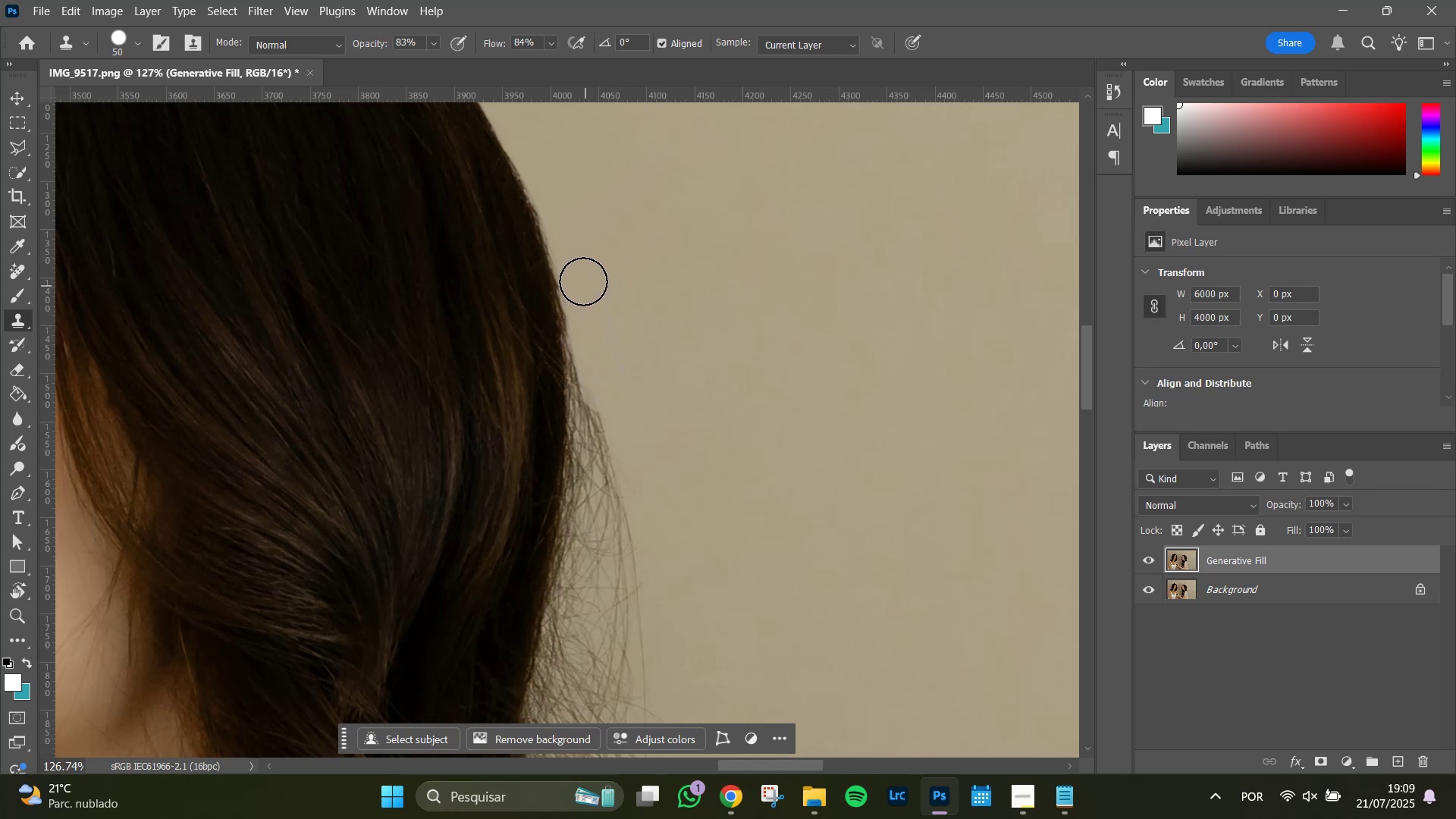 
left_click_drag(start_coordinate=[582, 279], to_coordinate=[609, 398])
 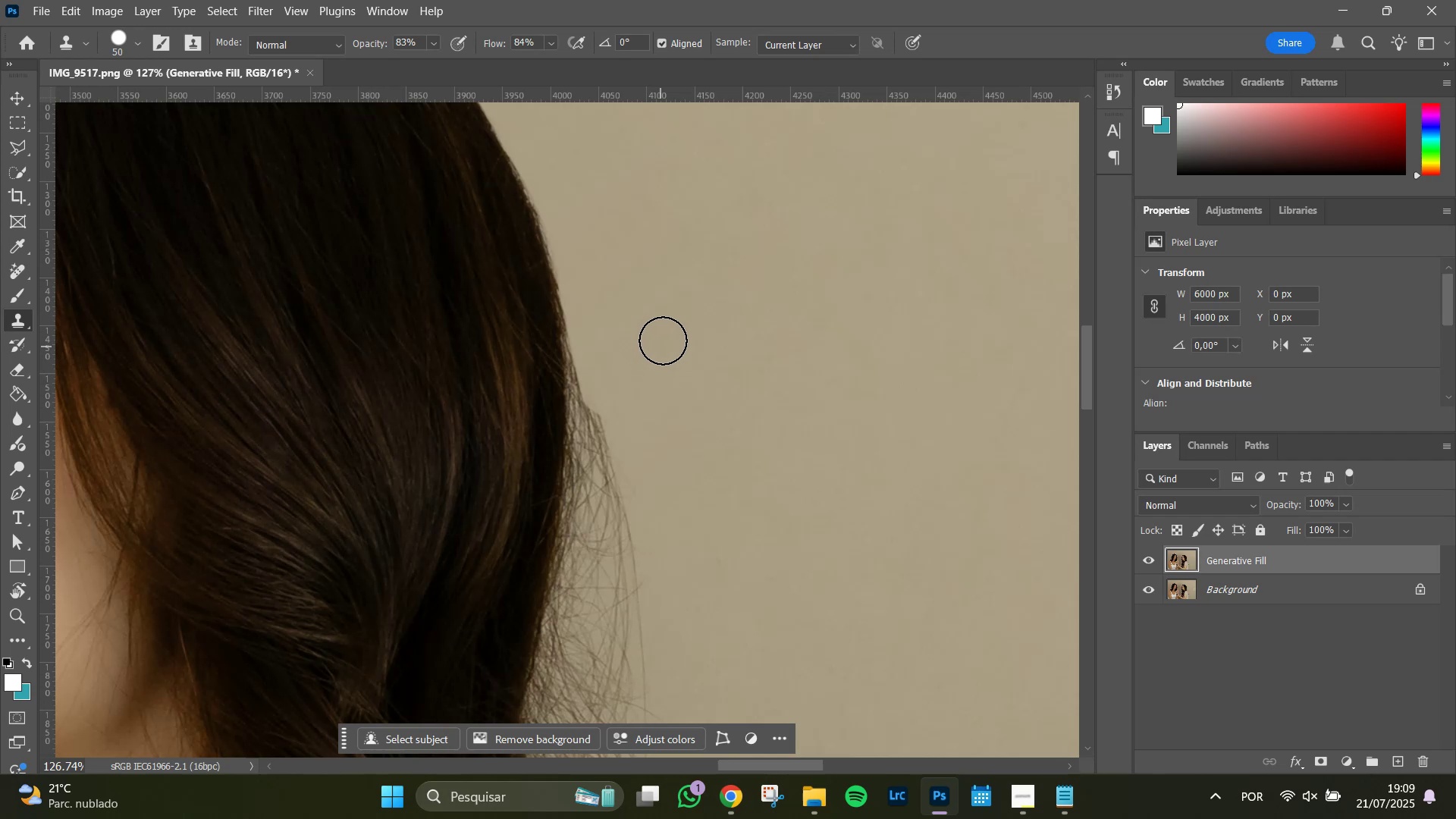 
hold_key(key=Space, duration=1.51)
 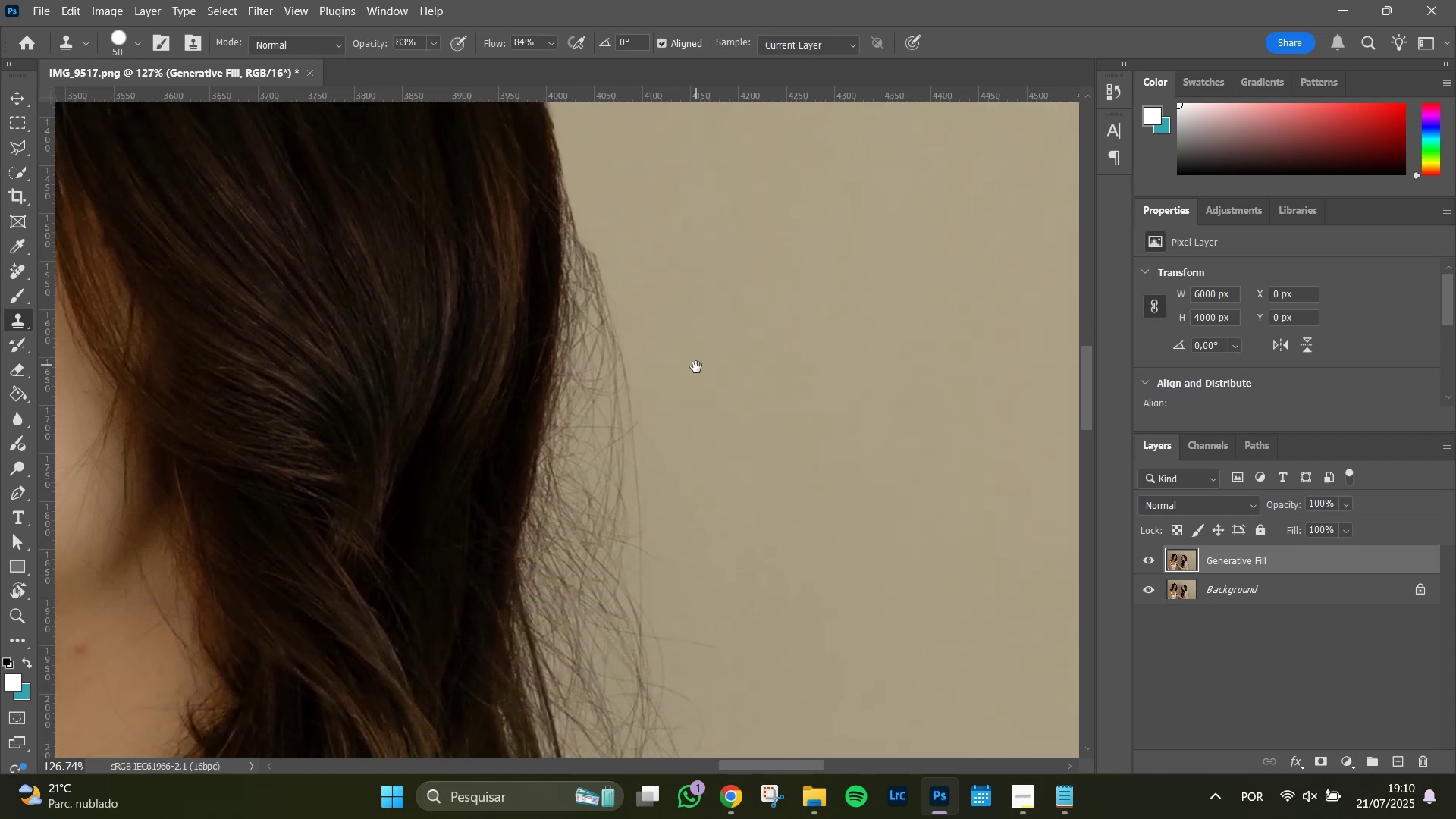 
left_click_drag(start_coordinate=[697, 507], to_coordinate=[688, 420])
 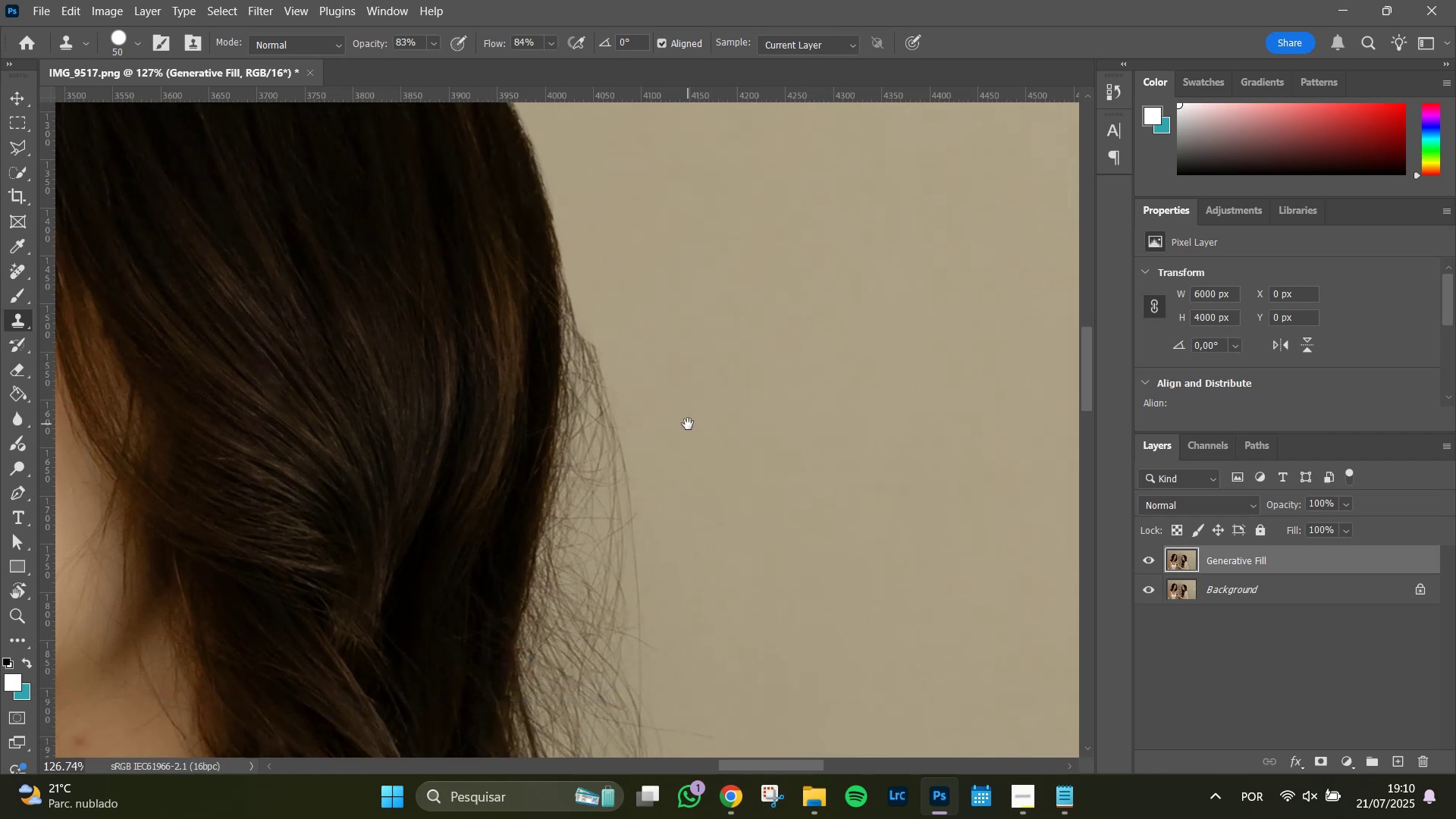 
left_click_drag(start_coordinate=[686, 416], to_coordinate=[695, 372])
 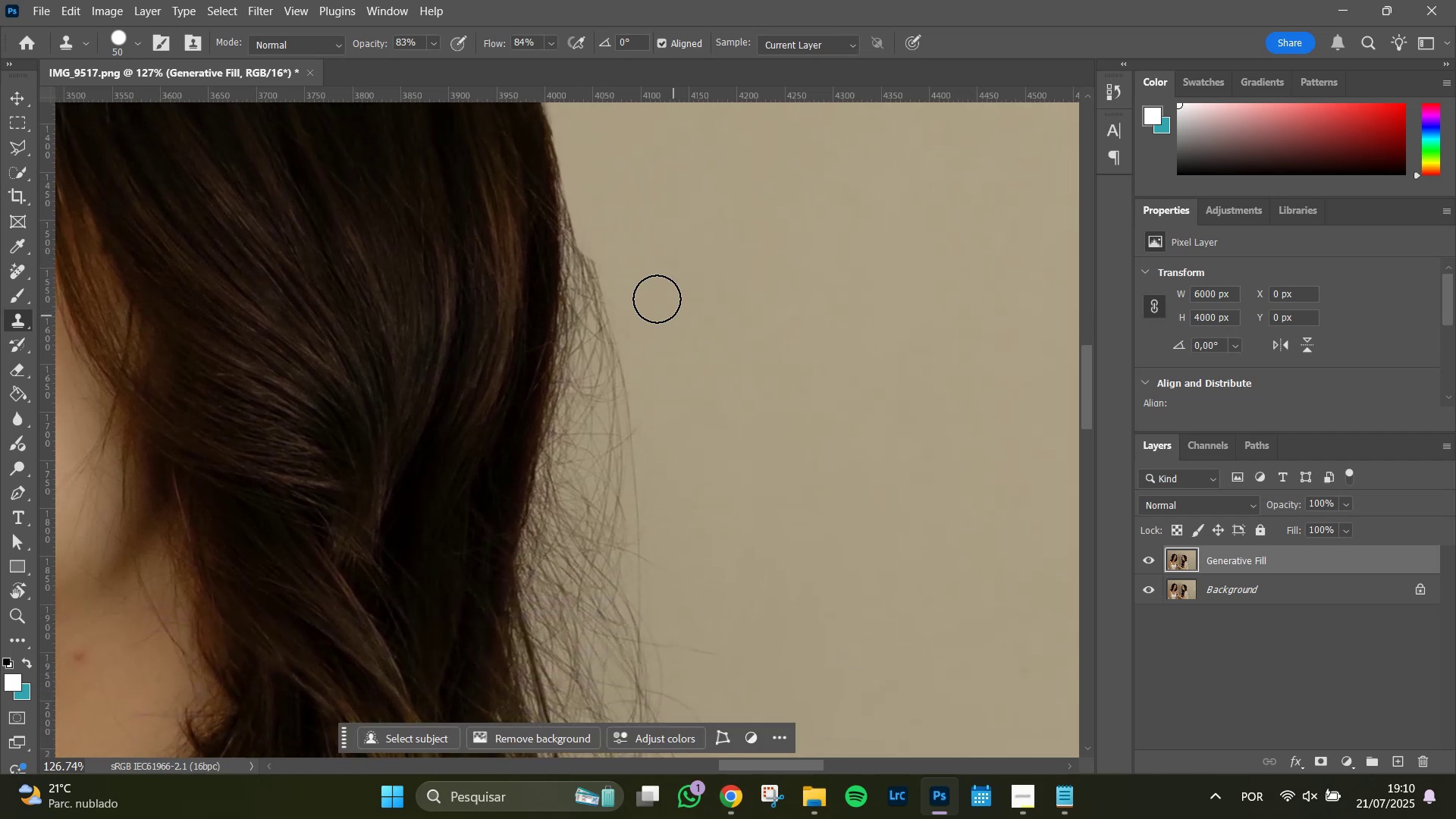 
hold_key(key=Space, duration=0.89)
 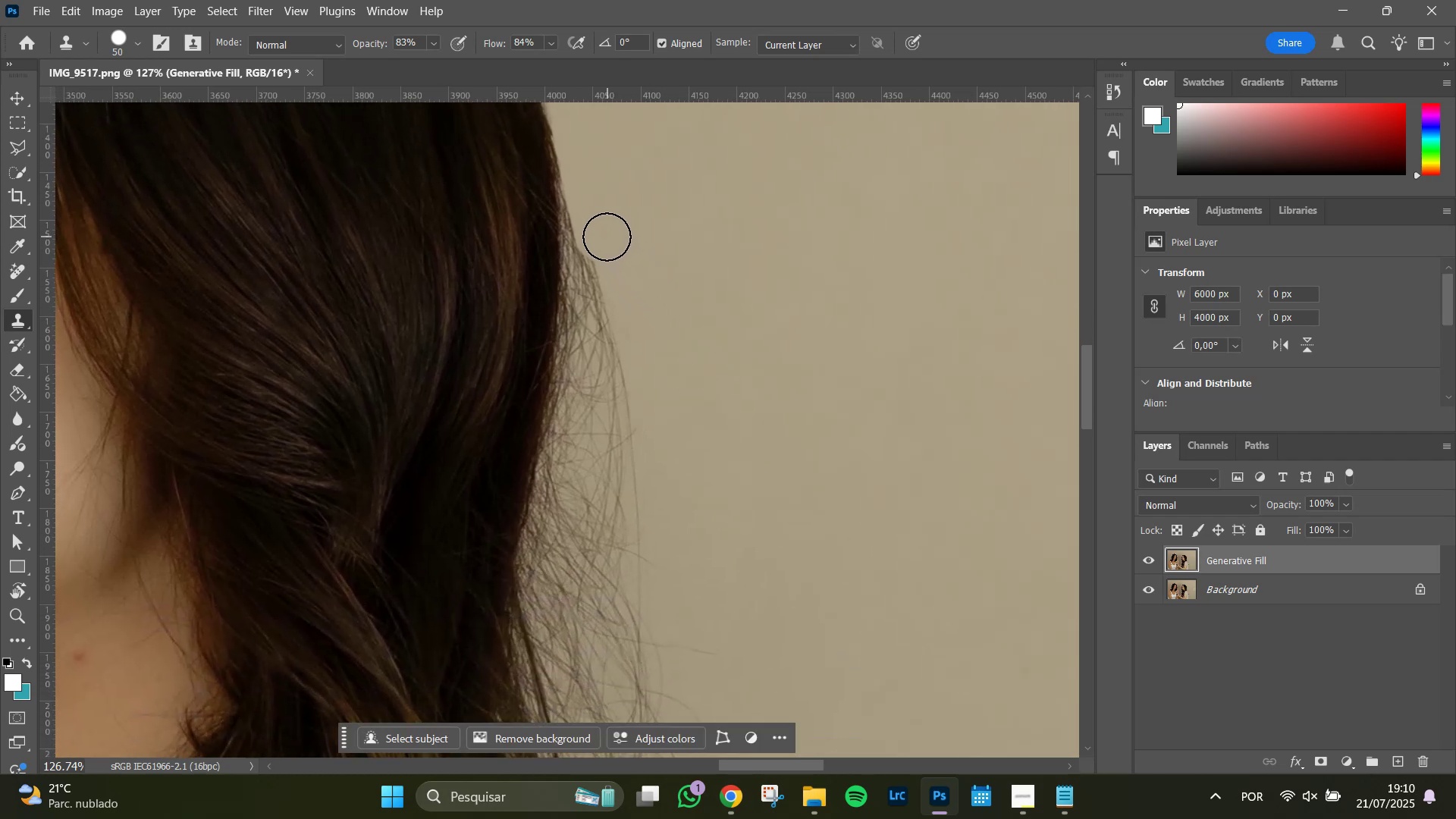 
left_click_drag(start_coordinate=[596, 238], to_coordinate=[586, 155])
 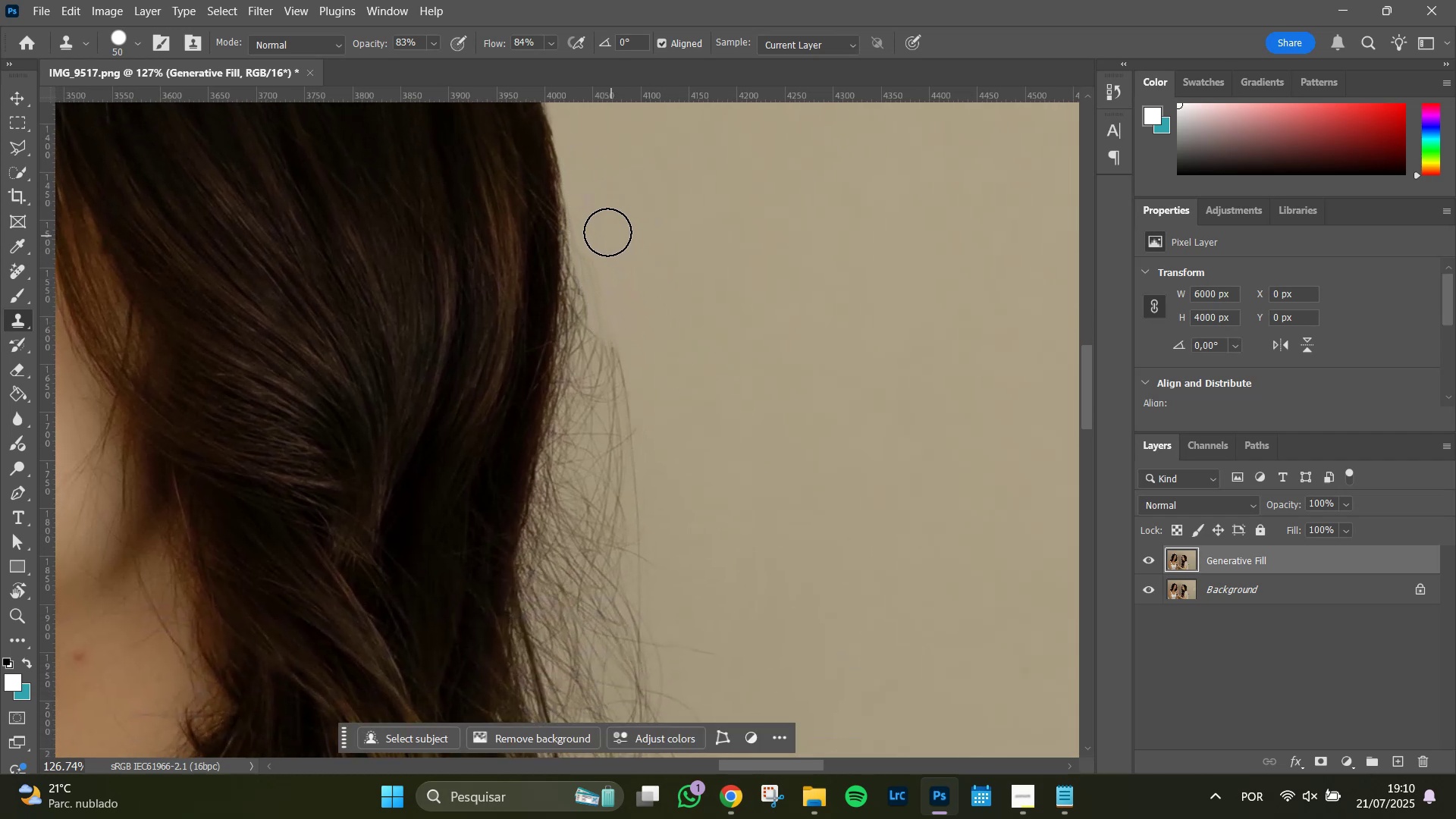 
left_click_drag(start_coordinate=[600, 226], to_coordinate=[610, 309])
 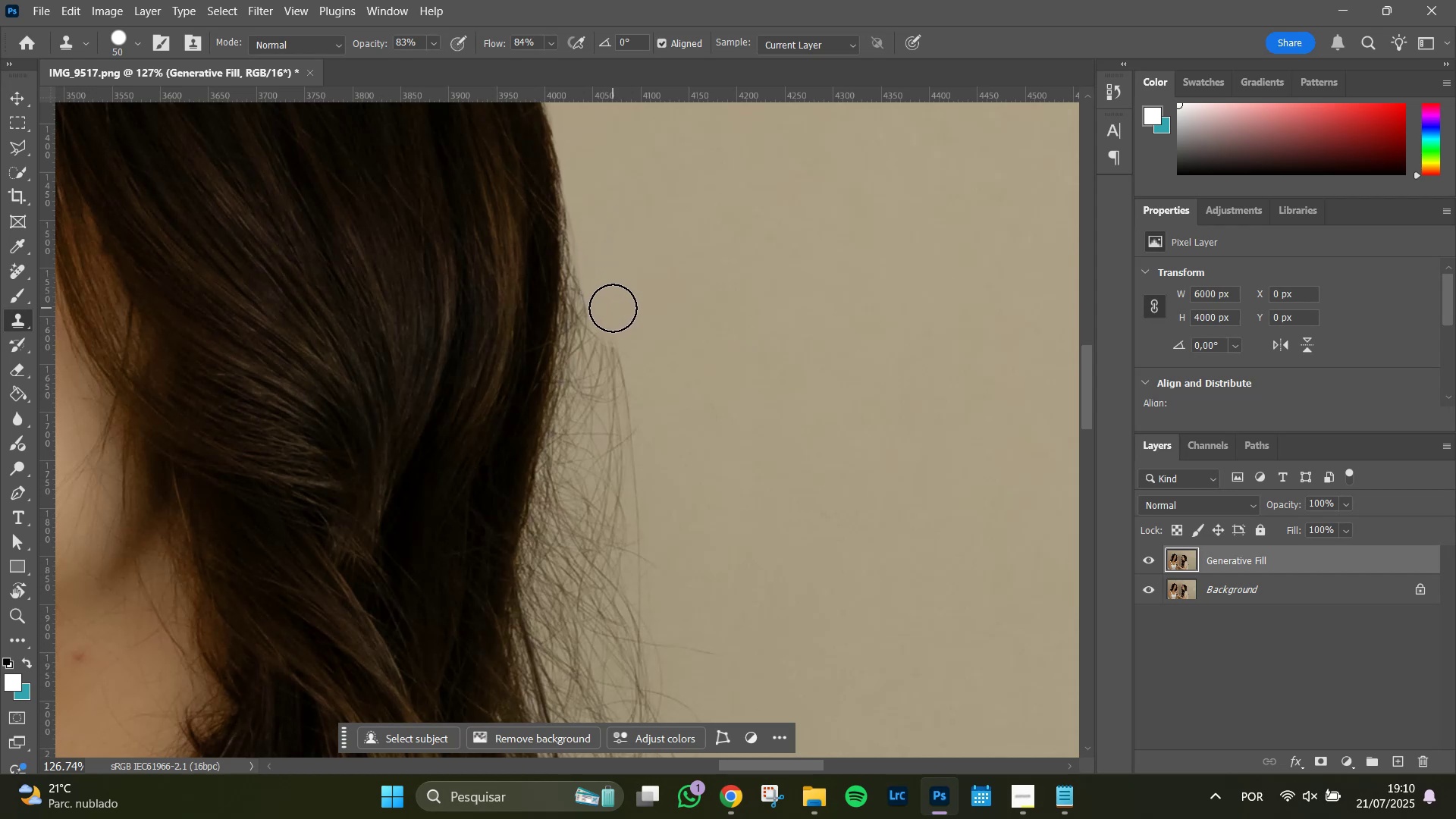 
hold_key(key=AltLeft, duration=0.71)
 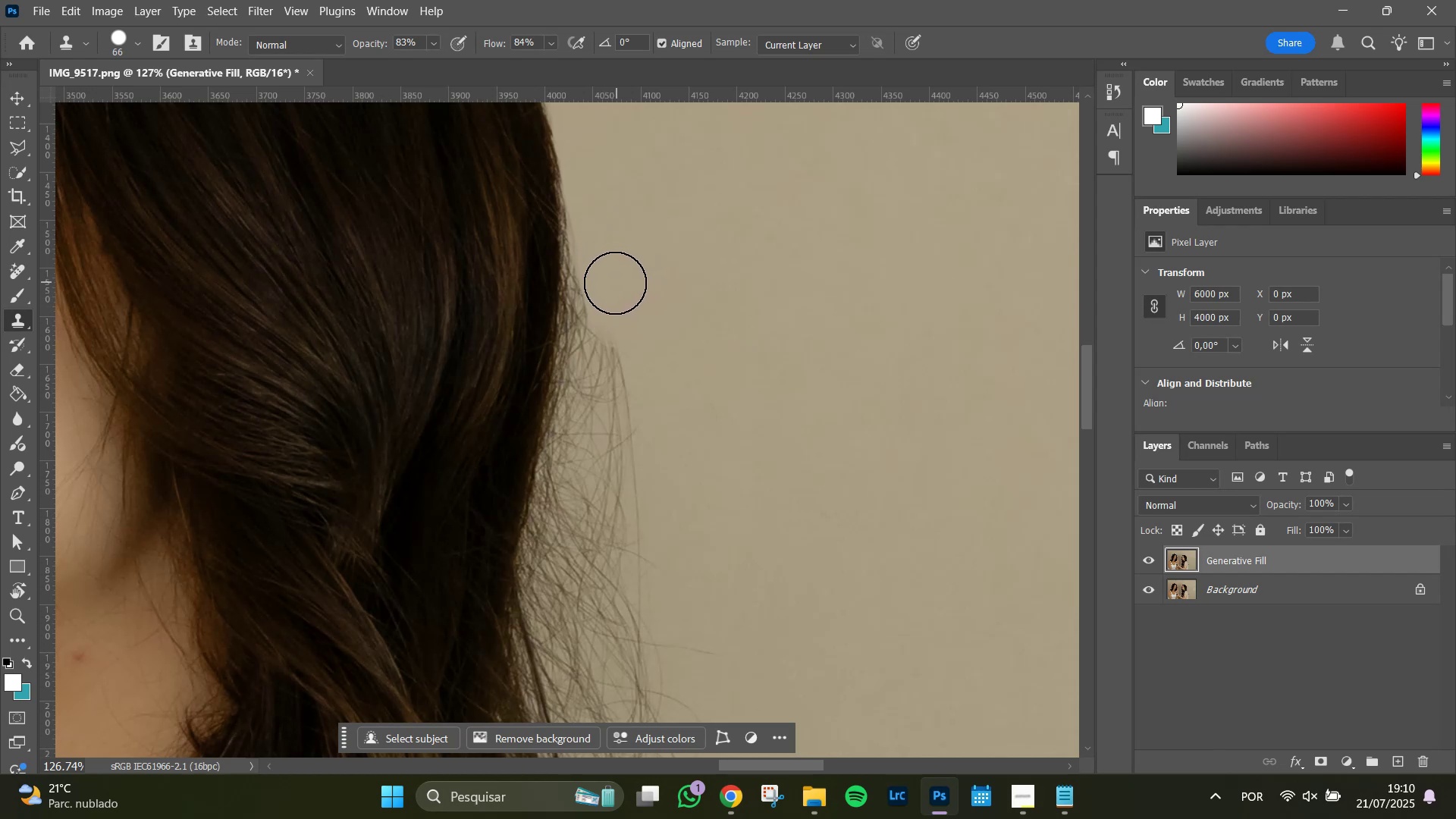 
left_click_drag(start_coordinate=[612, 284], to_coordinate=[657, 455])
 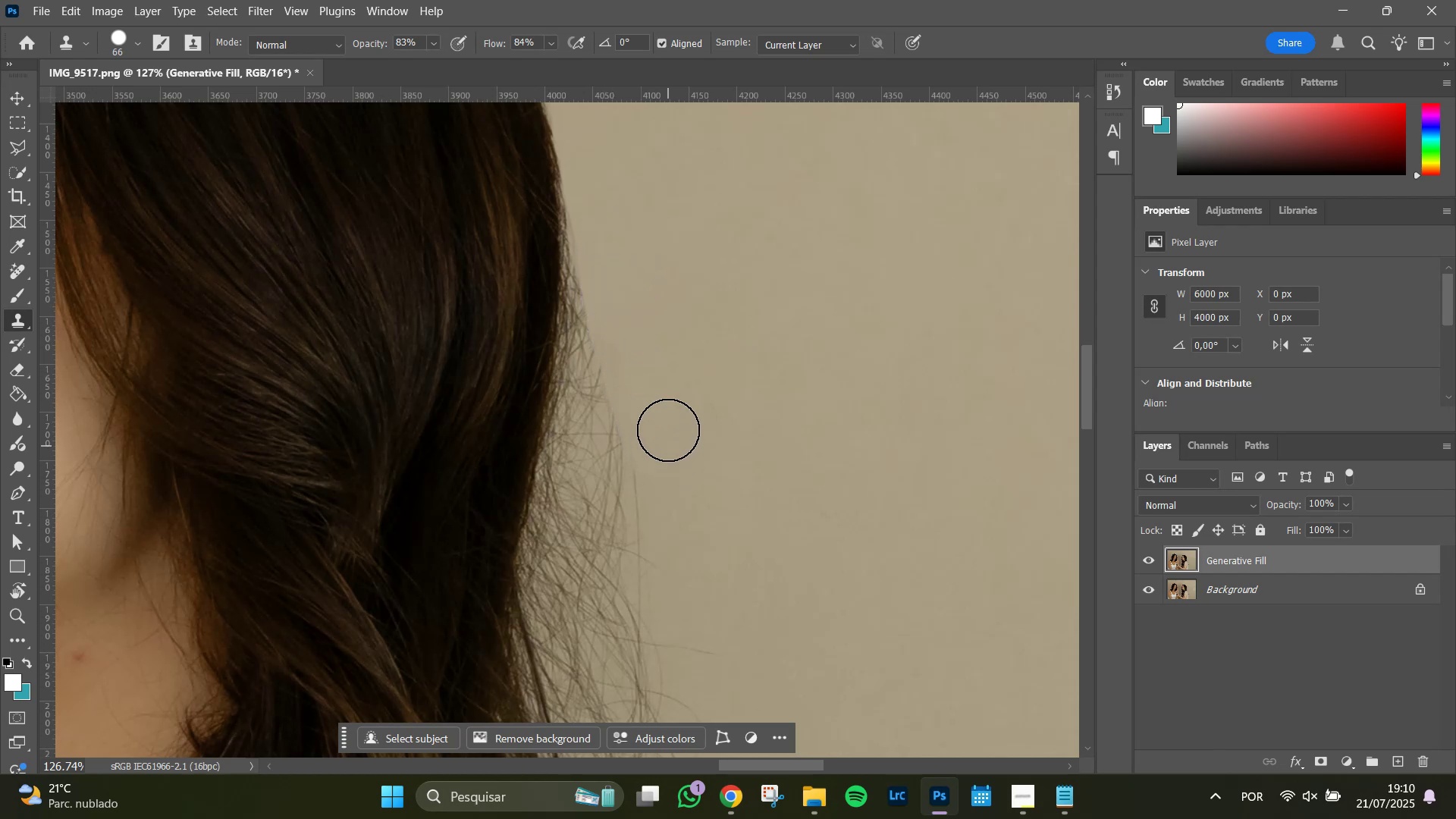 
hold_key(key=AltLeft, duration=1.13)
left_click([661, 371])
 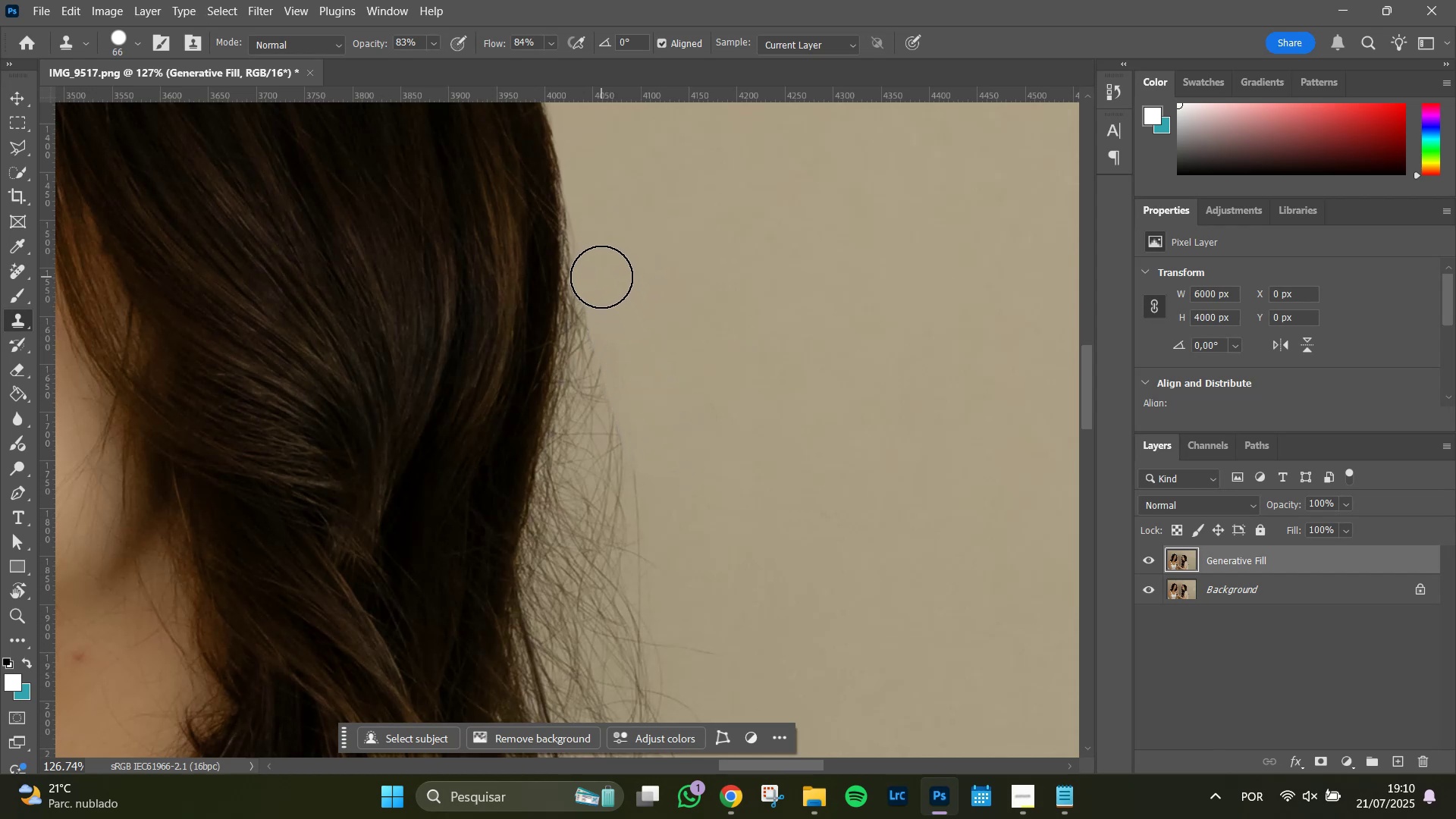 
left_click([601, 277])
 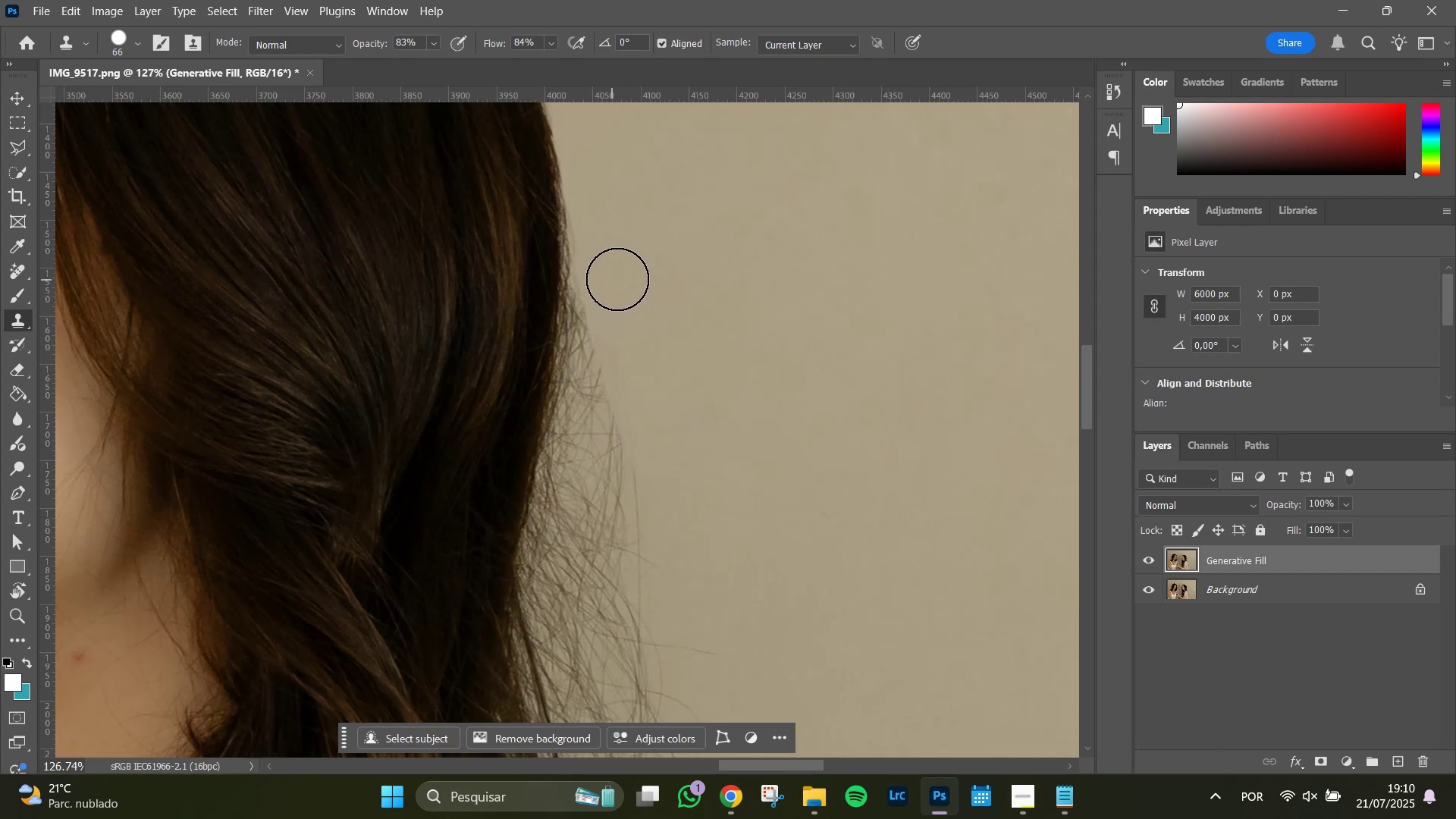 
hold_key(key=AltLeft, duration=0.56)
left_click([627, 277])
 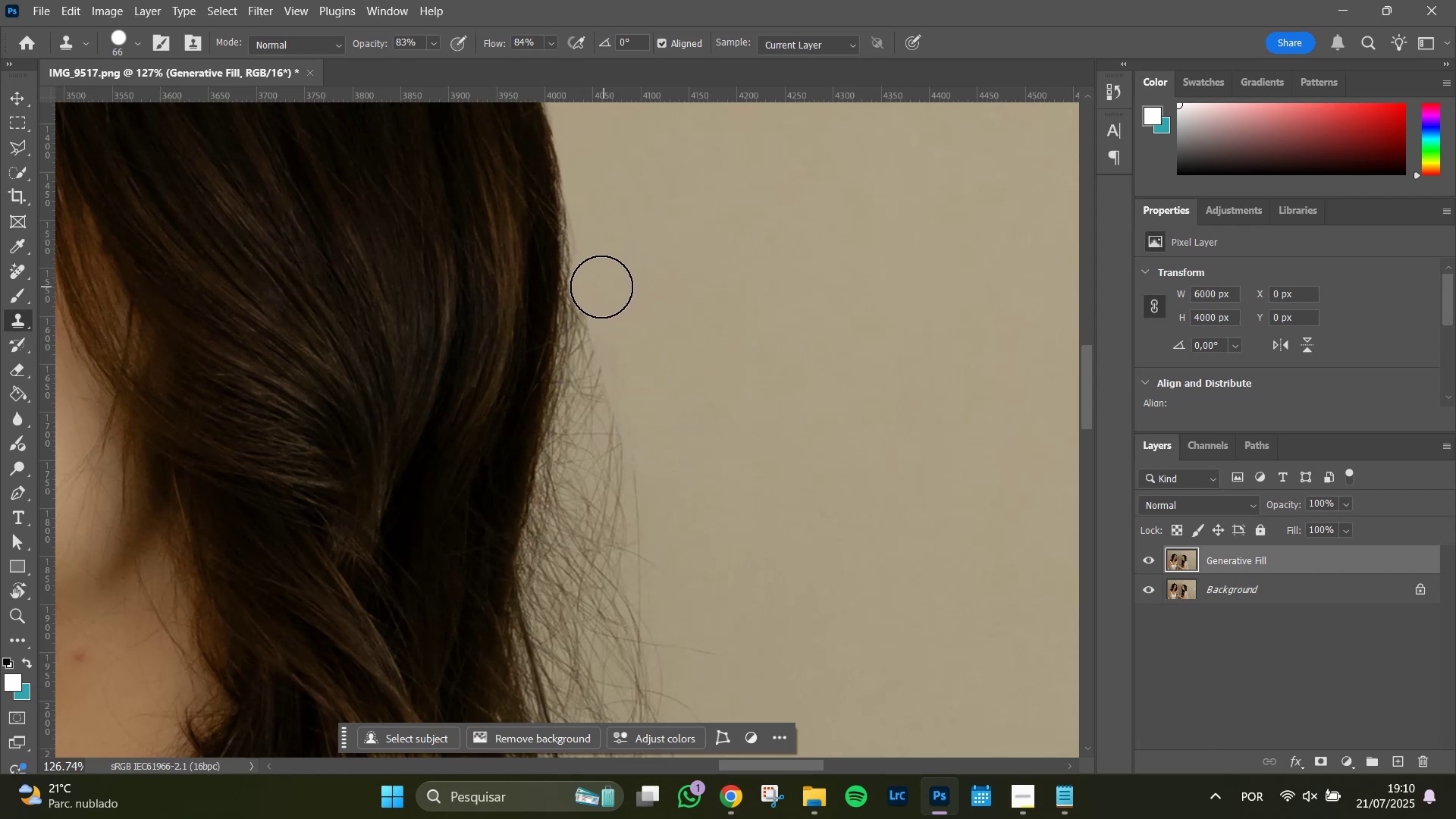 
left_click_drag(start_coordinate=[601, 287], to_coordinate=[660, 517])
 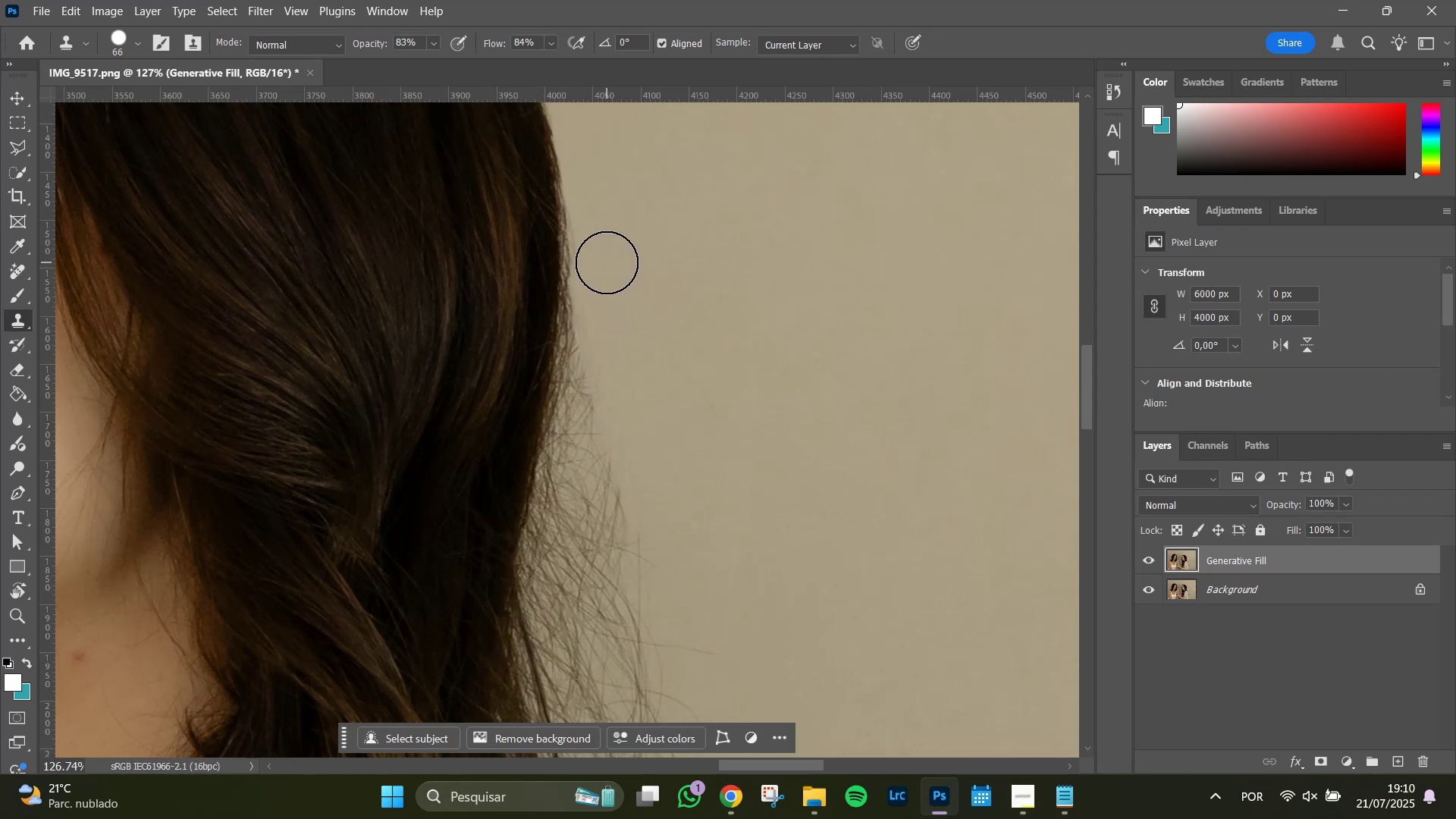 
left_click_drag(start_coordinate=[606, 261], to_coordinate=[626, 457])
 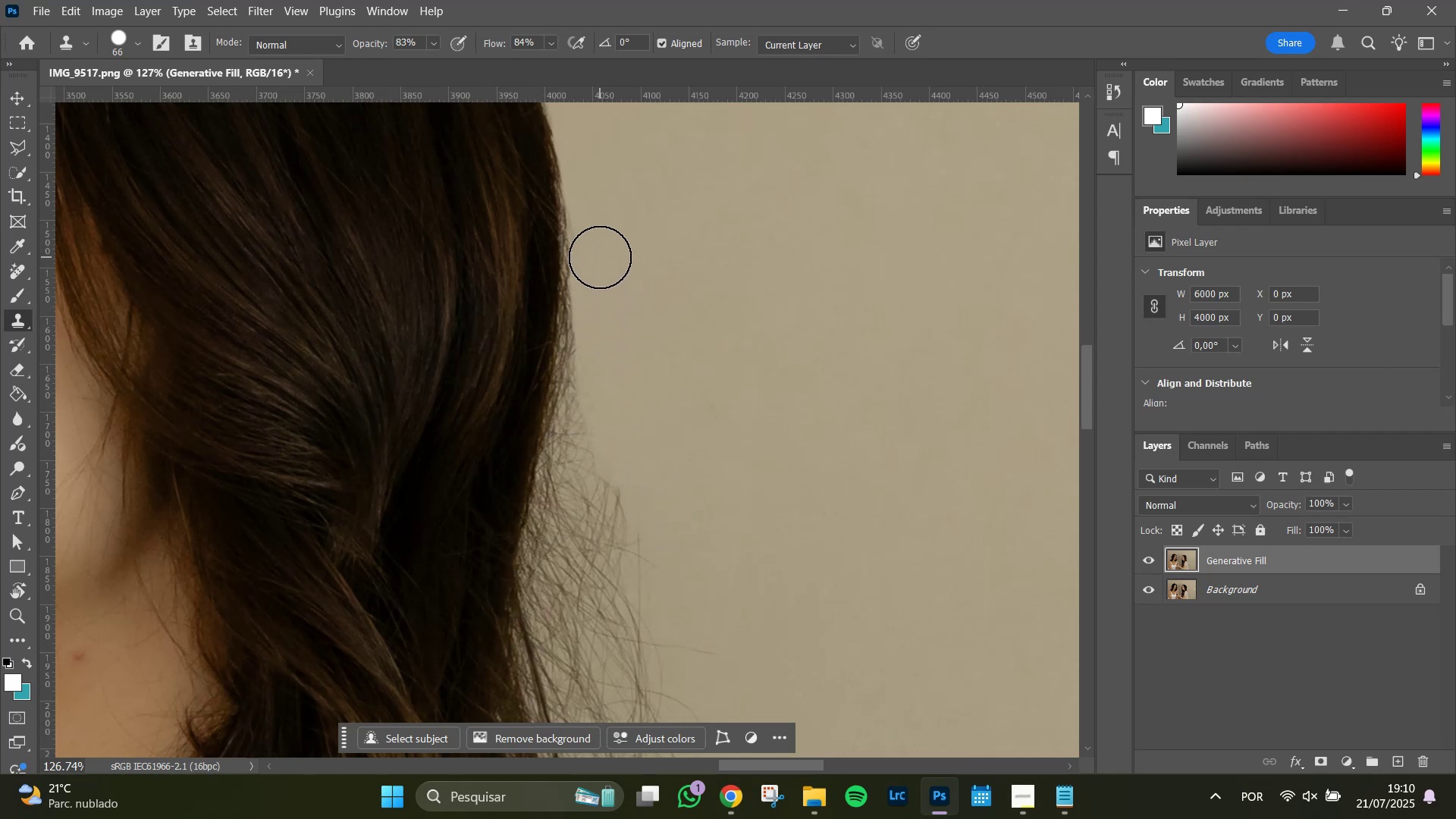 
left_click_drag(start_coordinate=[601, 219], to_coordinate=[660, 529])
 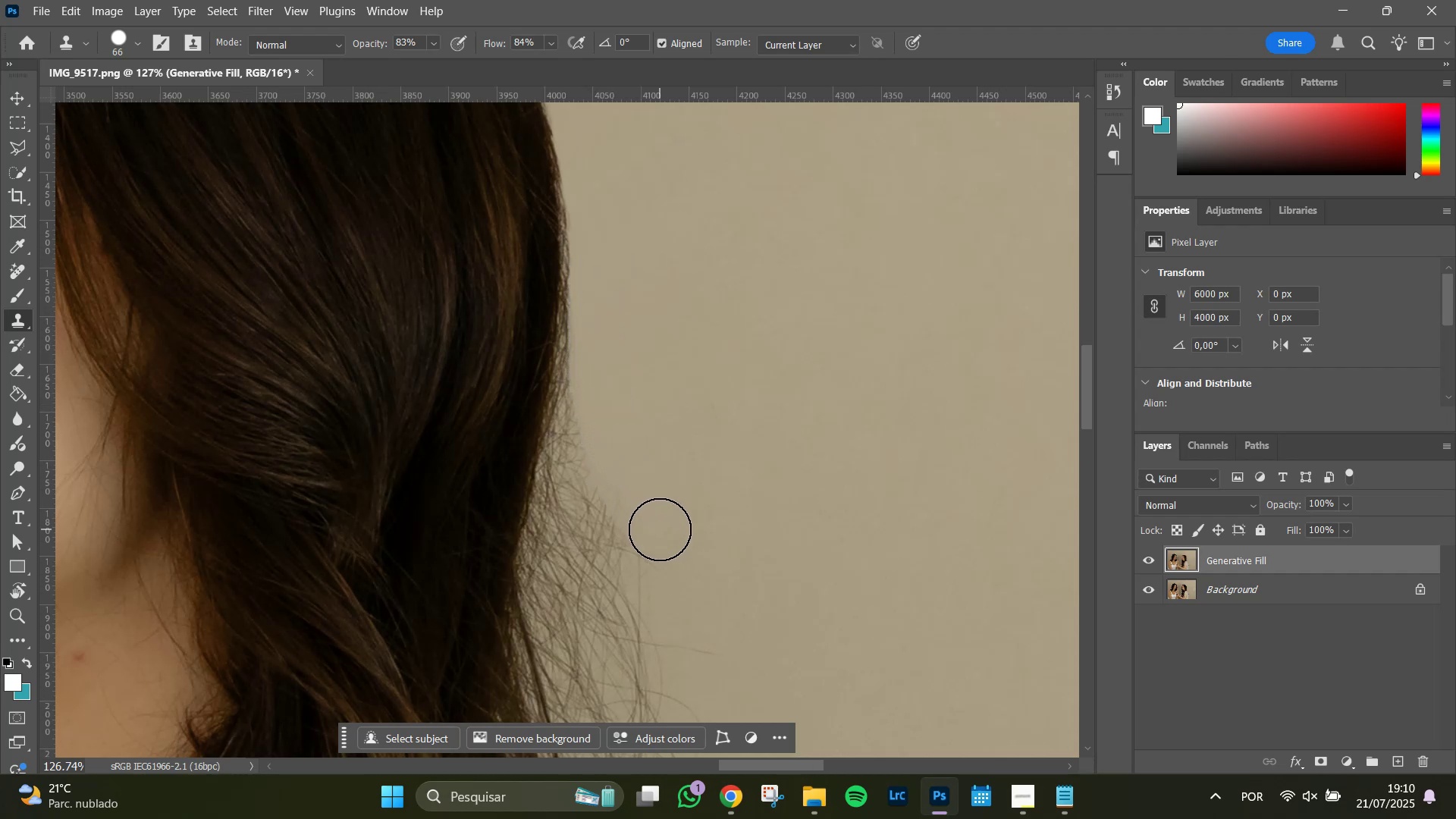 
hold_key(key=Space, duration=0.82)
 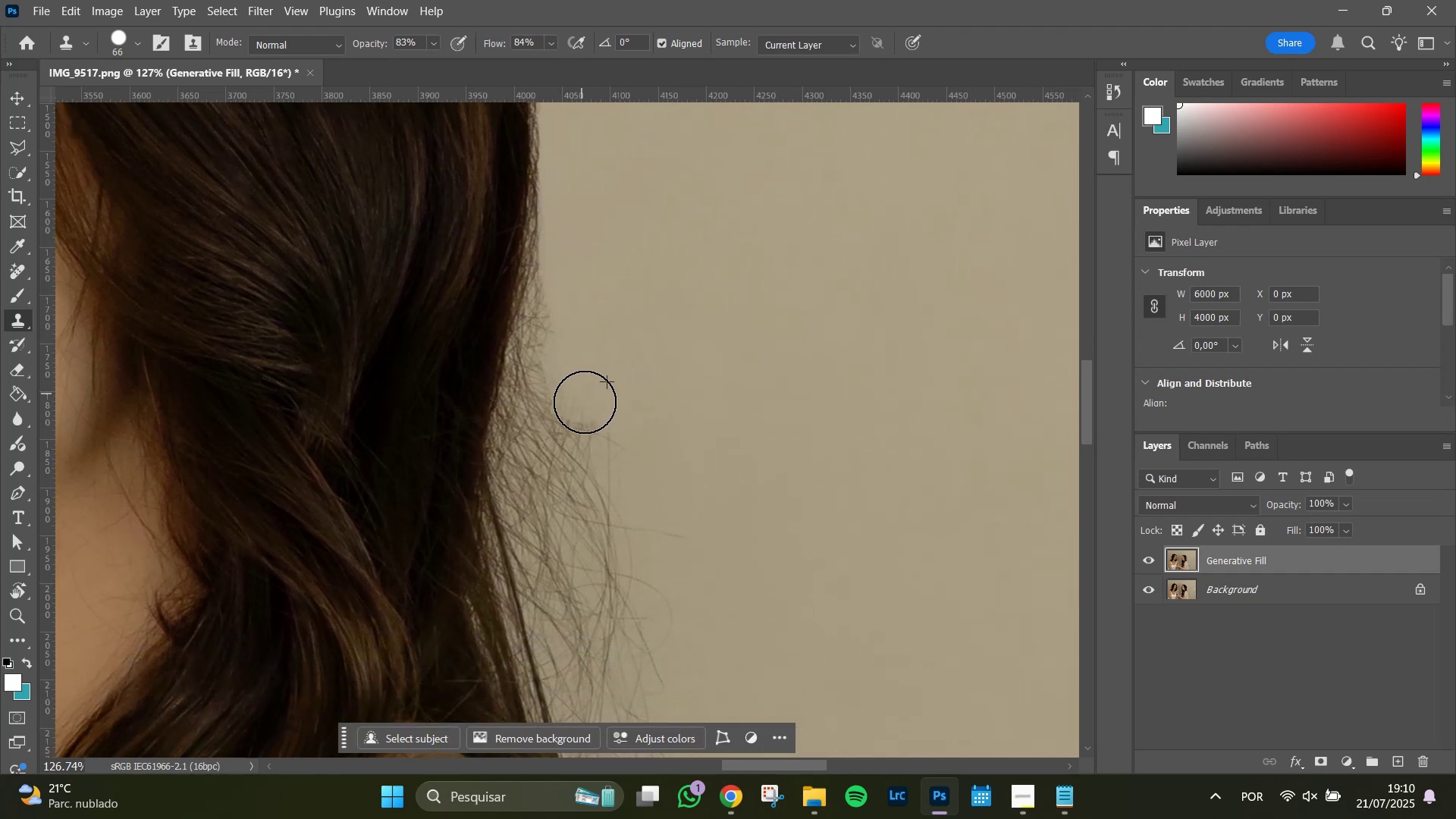 
left_click_drag(start_coordinate=[660, 444], to_coordinate=[631, 333])
 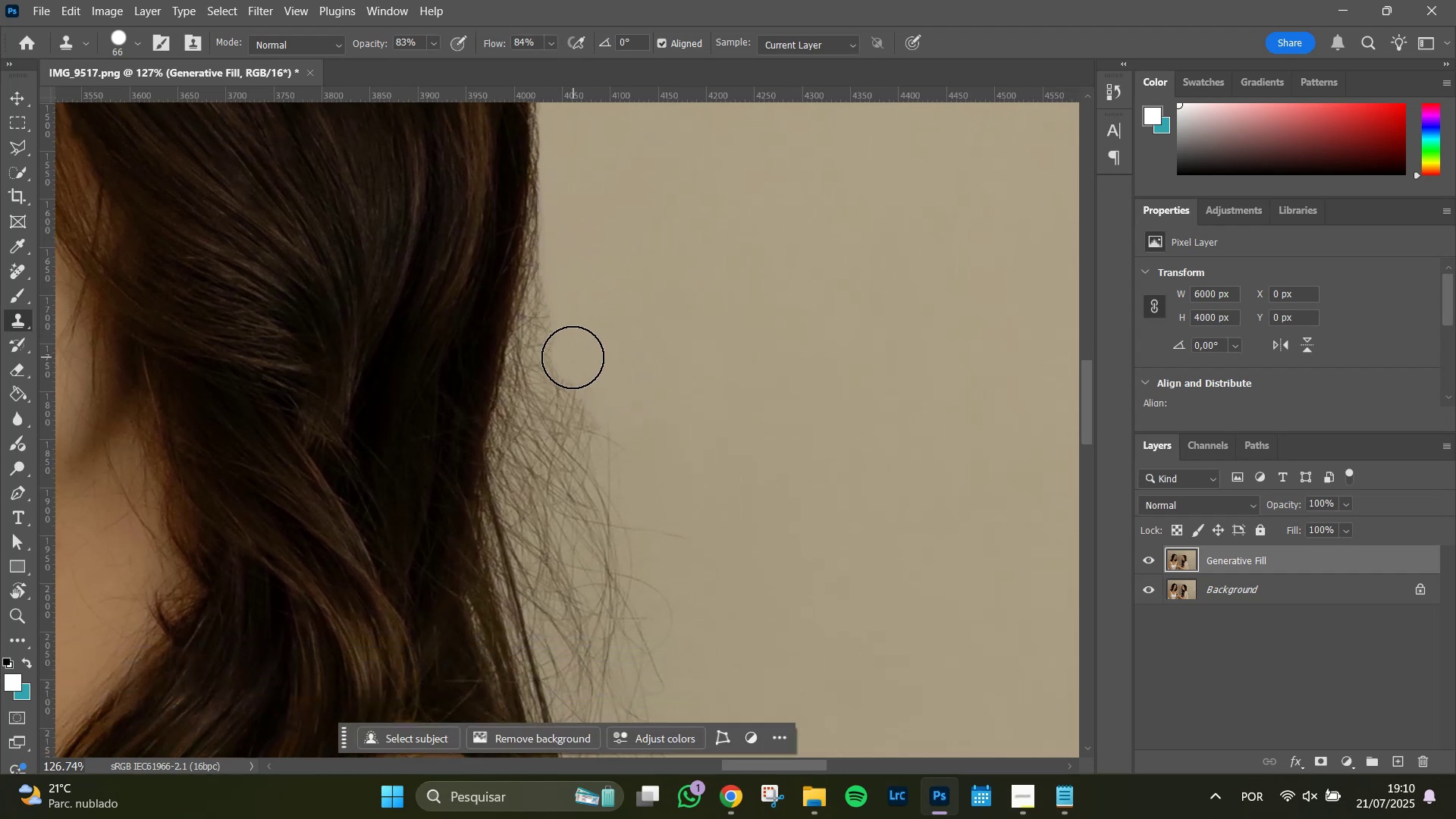 
left_click_drag(start_coordinate=[573, 361], to_coordinate=[629, 488])
 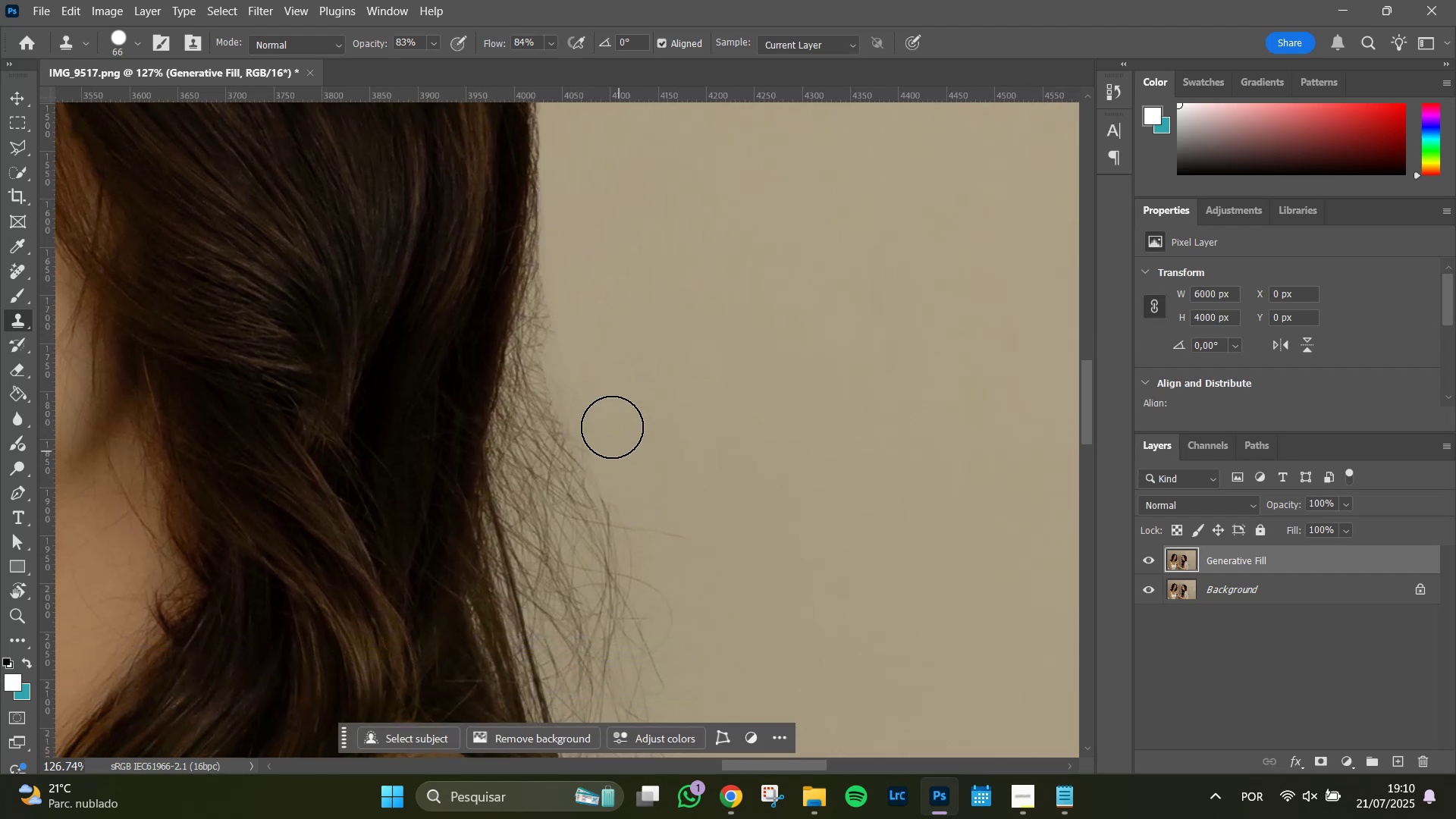 
left_click_drag(start_coordinate=[611, 429], to_coordinate=[687, 550])
 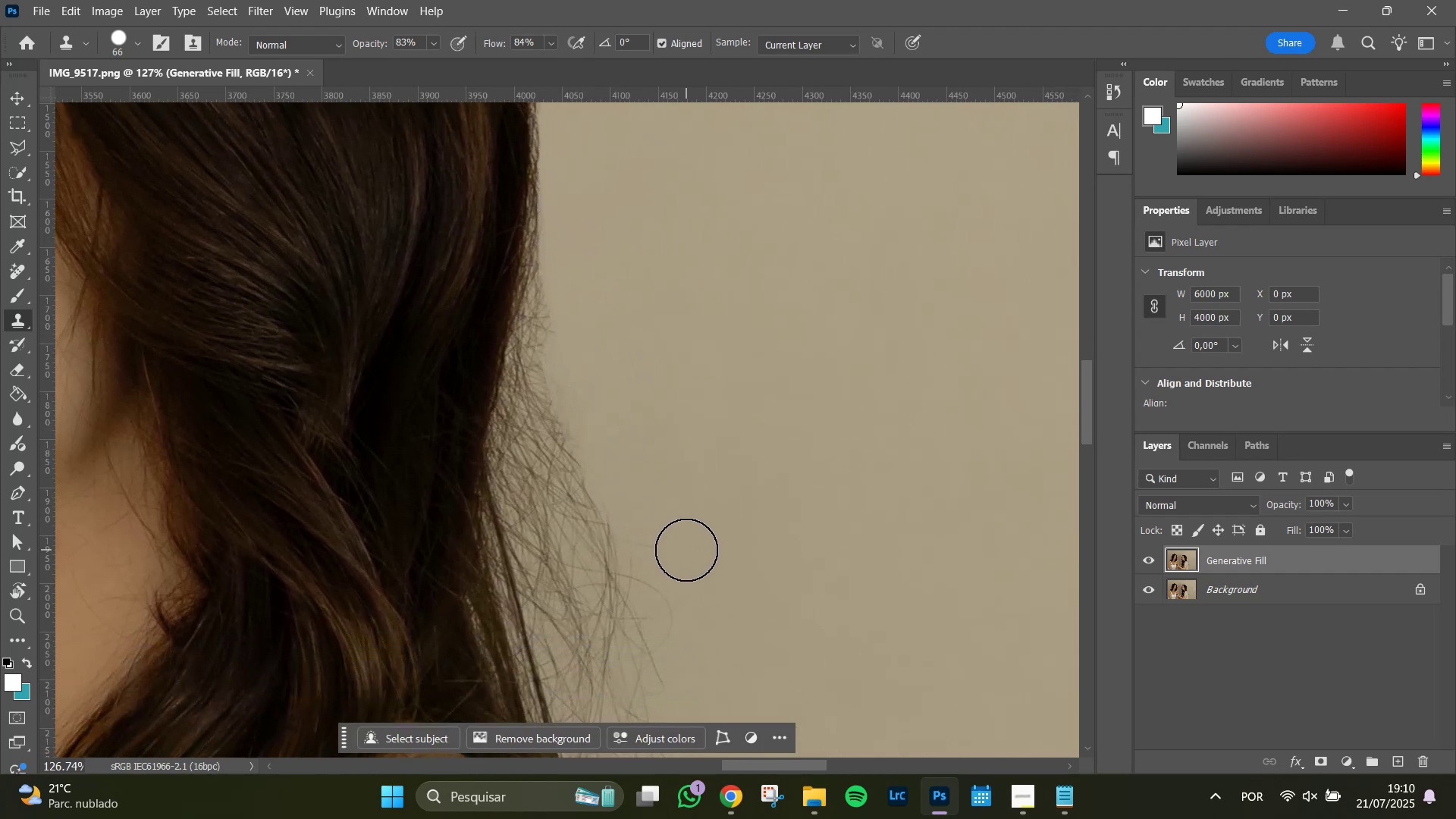 
hold_key(key=Space, duration=0.63)
 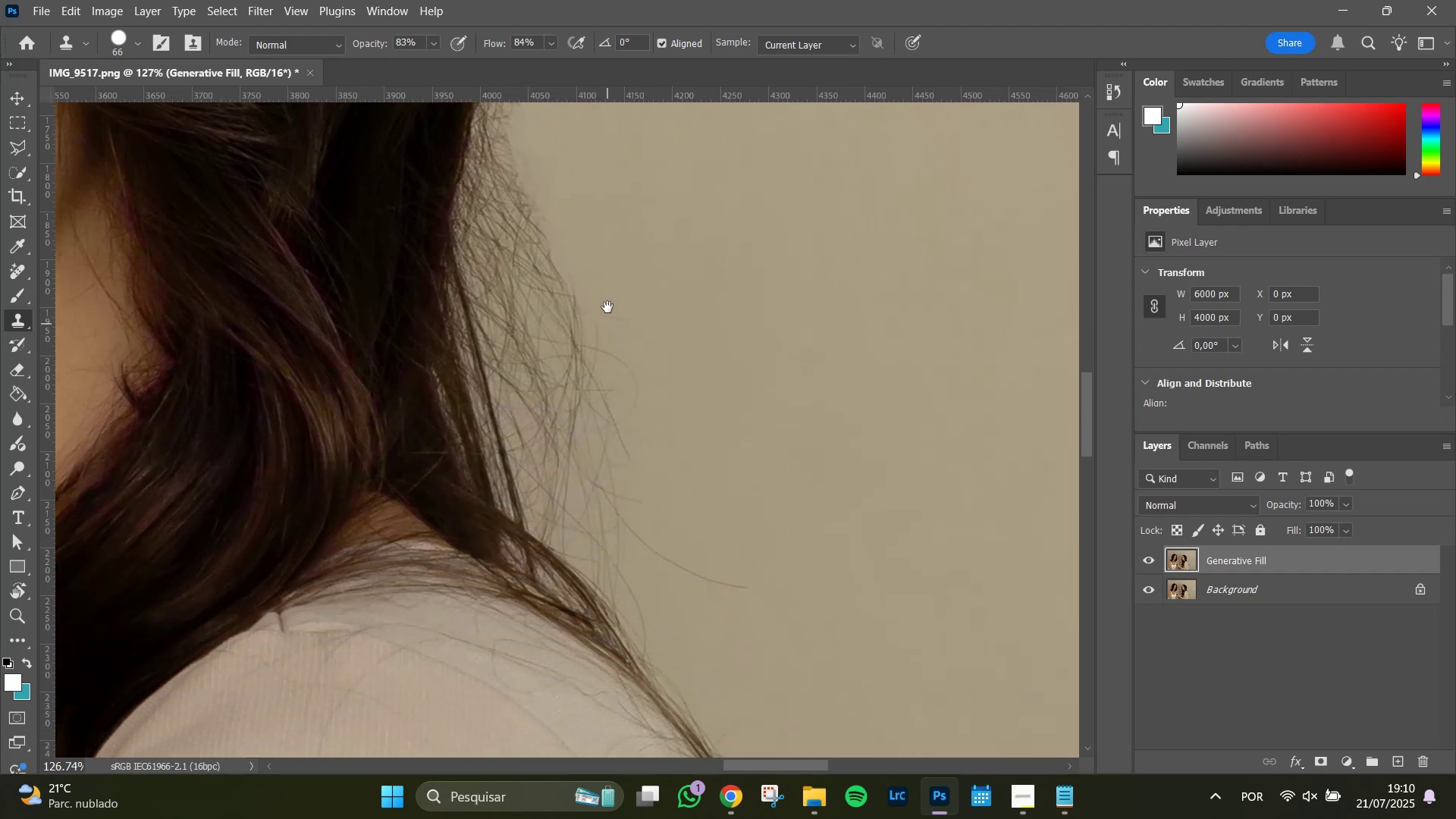 
left_click_drag(start_coordinate=[671, 471], to_coordinate=[656, 376])
 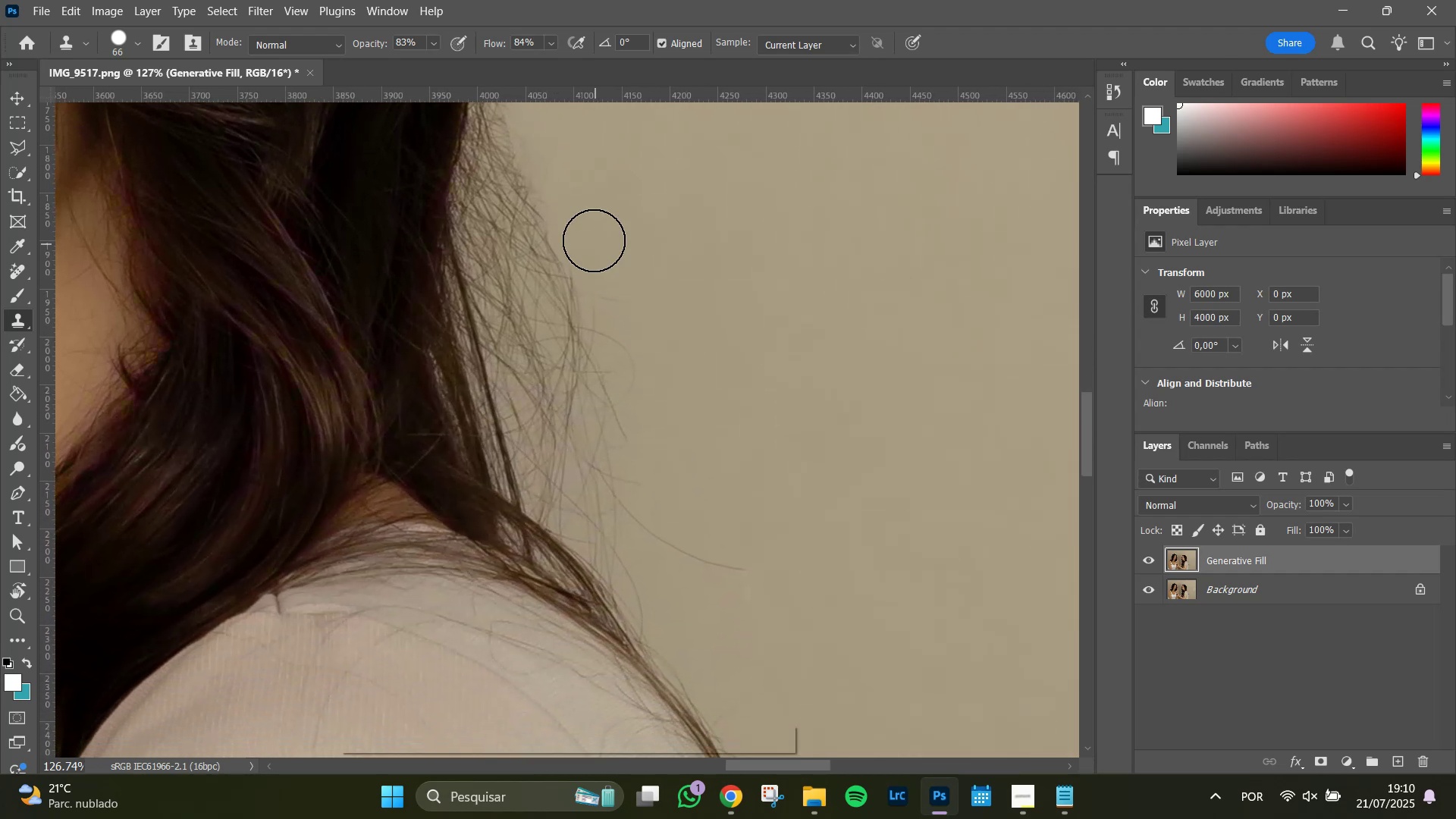 
left_click_drag(start_coordinate=[590, 240], to_coordinate=[633, 318])
 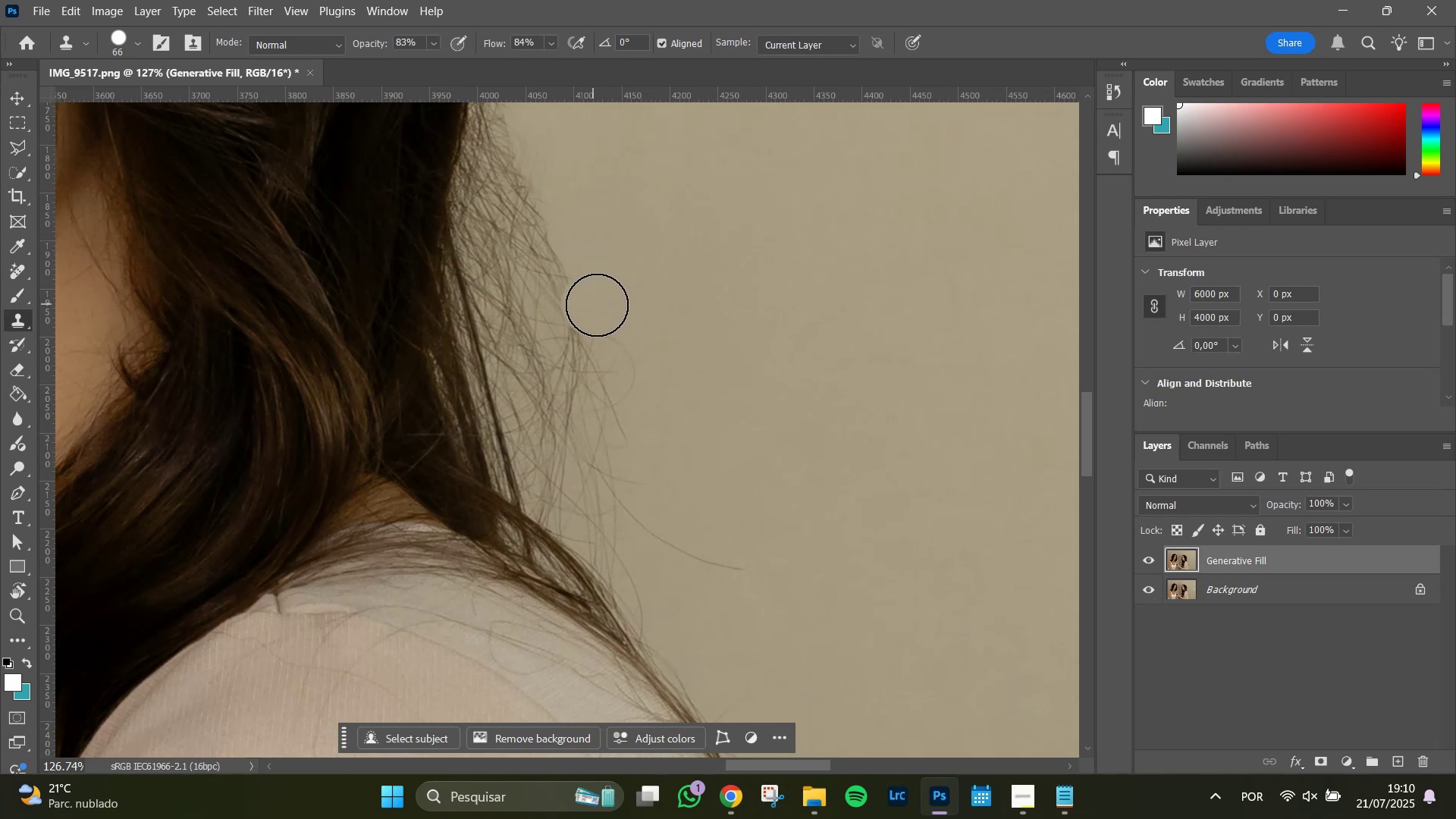 
left_click_drag(start_coordinate=[603, 309], to_coordinate=[657, 422])
 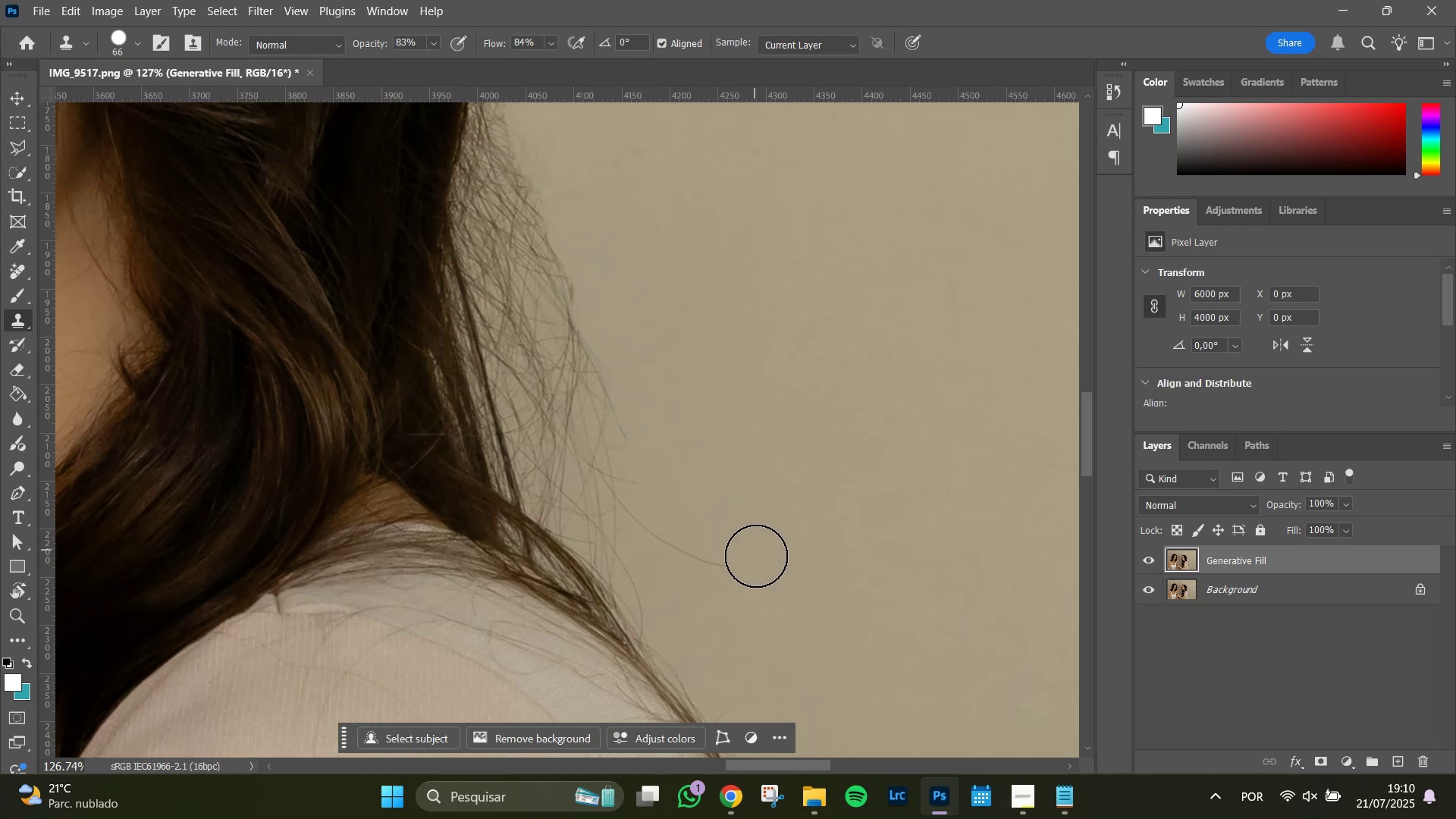 
left_click_drag(start_coordinate=[757, 560], to_coordinate=[607, 340])
 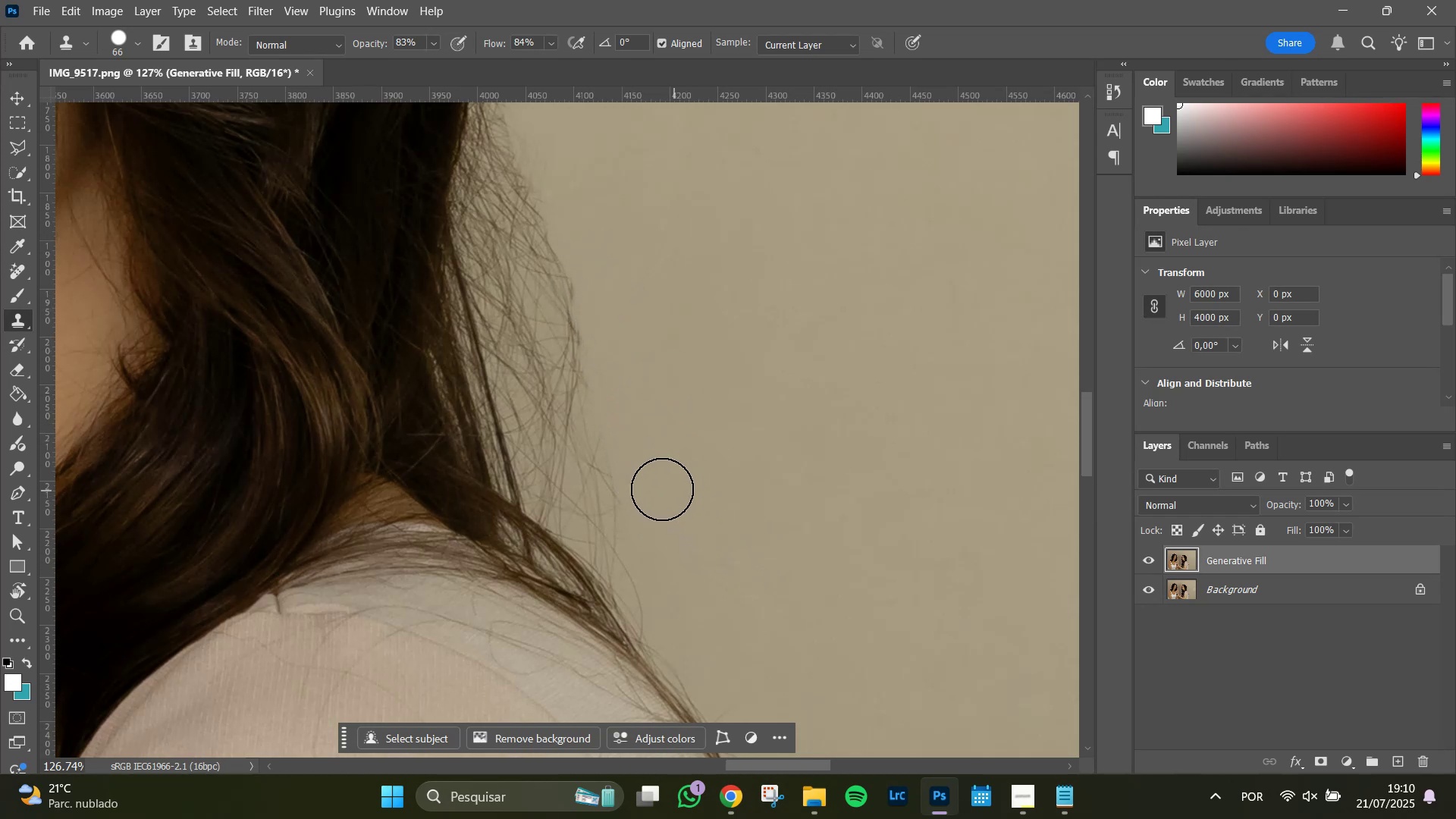 
left_click_drag(start_coordinate=[649, 486], to_coordinate=[611, 366])
 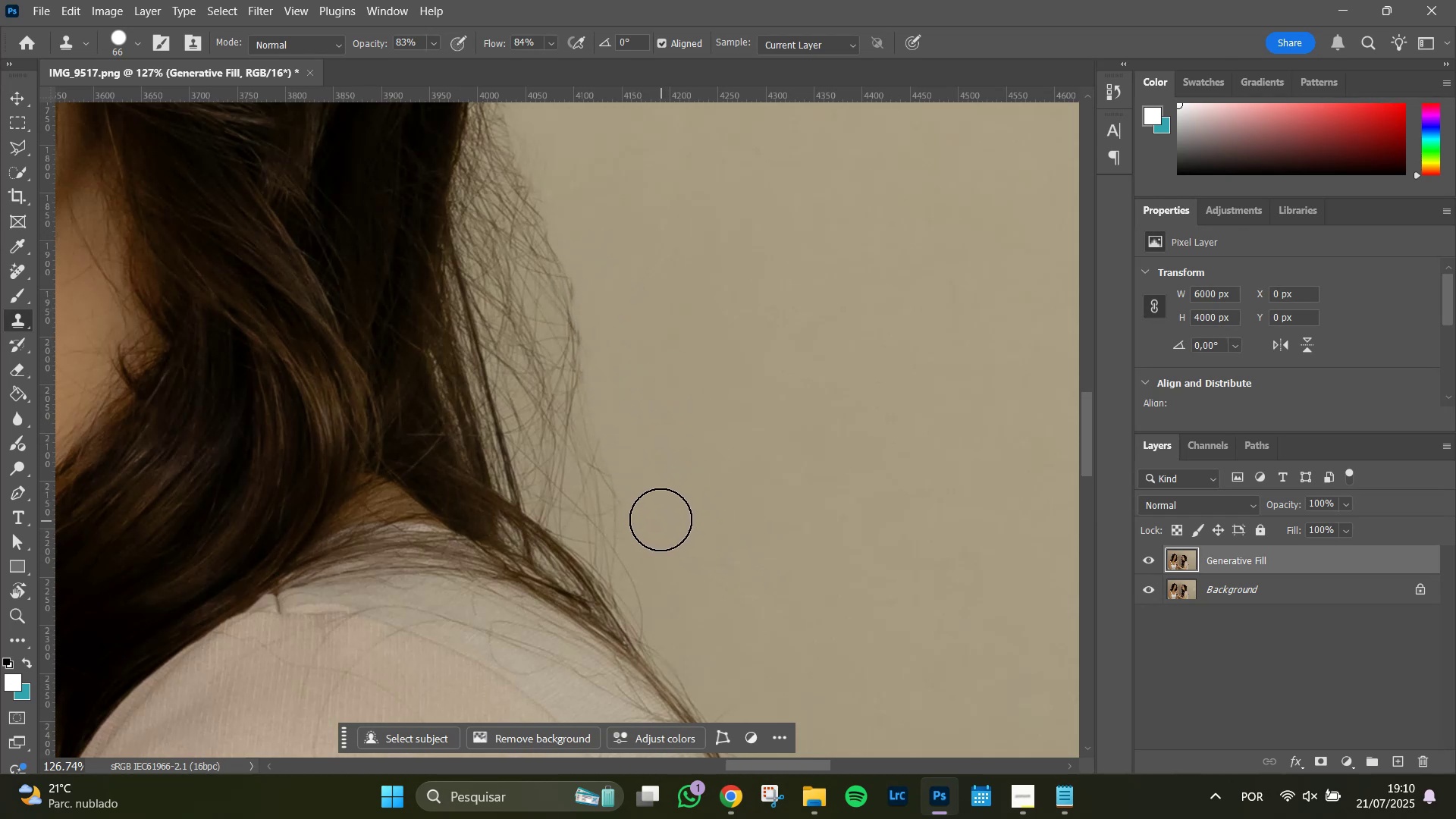 
left_click_drag(start_coordinate=[642, 502], to_coordinate=[550, 178])
 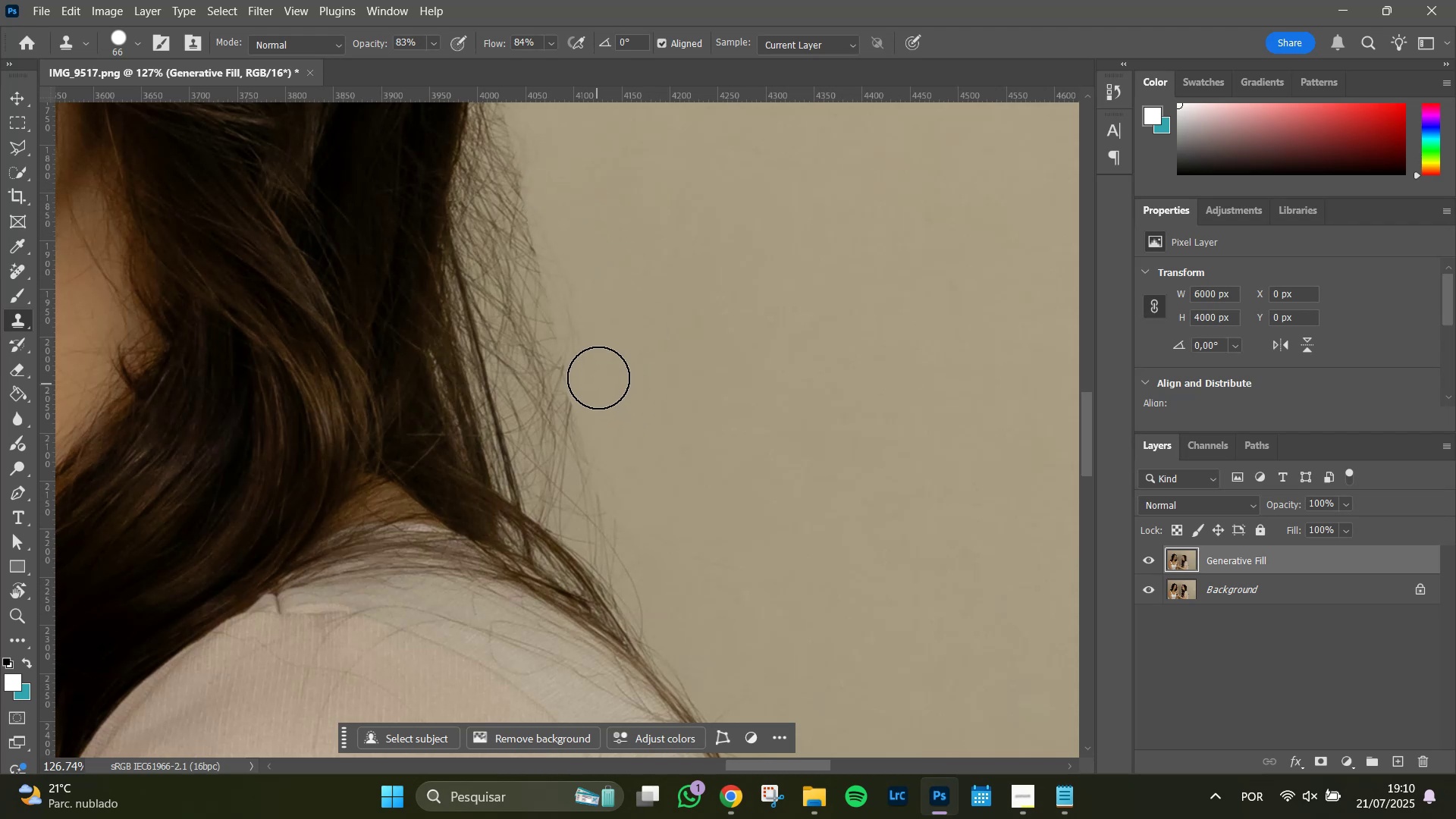 
left_click_drag(start_coordinate=[601, 375], to_coordinate=[564, 214])
 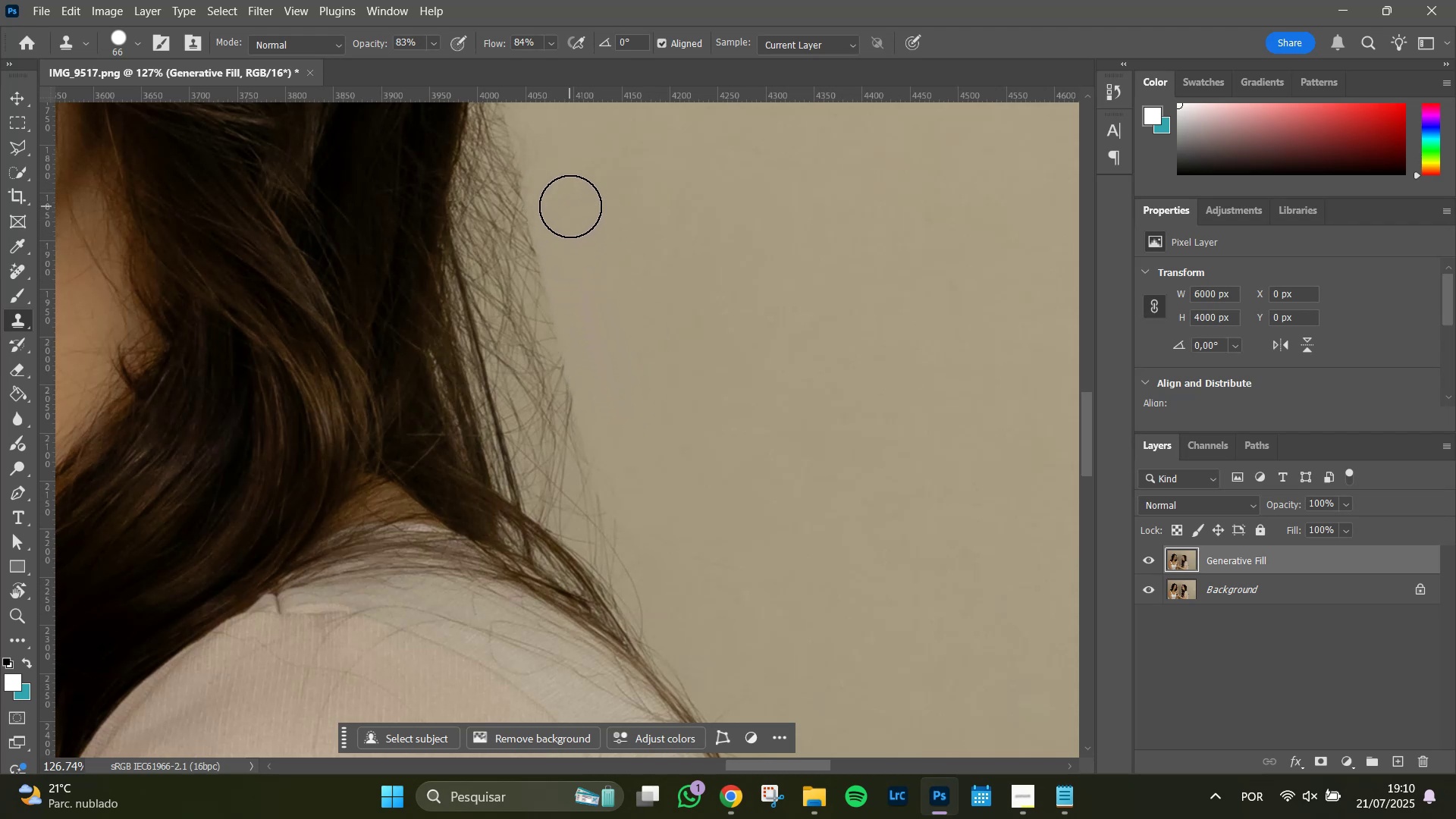 
hold_key(key=Space, duration=0.86)
 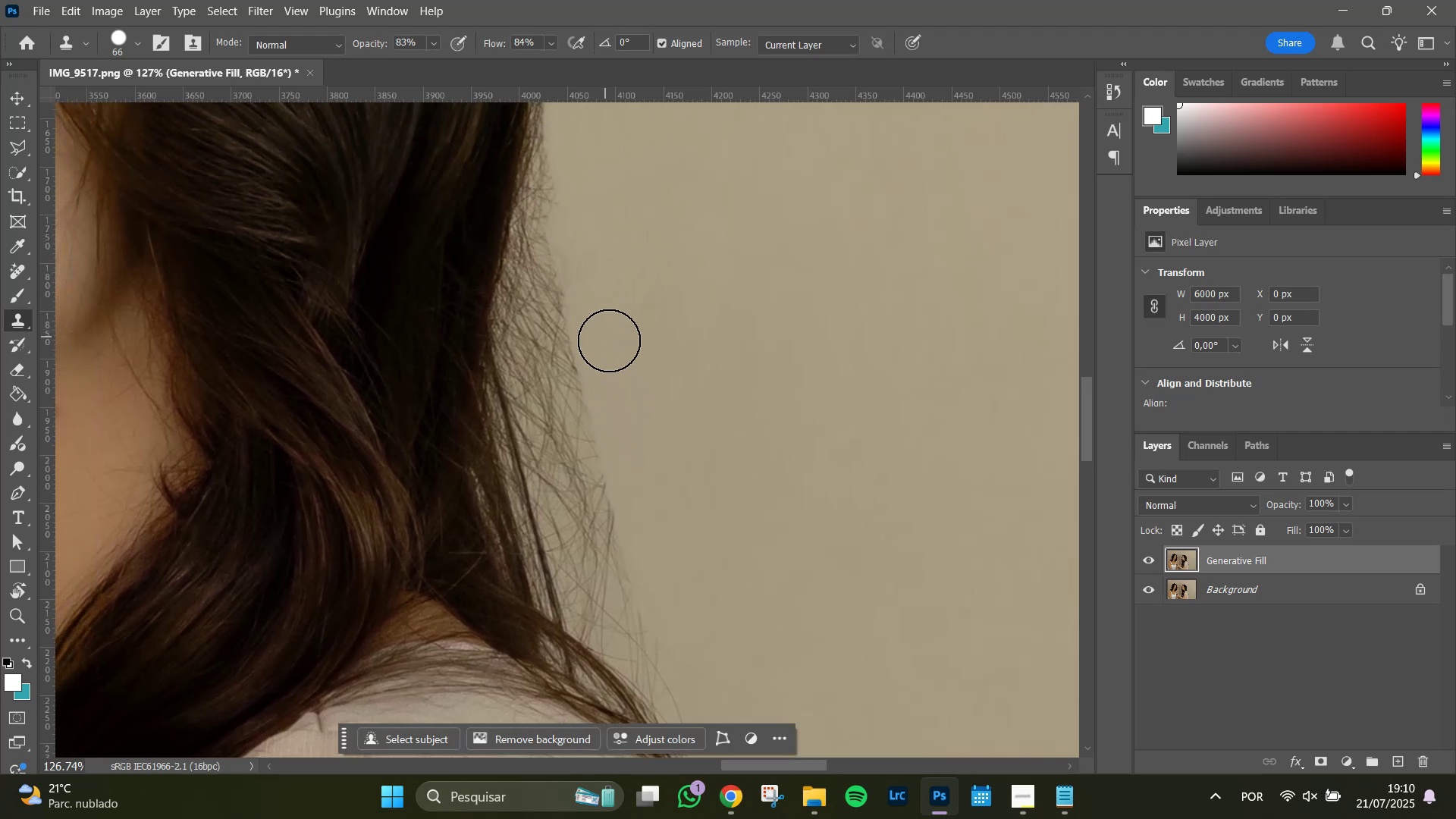 
left_click_drag(start_coordinate=[572, 206], to_coordinate=[613, 325])
 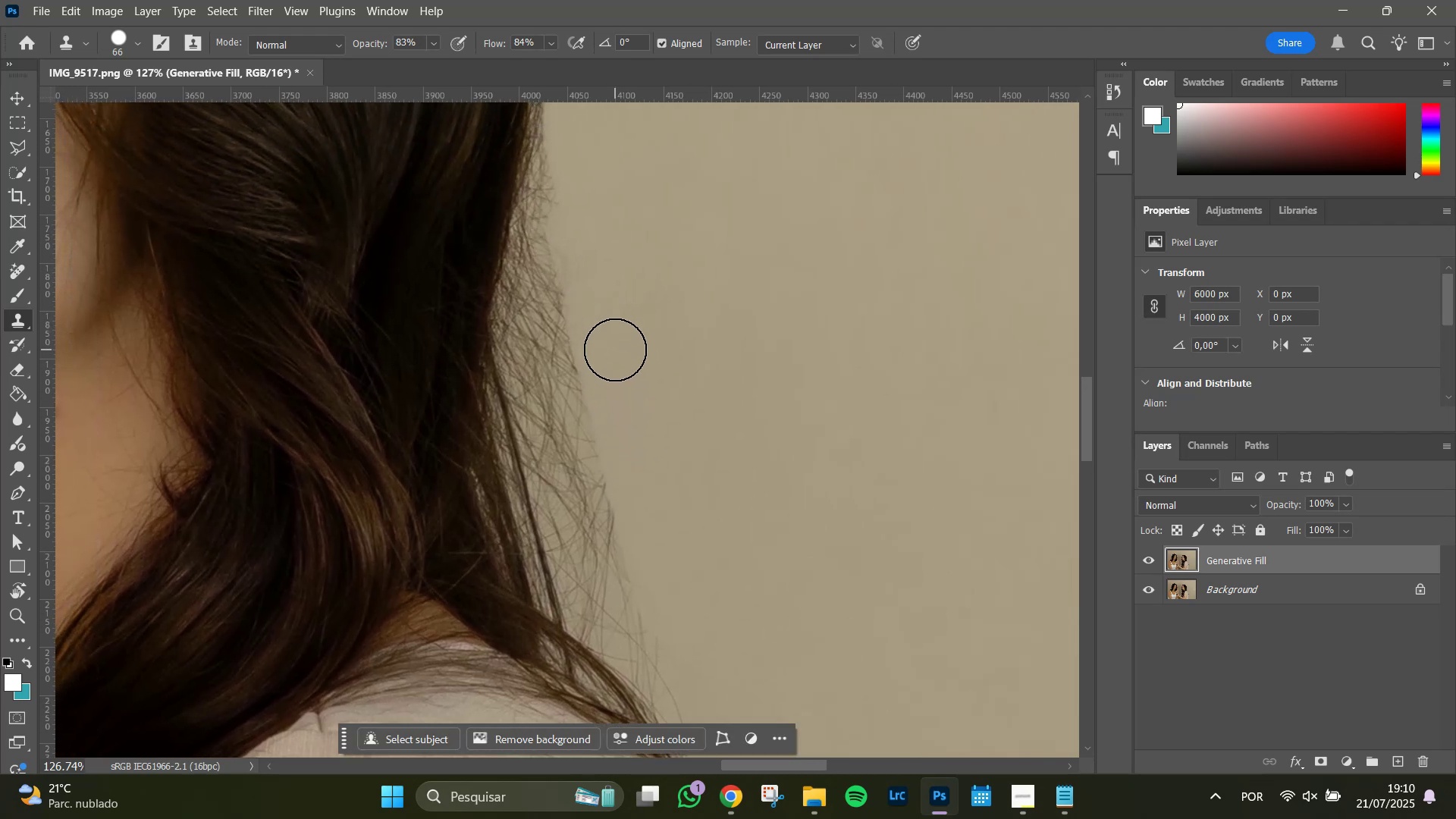 
wait(6.13)
 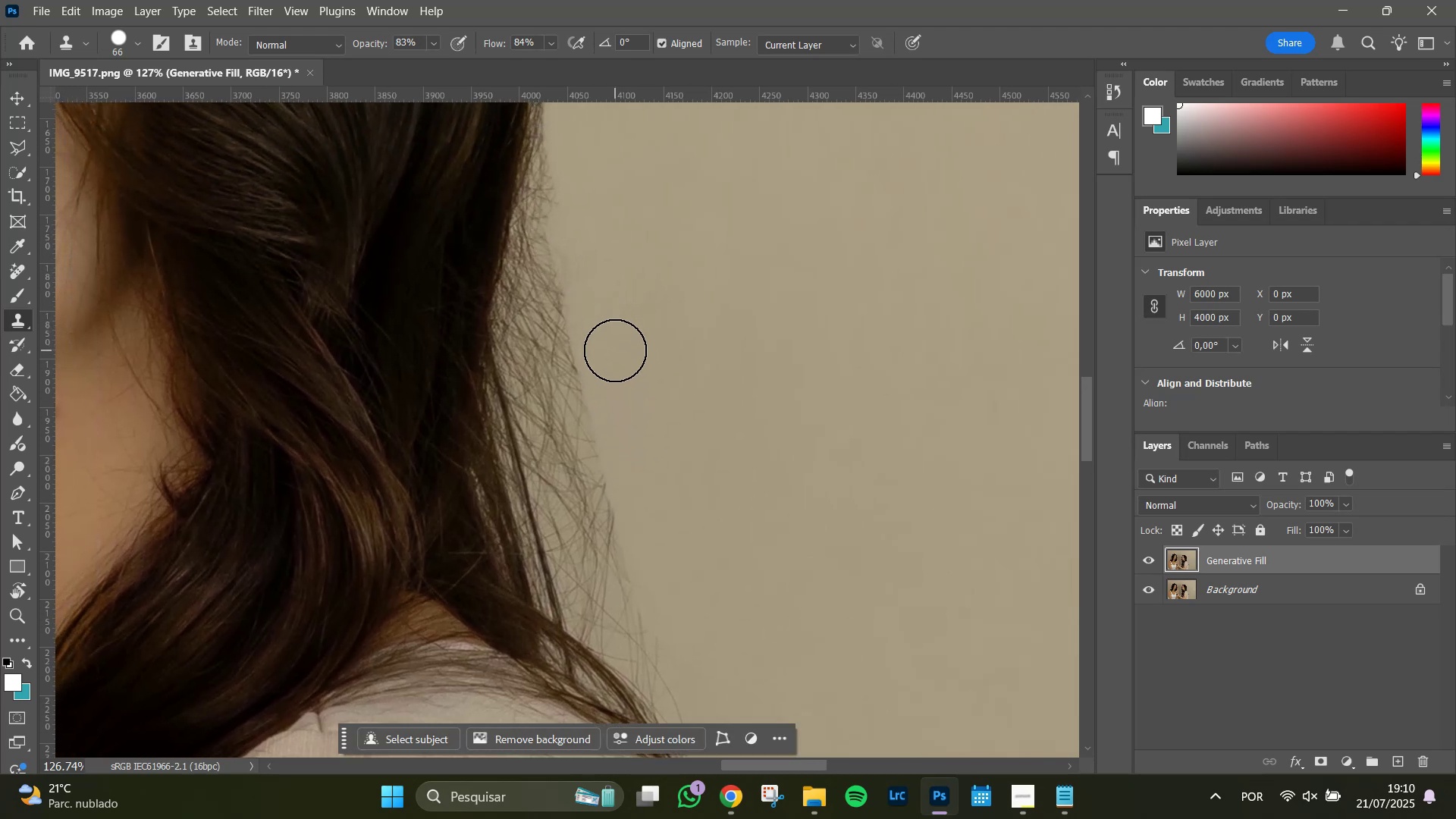 
left_click_drag(start_coordinate=[604, 347], to_coordinate=[570, 134])
 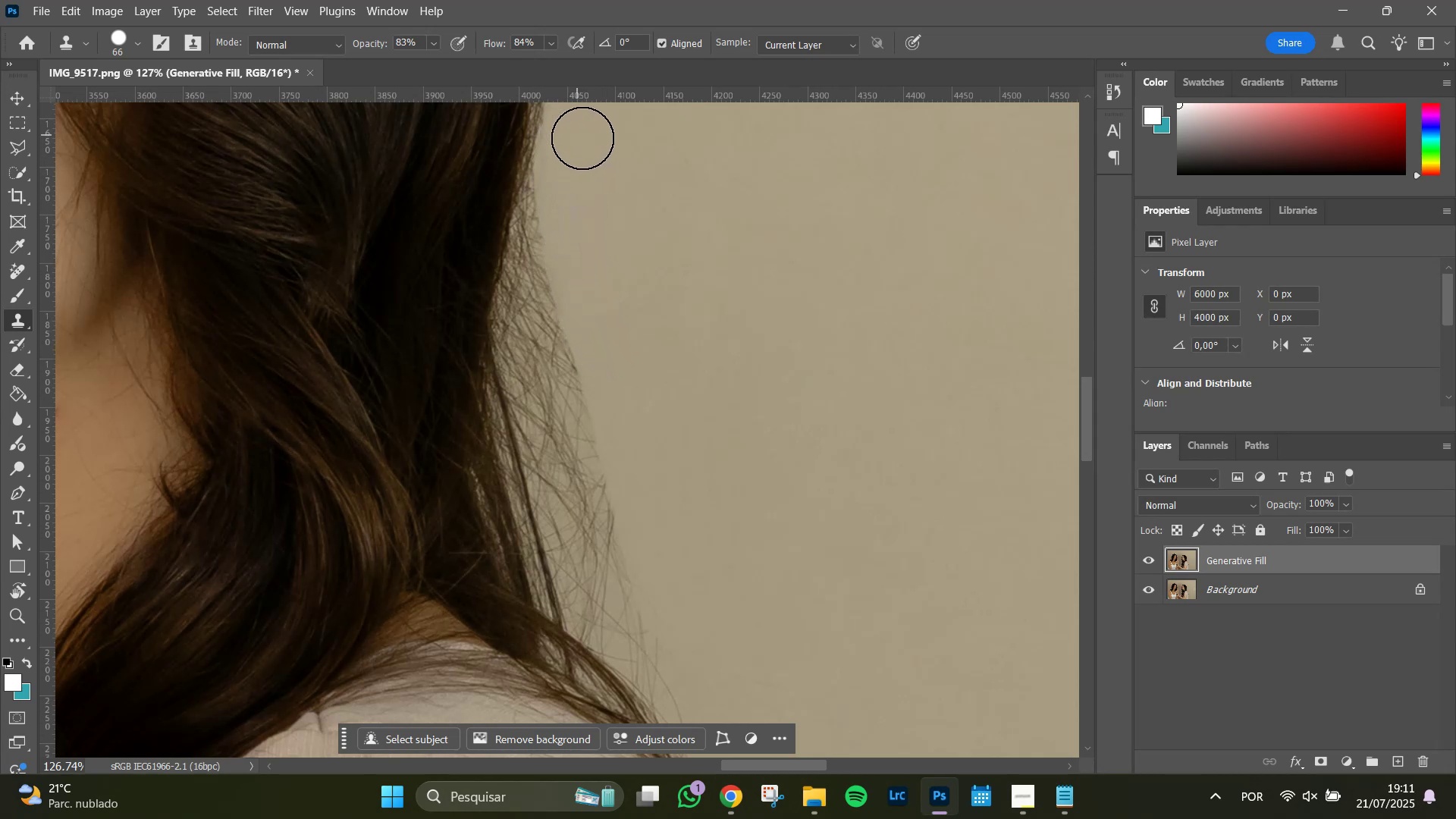 
hold_key(key=Space, duration=1.08)
 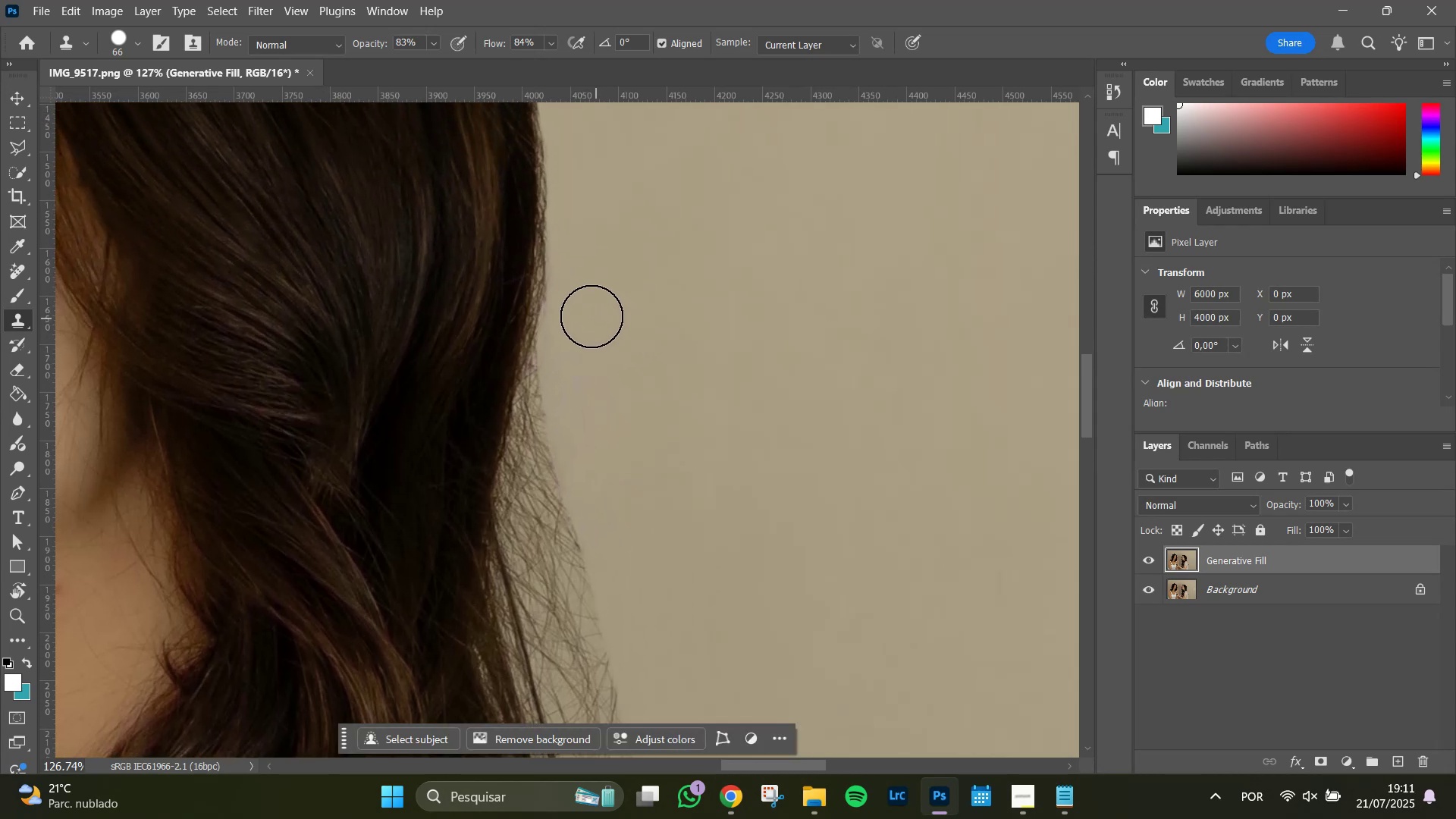 
left_click_drag(start_coordinate=[606, 168], to_coordinate=[609, 346])
 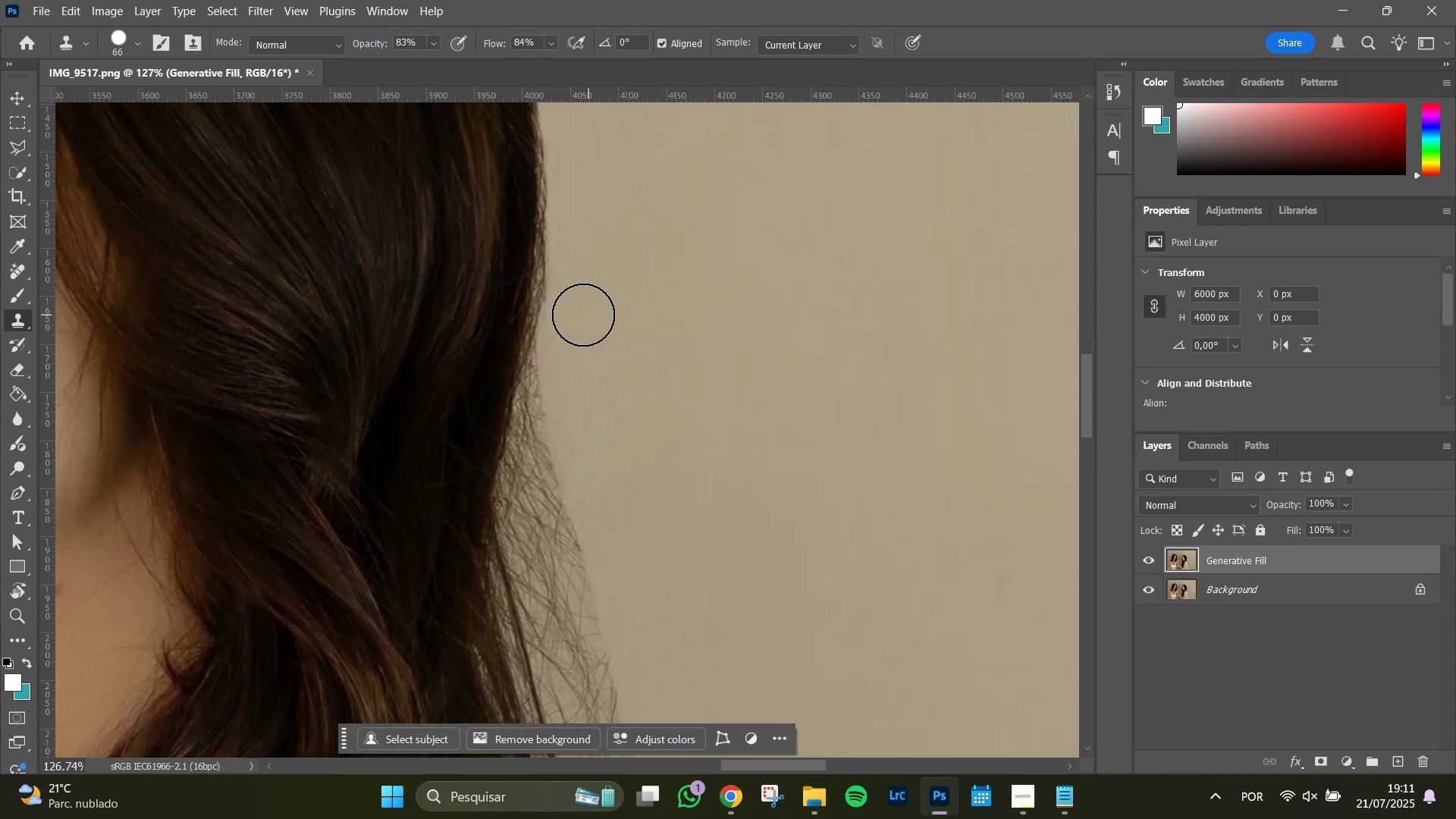 
left_click_drag(start_coordinate=[572, 316], to_coordinate=[578, 148])
 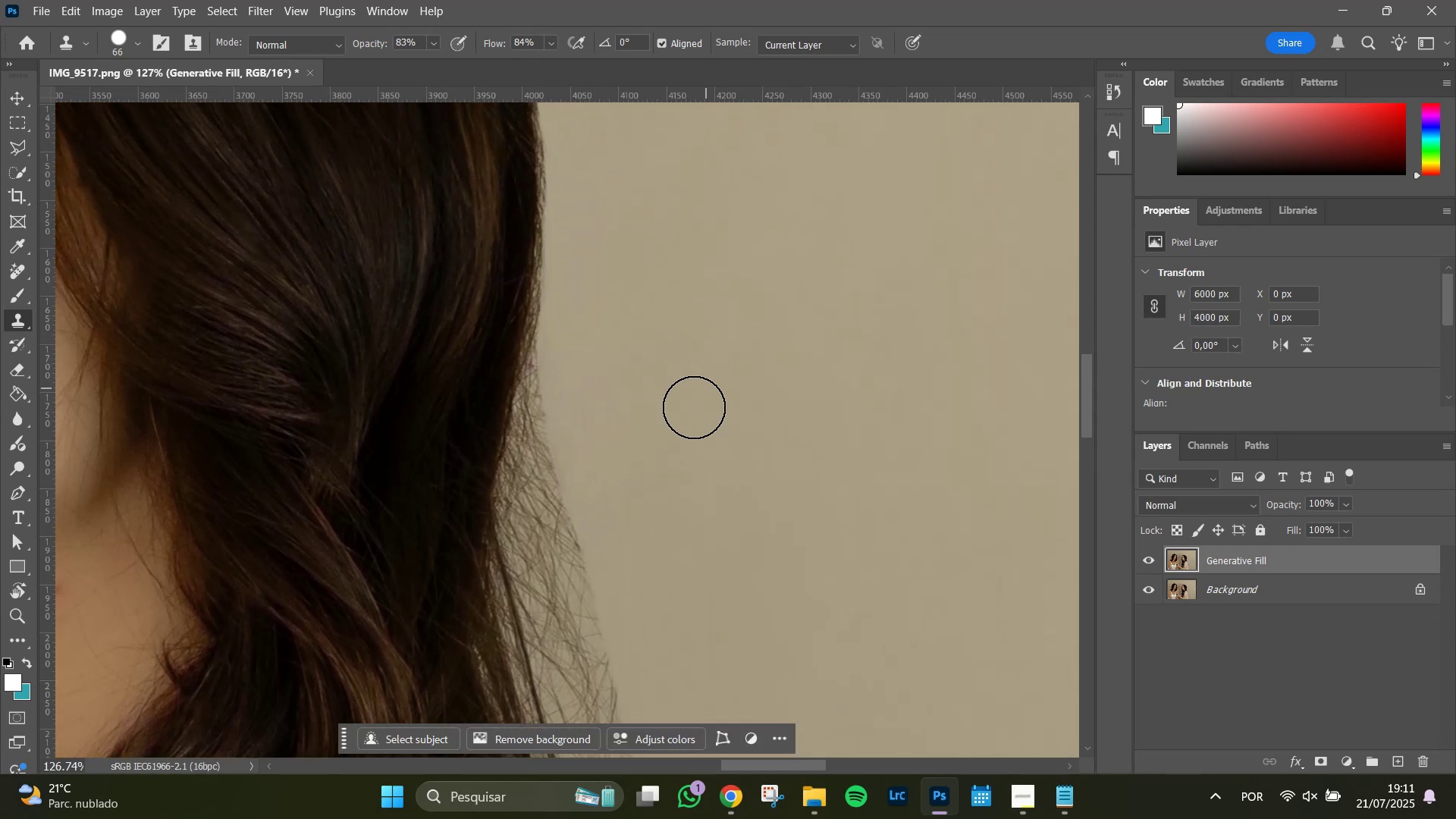 
hold_key(key=Space, duration=0.73)
 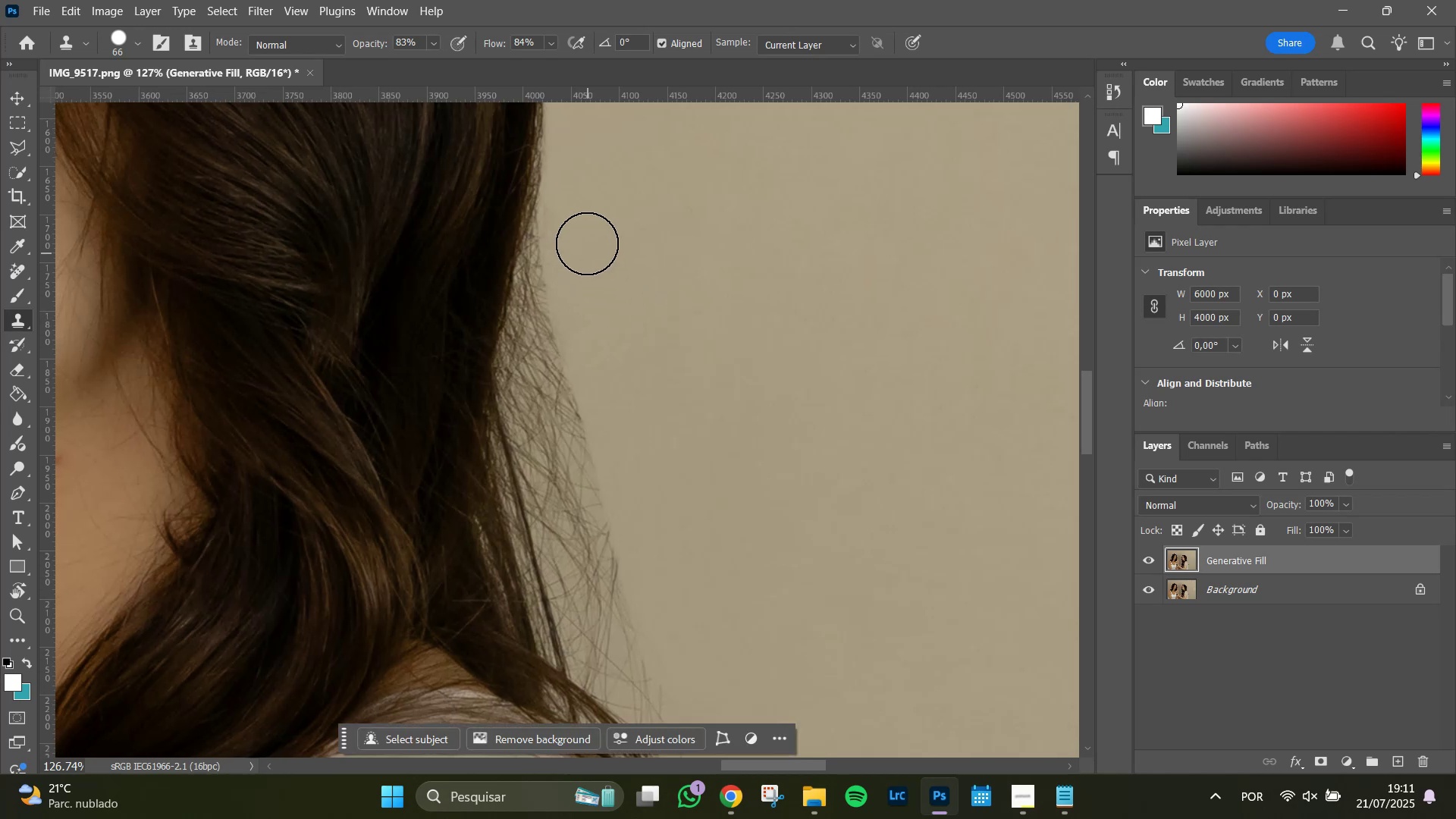 
left_click_drag(start_coordinate=[660, 447], to_coordinate=[661, 318])
 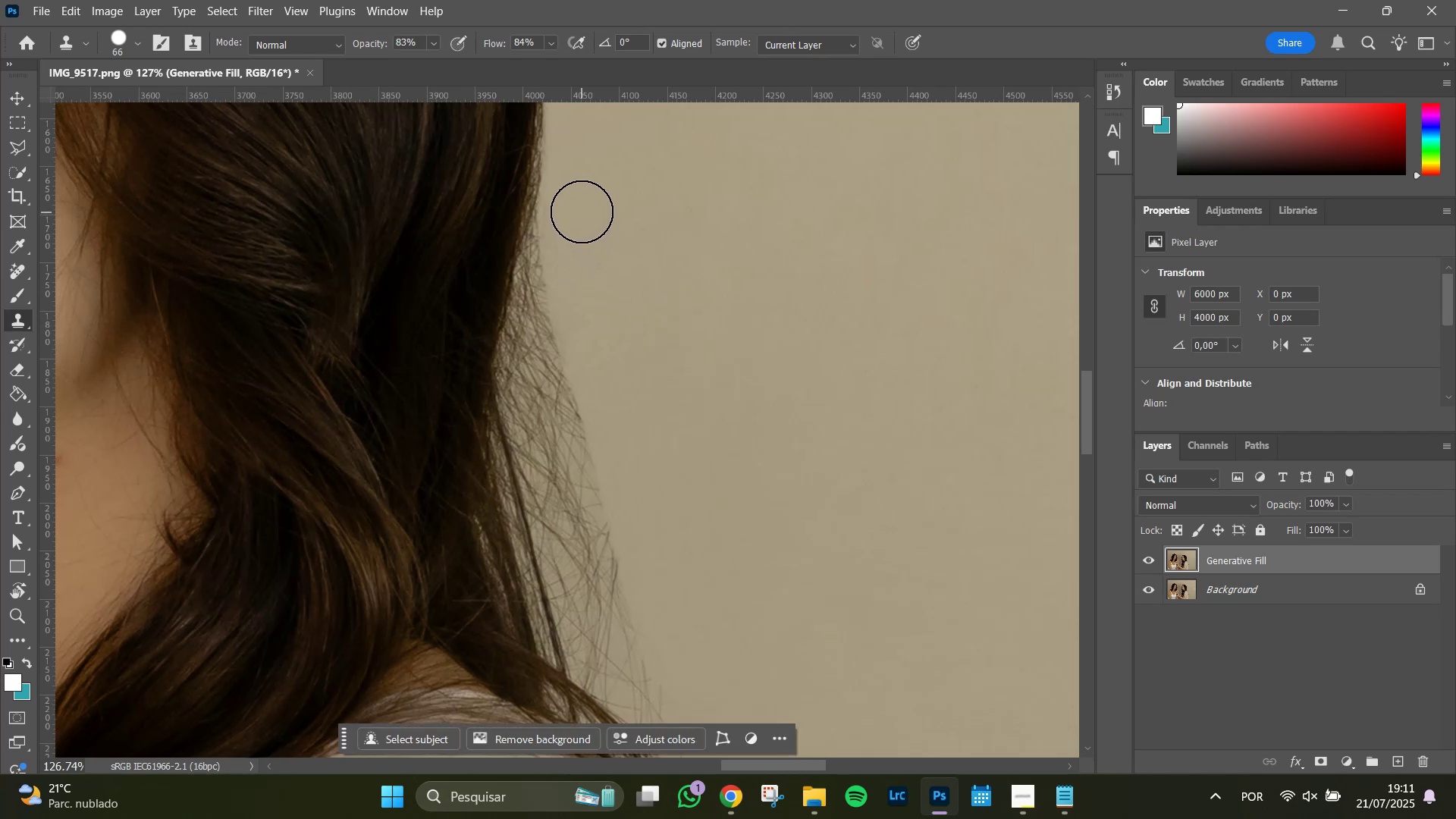 
left_click_drag(start_coordinate=[577, 203], to_coordinate=[583, 349])
 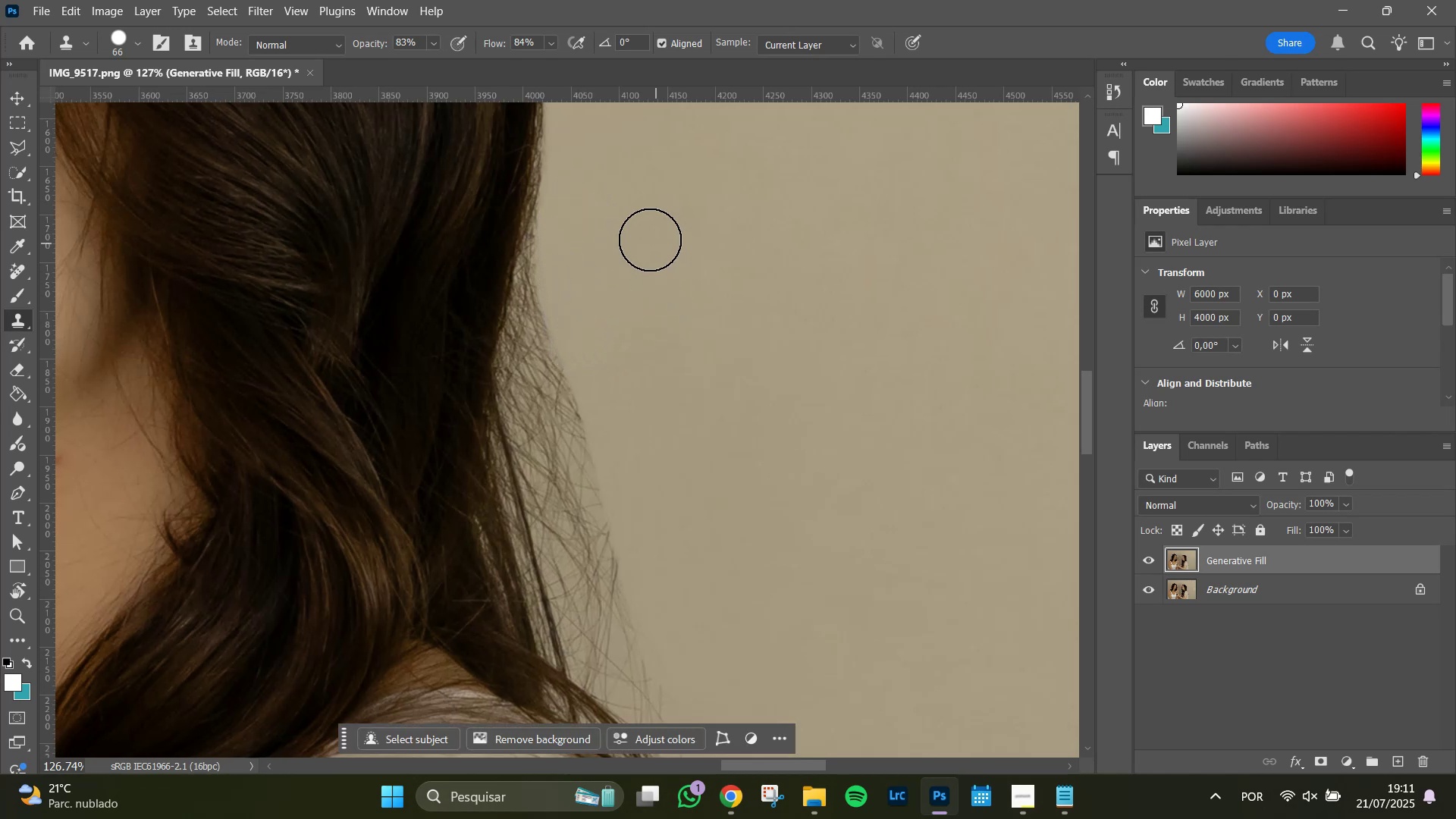 
left_click_drag(start_coordinate=[579, 206], to_coordinate=[585, 431])
 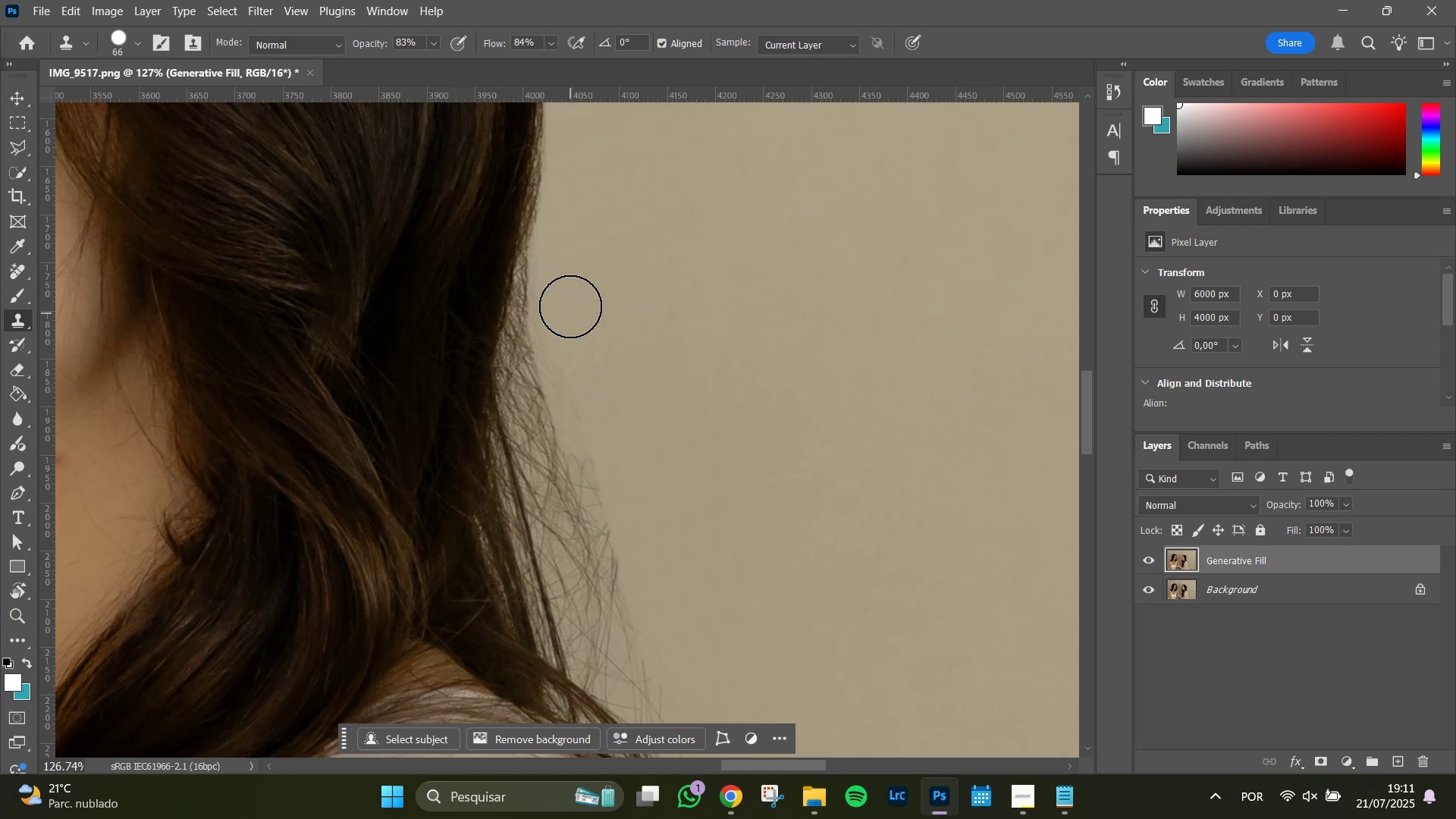 
left_click_drag(start_coordinate=[570, 298], to_coordinate=[596, 448])
 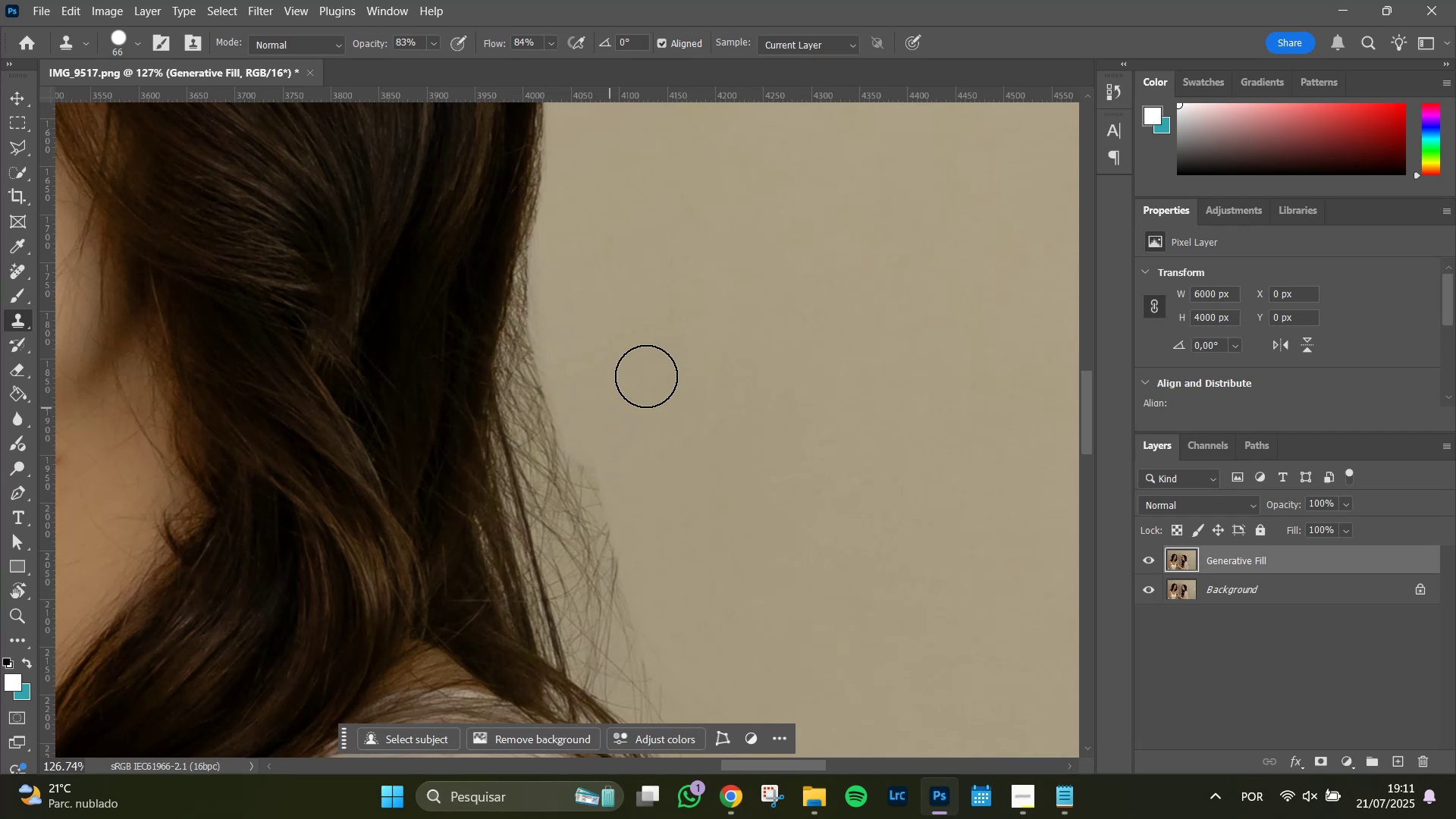 
hold_key(key=Space, duration=0.69)
 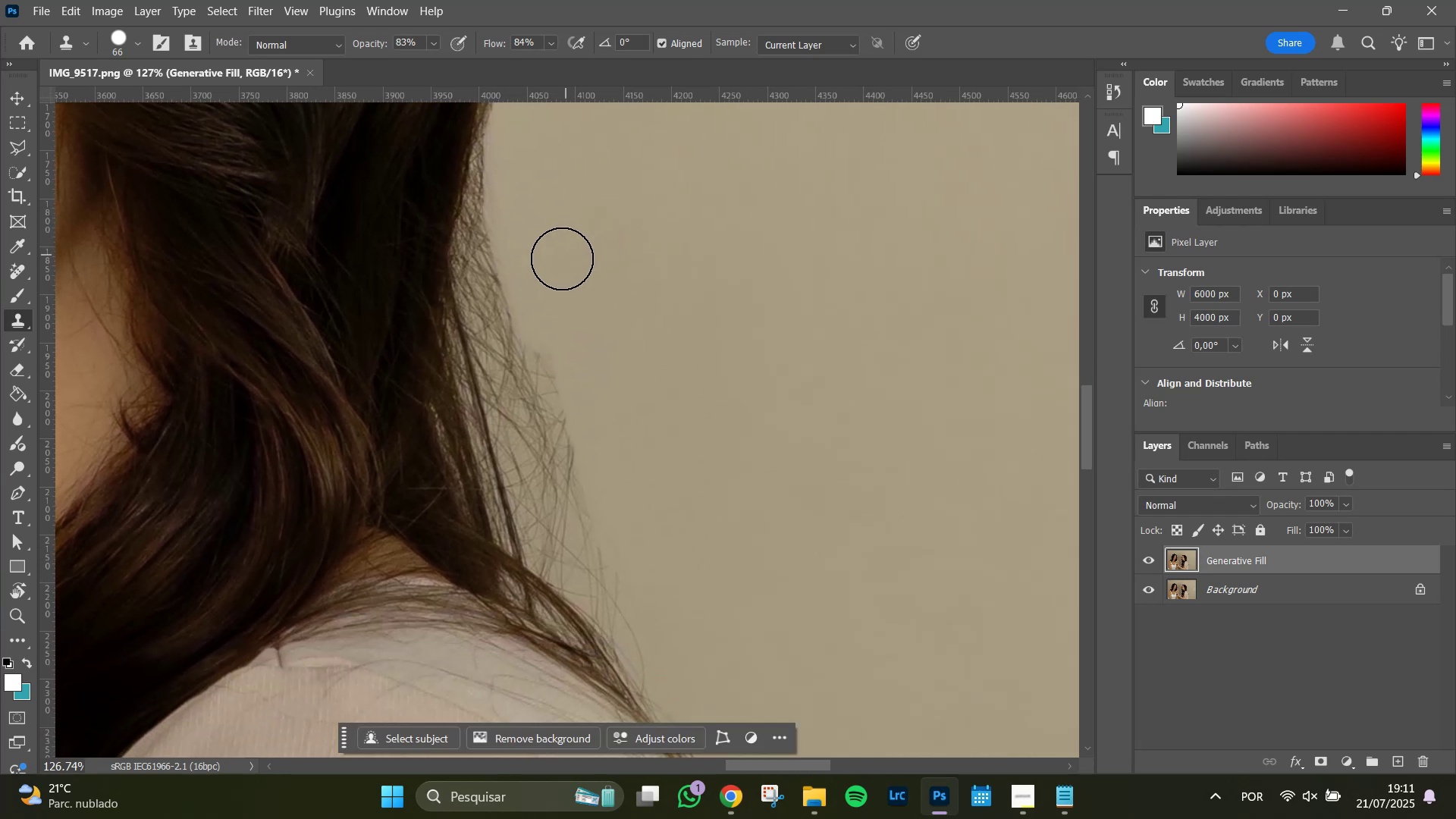 
left_click_drag(start_coordinate=[694, 345], to_coordinate=[650, 233])
 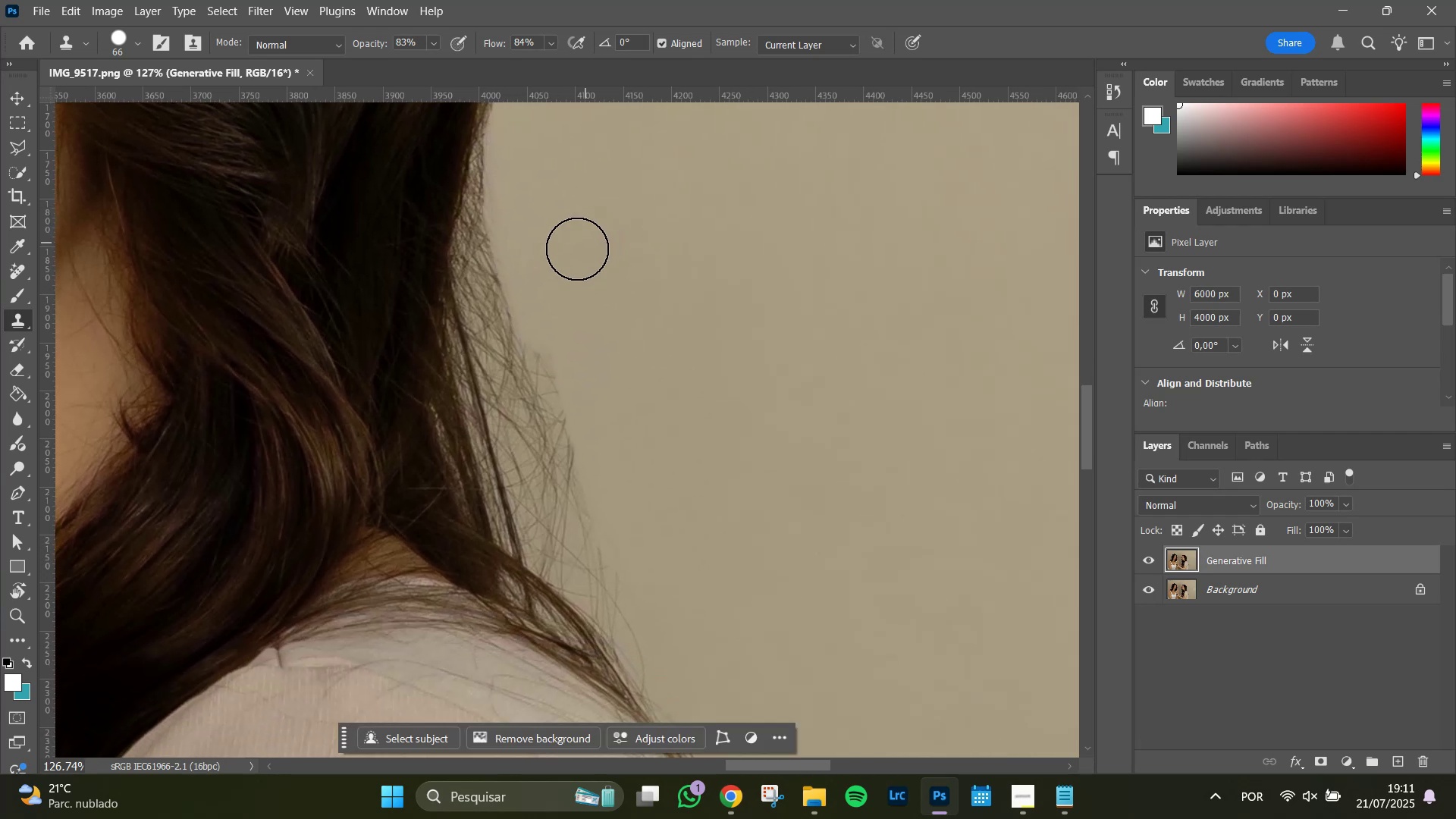 
left_click_drag(start_coordinate=[557, 268], to_coordinate=[554, 286])
 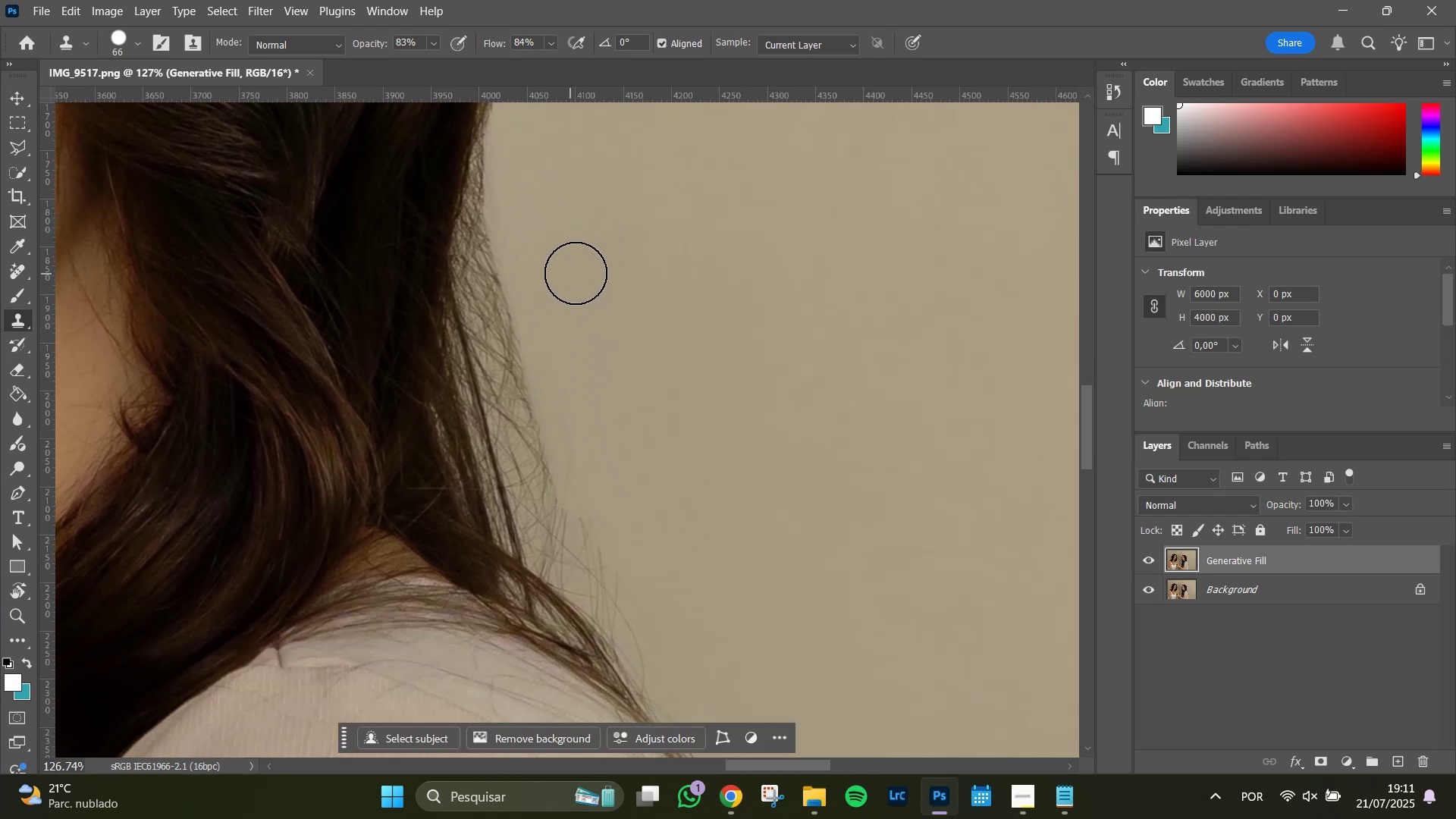 
hold_key(key=Space, duration=0.8)
 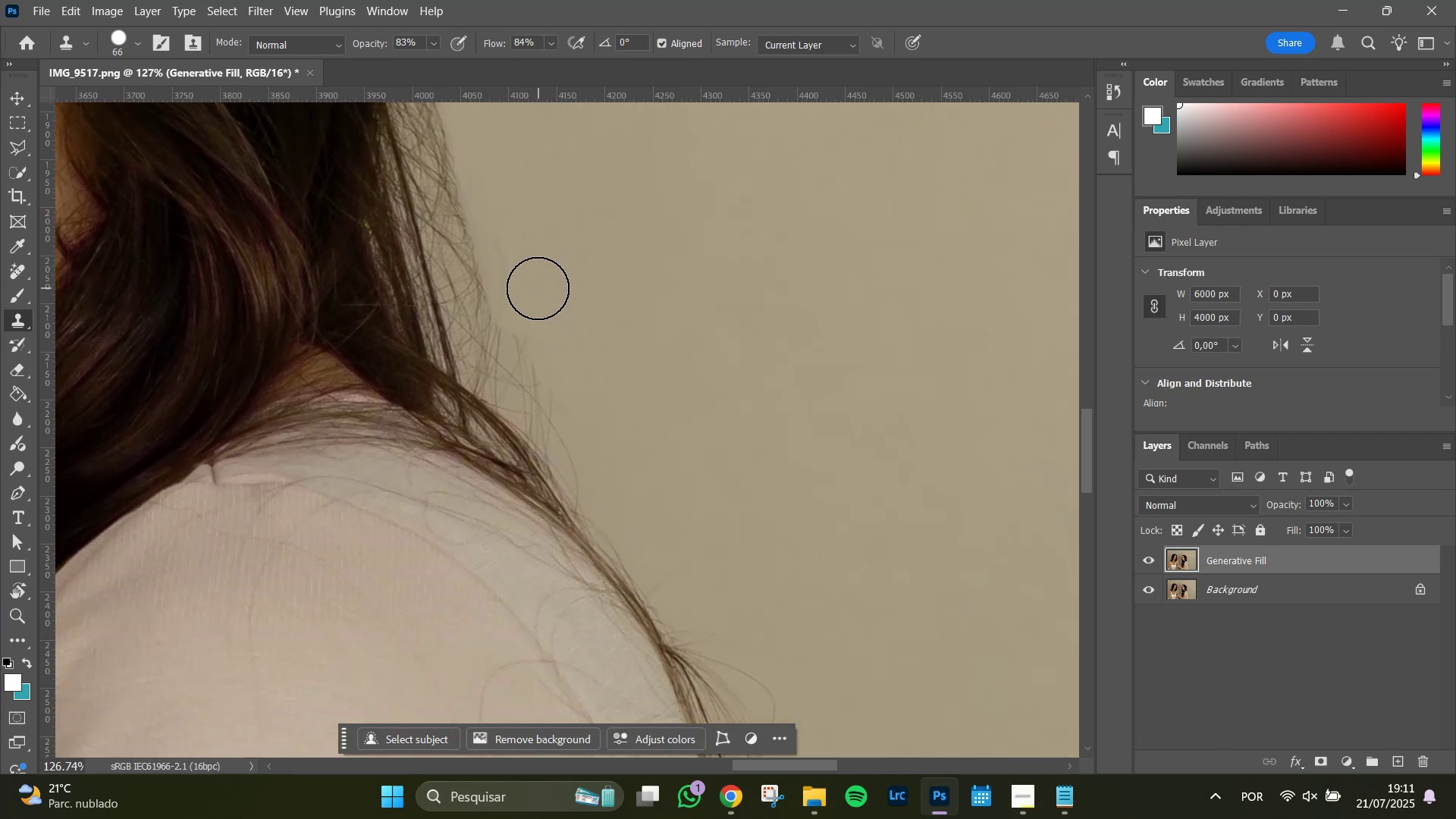 
left_click_drag(start_coordinate=[619, 352], to_coordinate=[557, 182])
 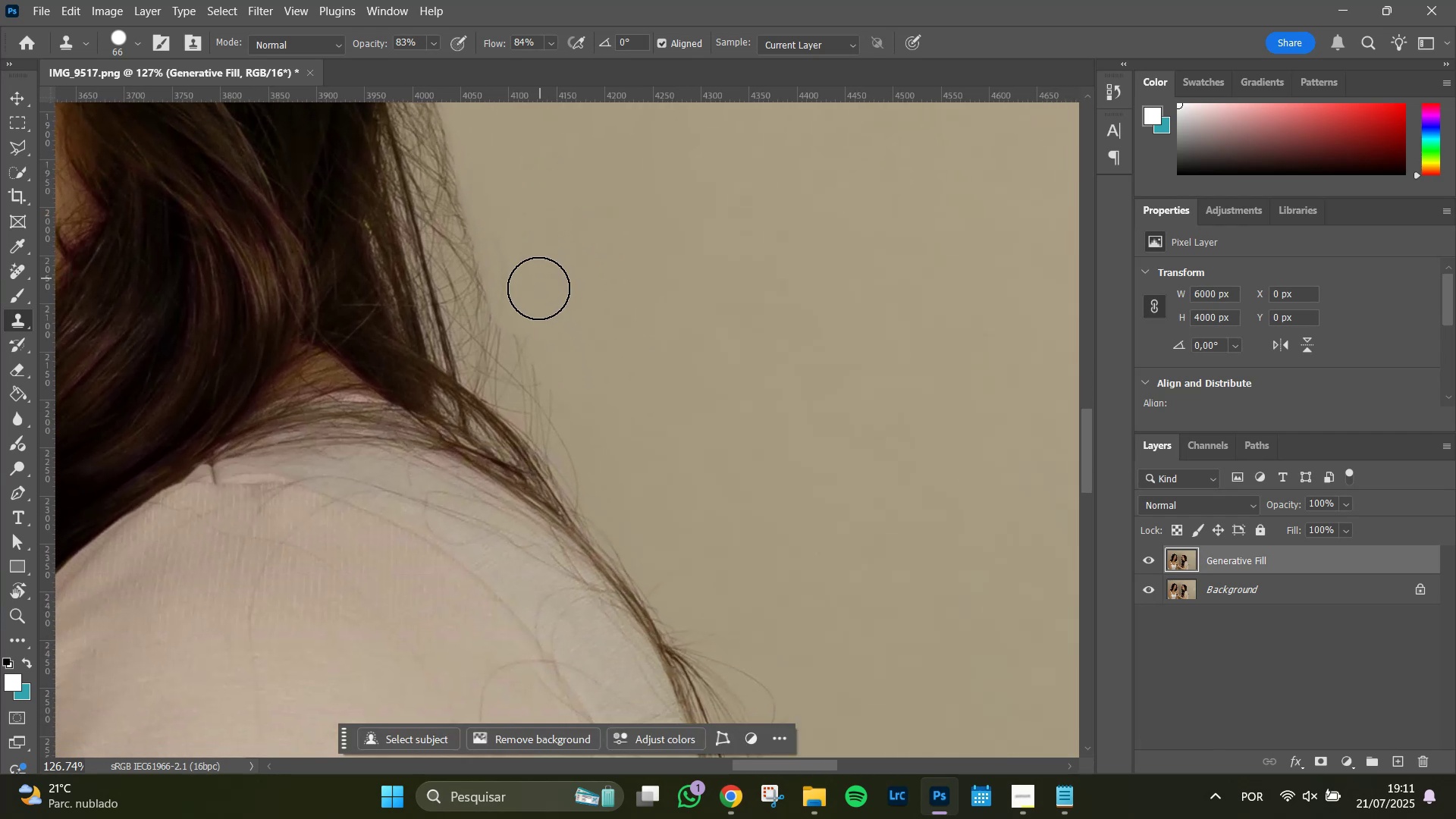 
left_click_drag(start_coordinate=[531, 298], to_coordinate=[610, 508])
 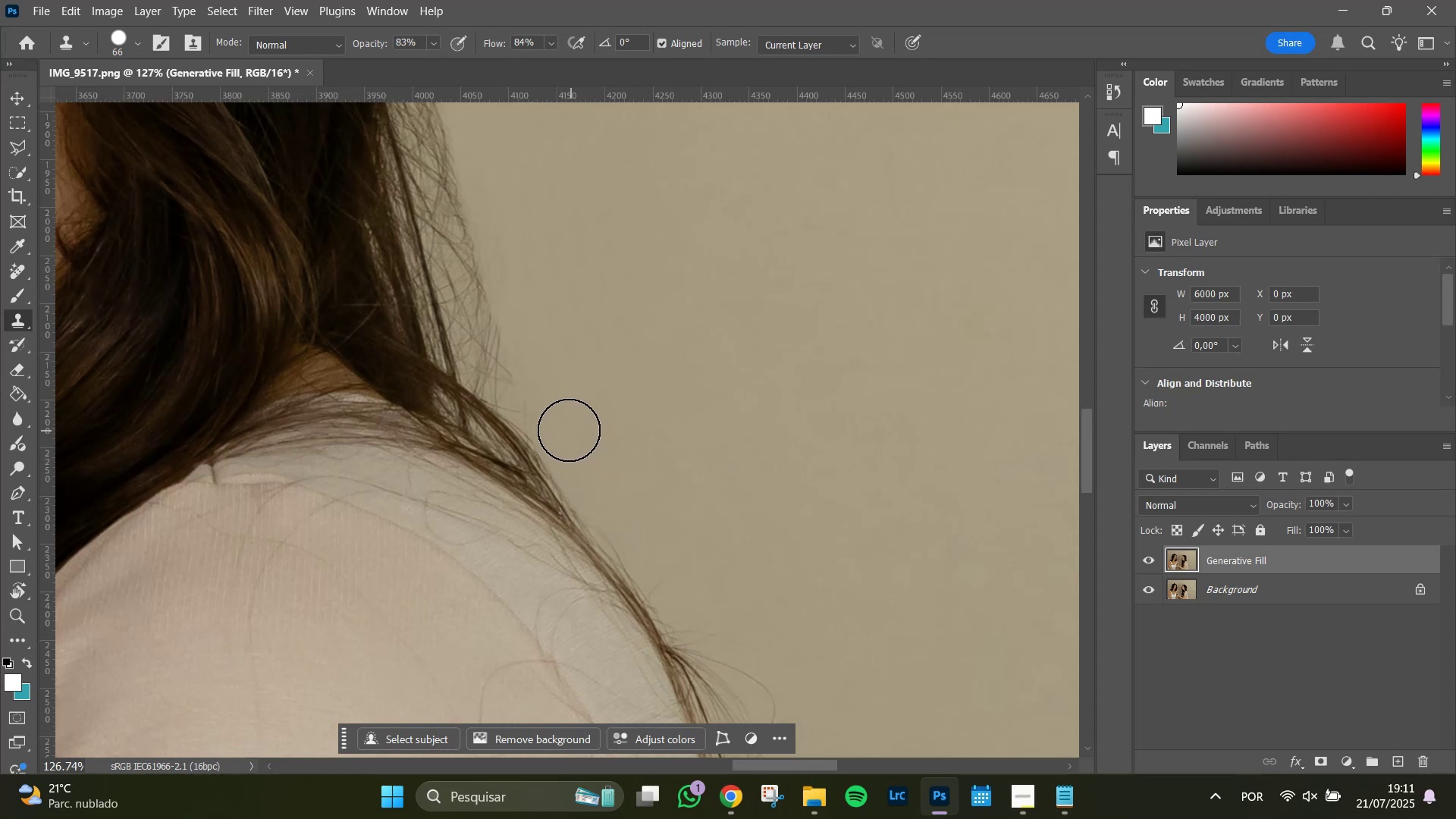 
left_click_drag(start_coordinate=[563, 425], to_coordinate=[504, 340])
 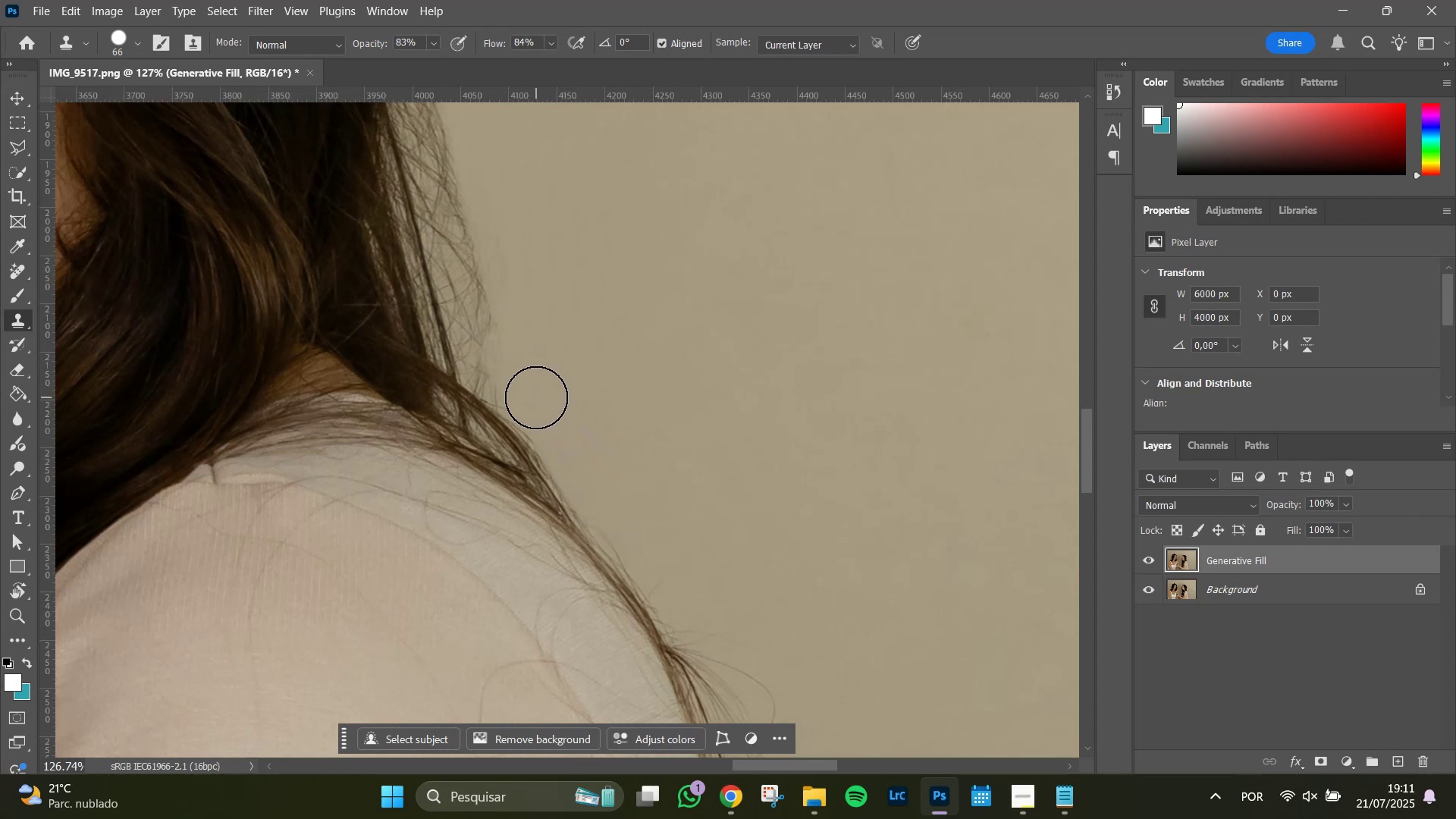 
left_click_drag(start_coordinate=[535, 397], to_coordinate=[485, 338])
 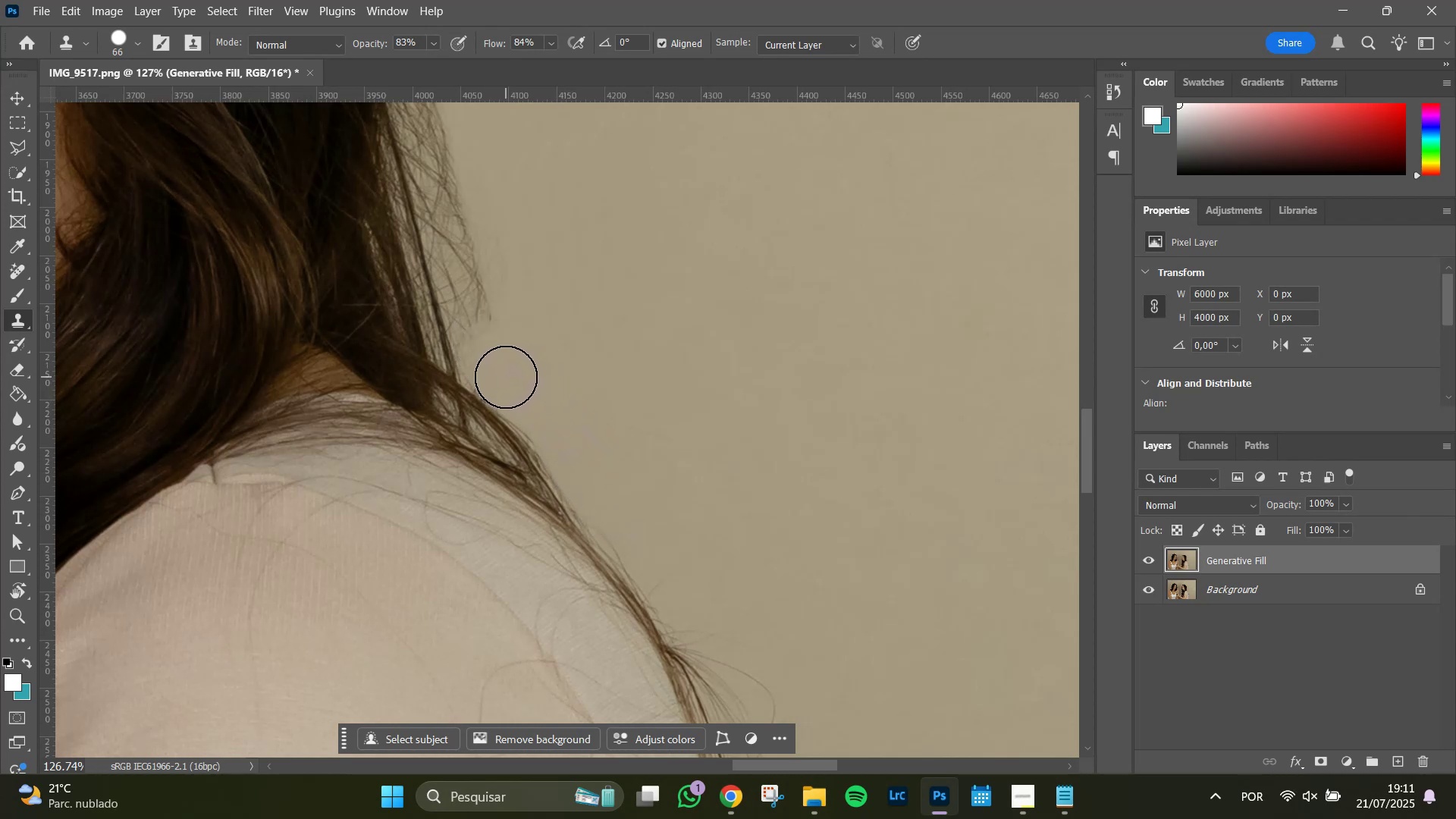 
left_click([506, 377])
 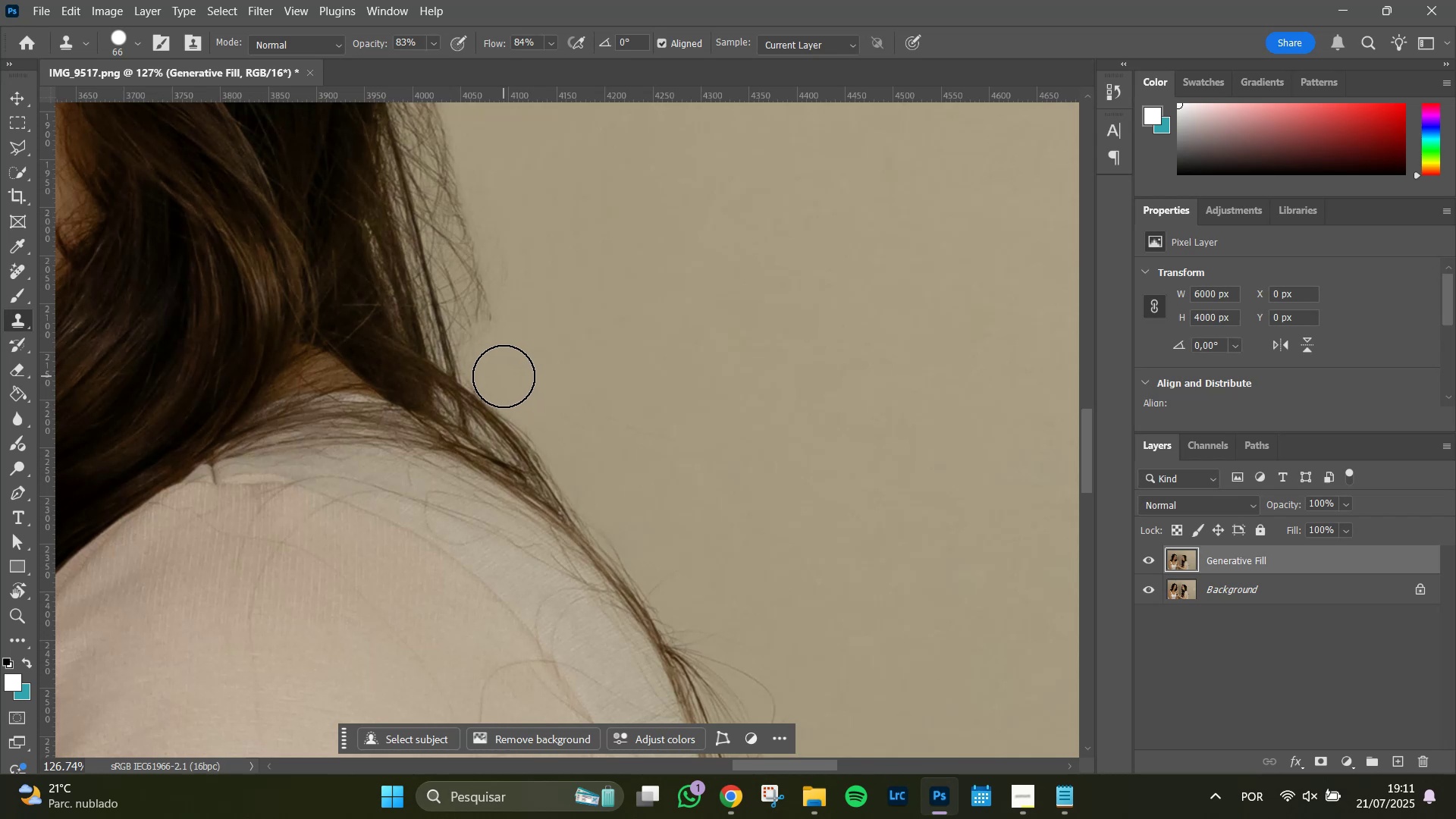 
left_click_drag(start_coordinate=[504, 376], to_coordinate=[531, 399])
 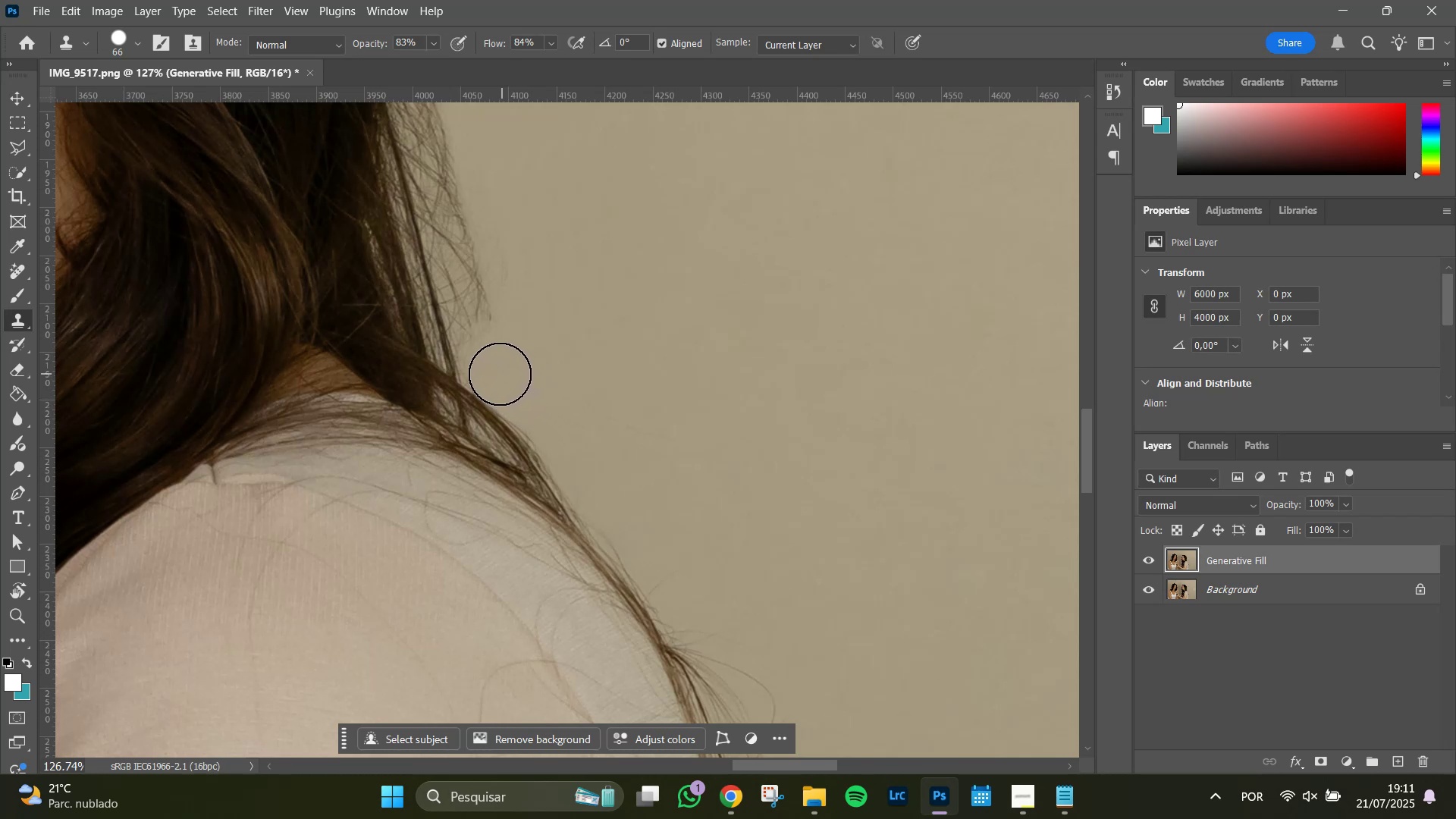 
left_click_drag(start_coordinate=[500, 374], to_coordinate=[486, 353])
 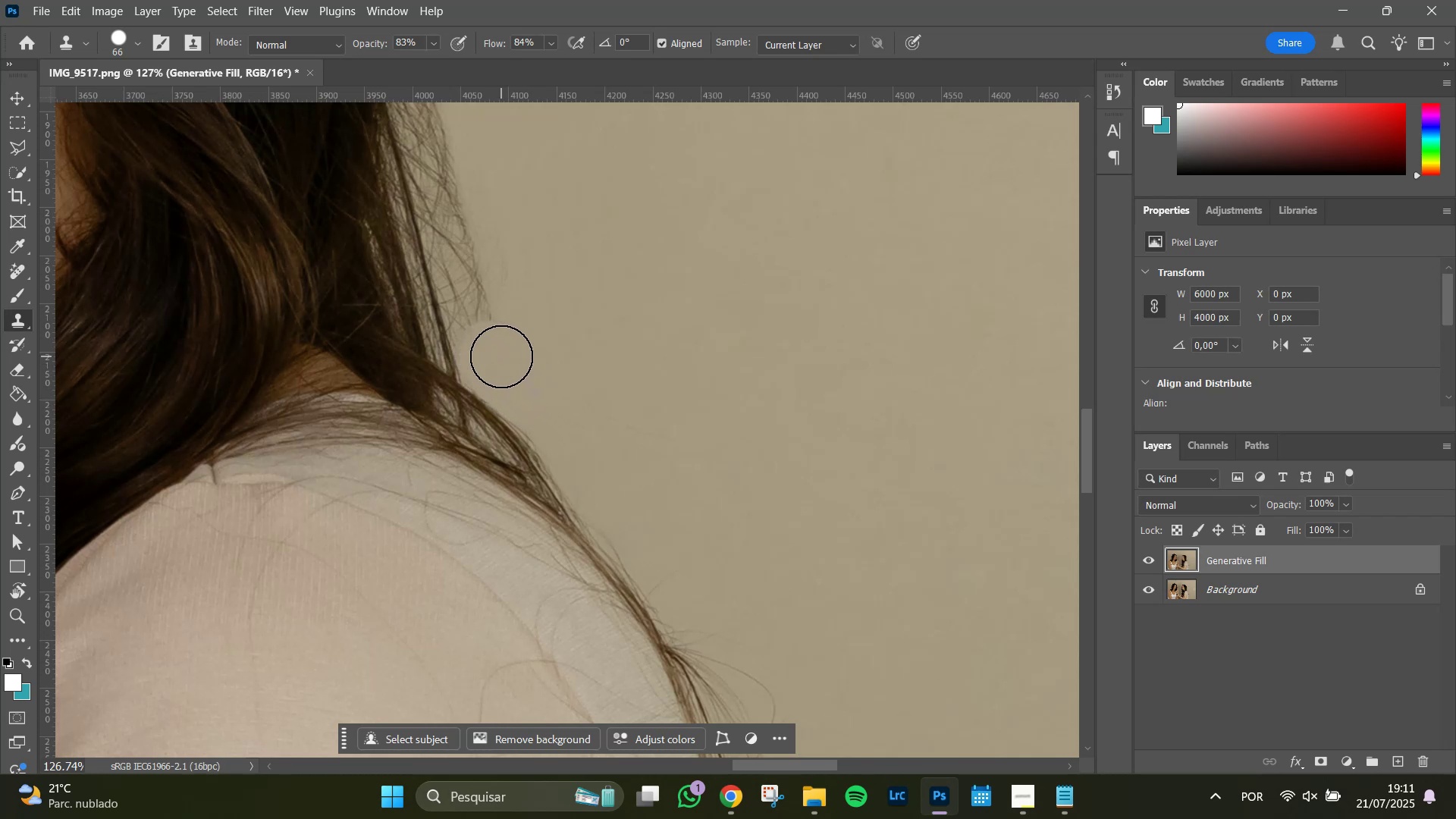 
left_click_drag(start_coordinate=[498, 350], to_coordinate=[482, 288])
 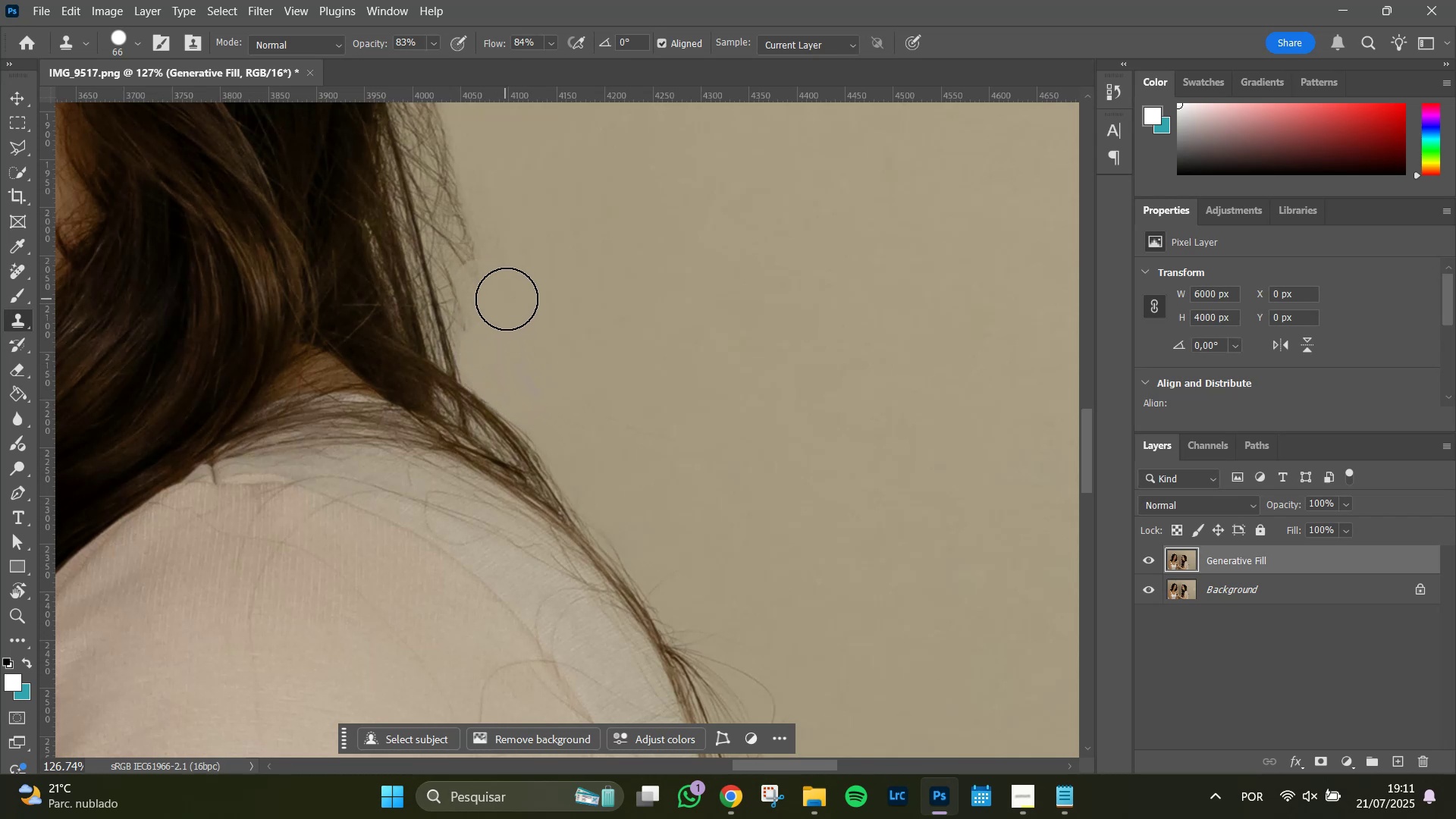 
left_click_drag(start_coordinate=[507, 299], to_coordinate=[485, 224])
 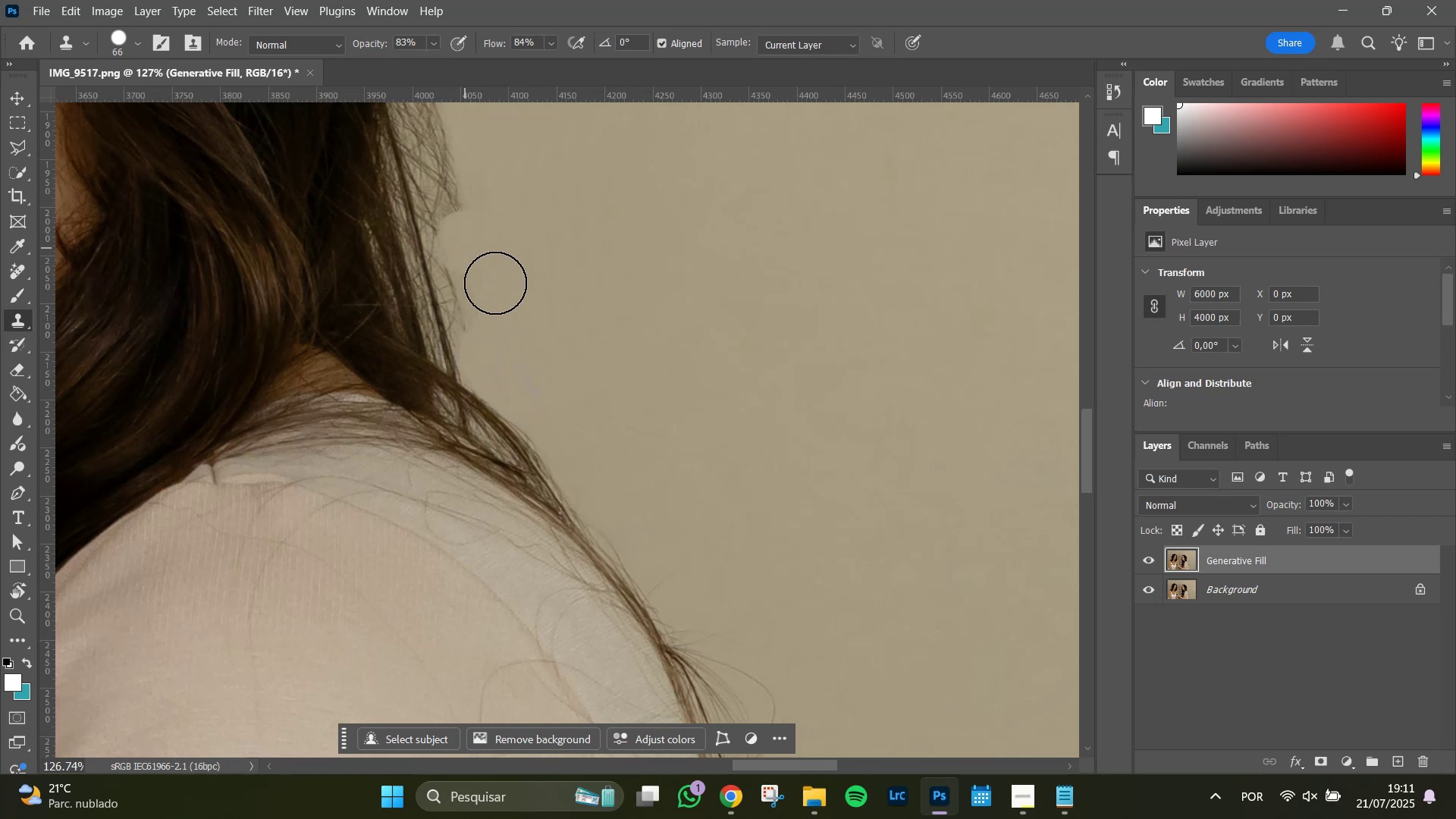 
hold_key(key=Space, duration=0.78)
 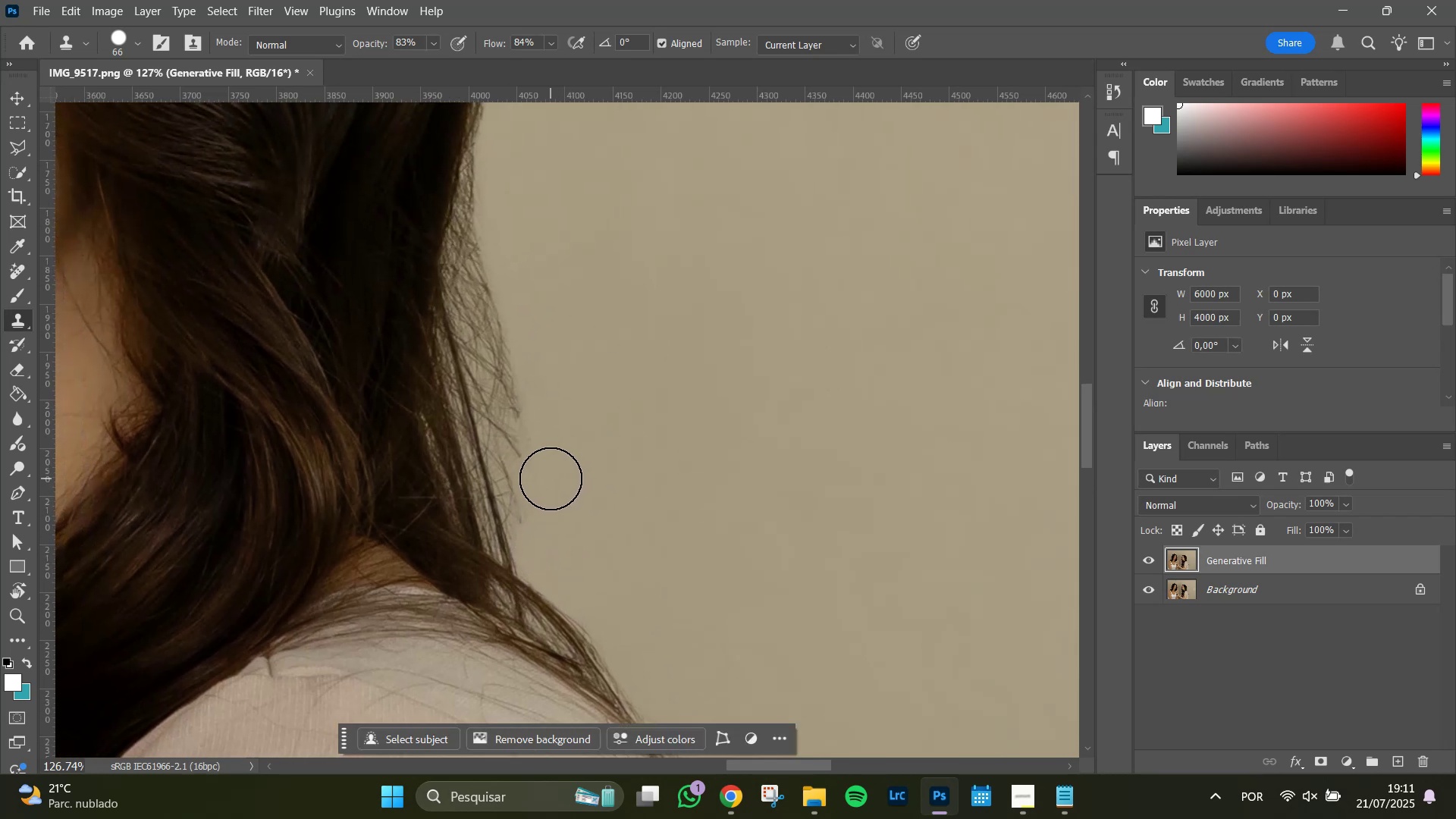 
left_click_drag(start_coordinate=[586, 271], to_coordinate=[642, 464])
 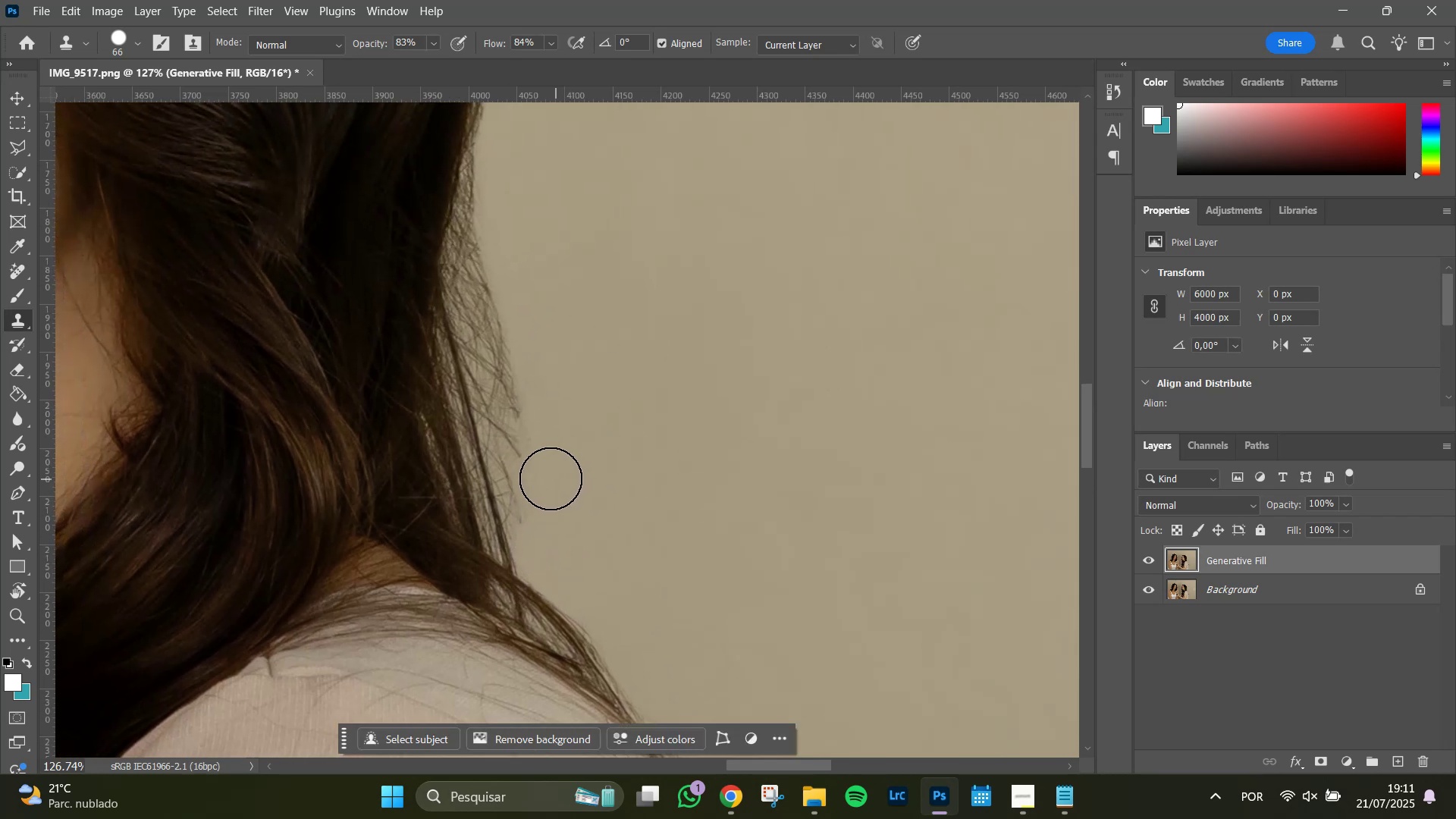 
left_click_drag(start_coordinate=[548, 479], to_coordinate=[509, 350])
 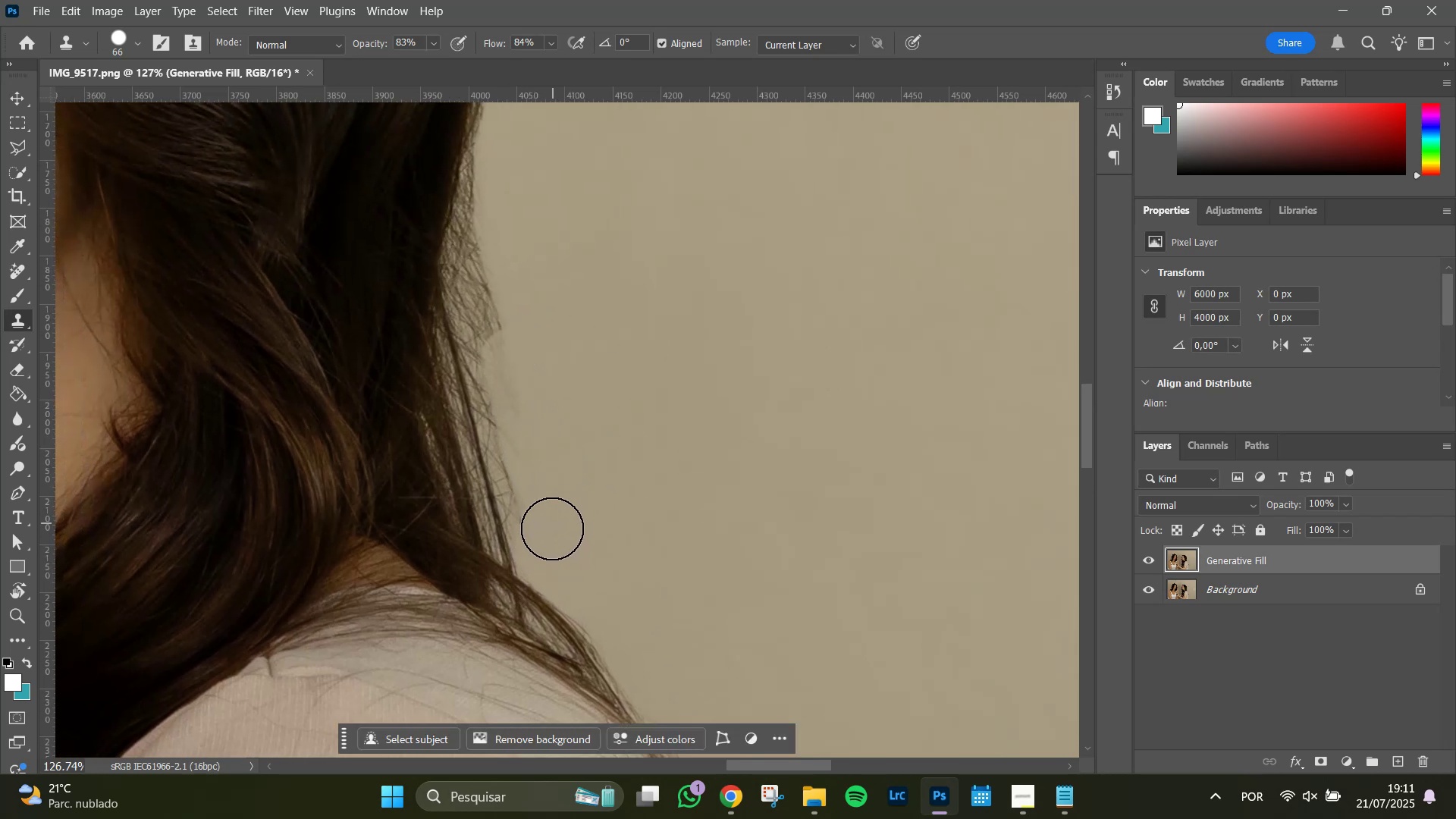 
left_click_drag(start_coordinate=[549, 526], to_coordinate=[546, 499])
 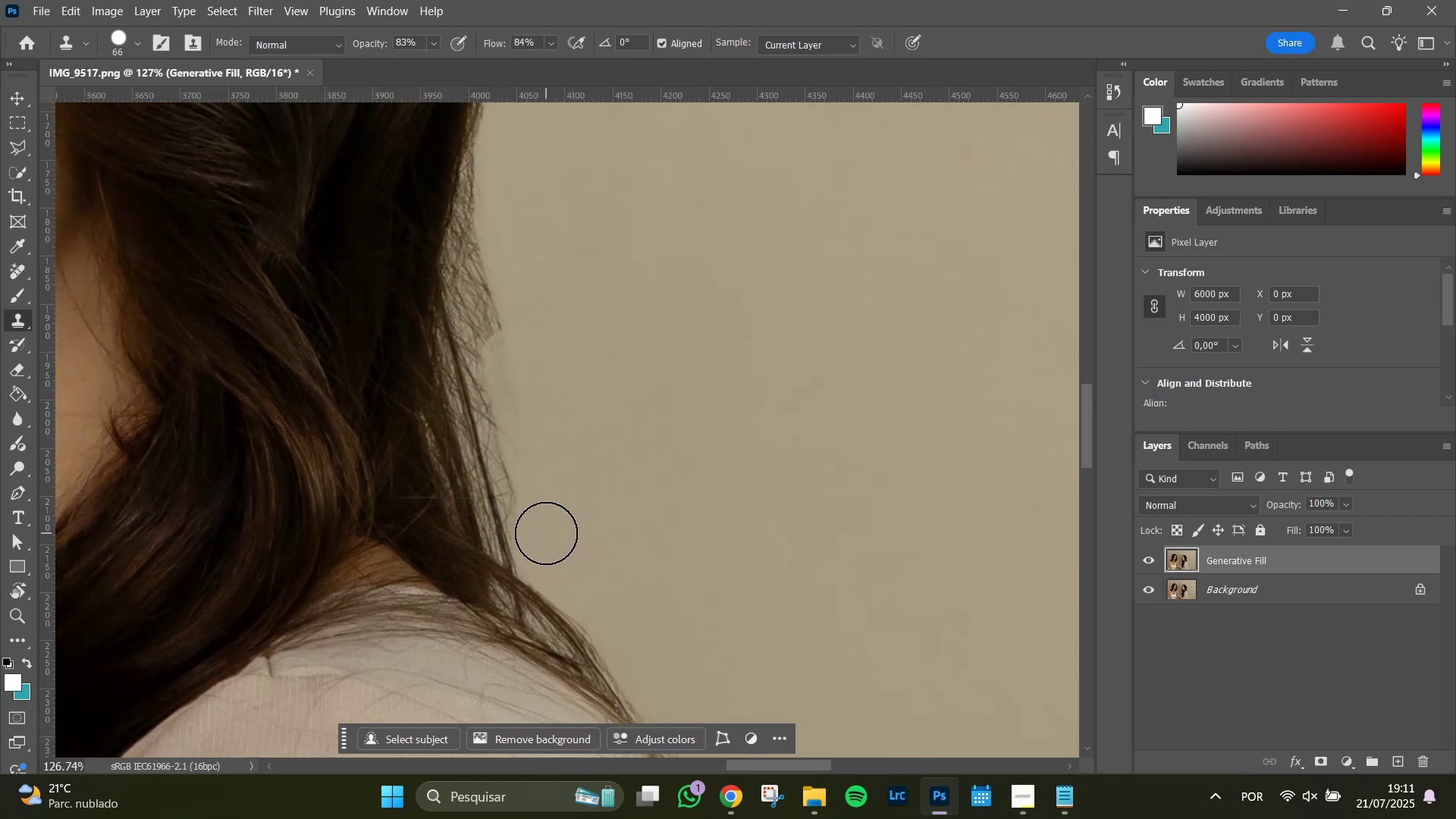 
left_click_drag(start_coordinate=[545, 532], to_coordinate=[532, 469])
 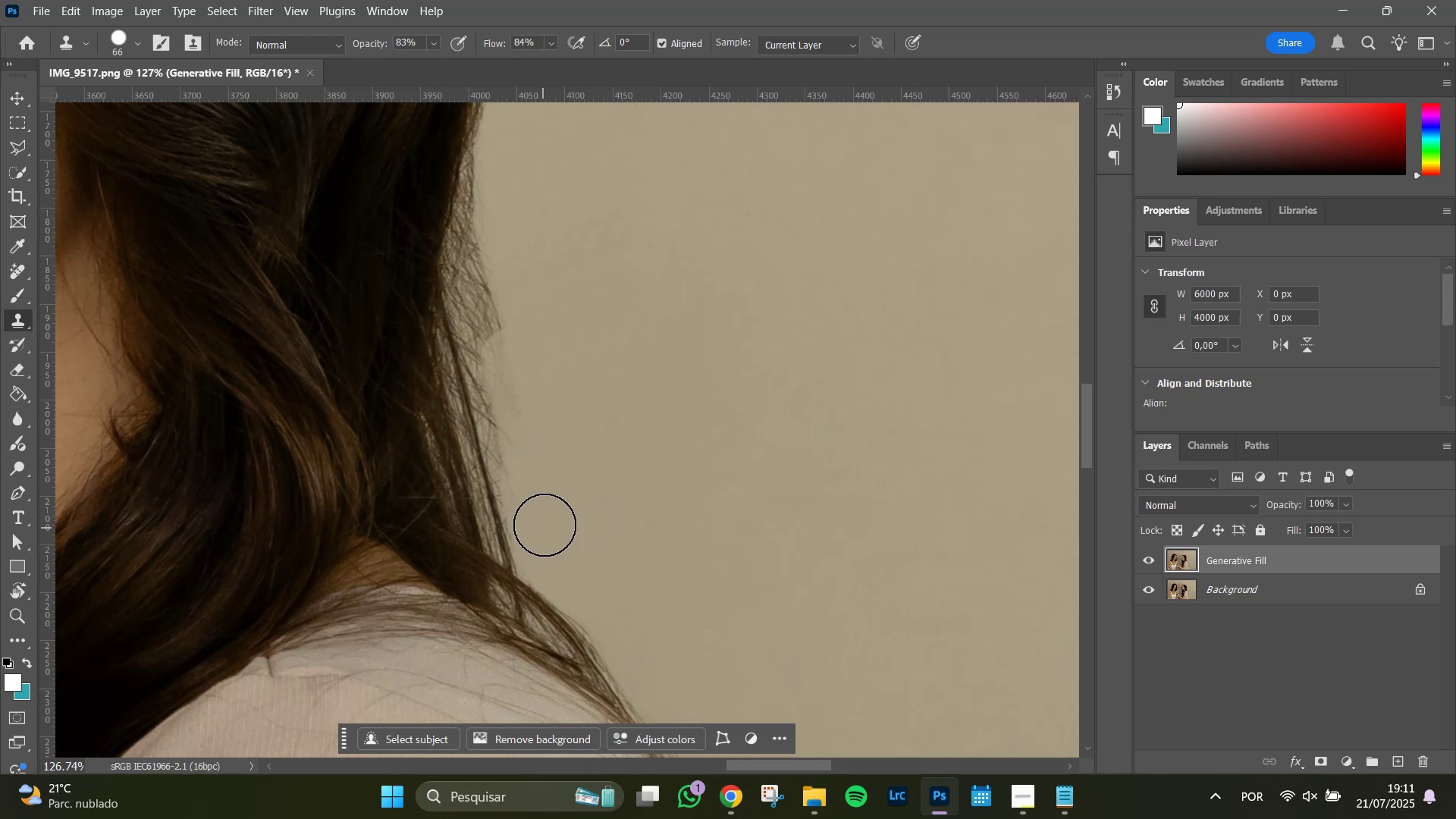 
left_click_drag(start_coordinate=[540, 522], to_coordinate=[532, 487])
 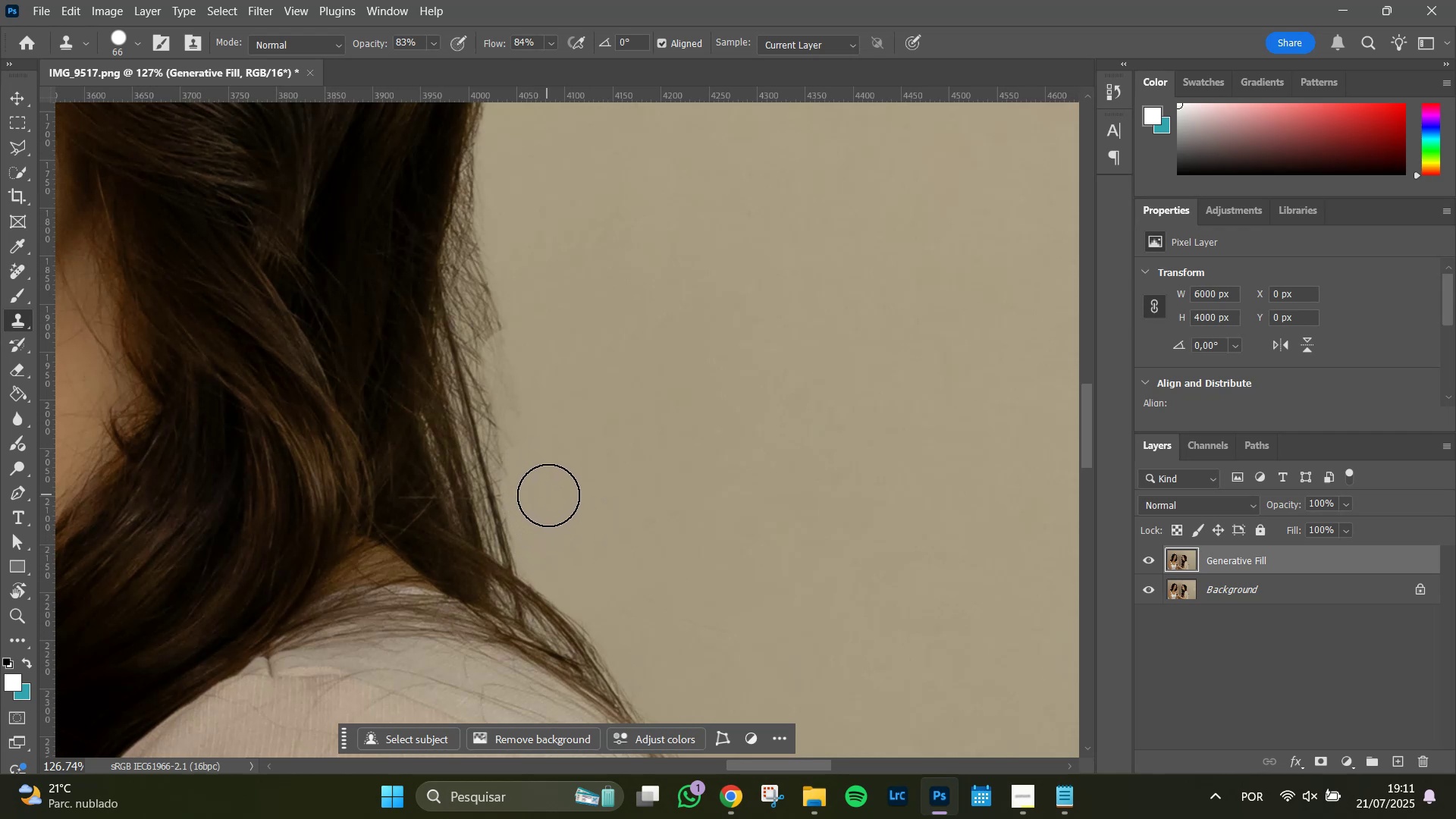 
left_click_drag(start_coordinate=[548, 495], to_coordinate=[535, 446])
 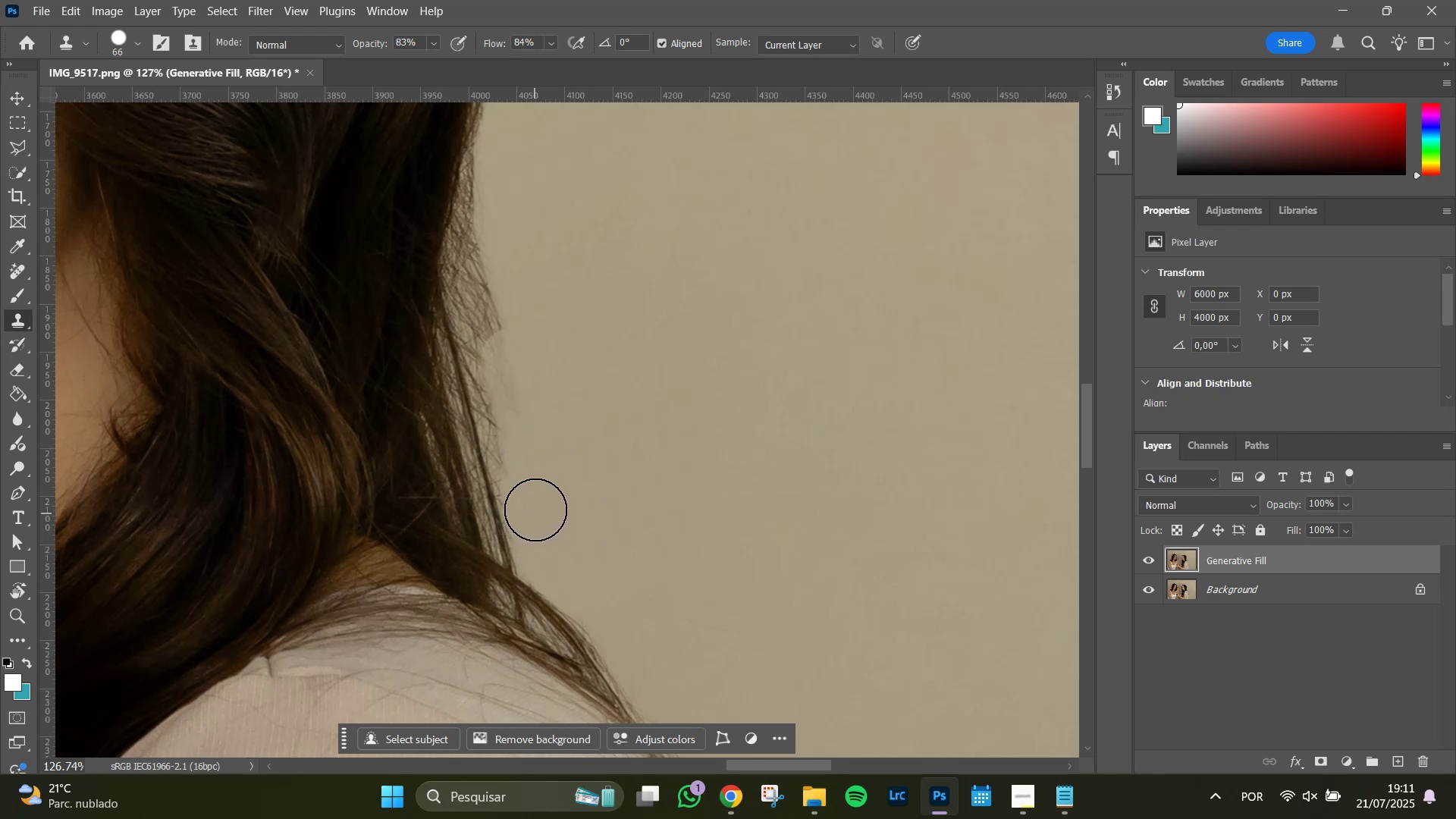 
left_click_drag(start_coordinate=[543, 502], to_coordinate=[502, 290])
 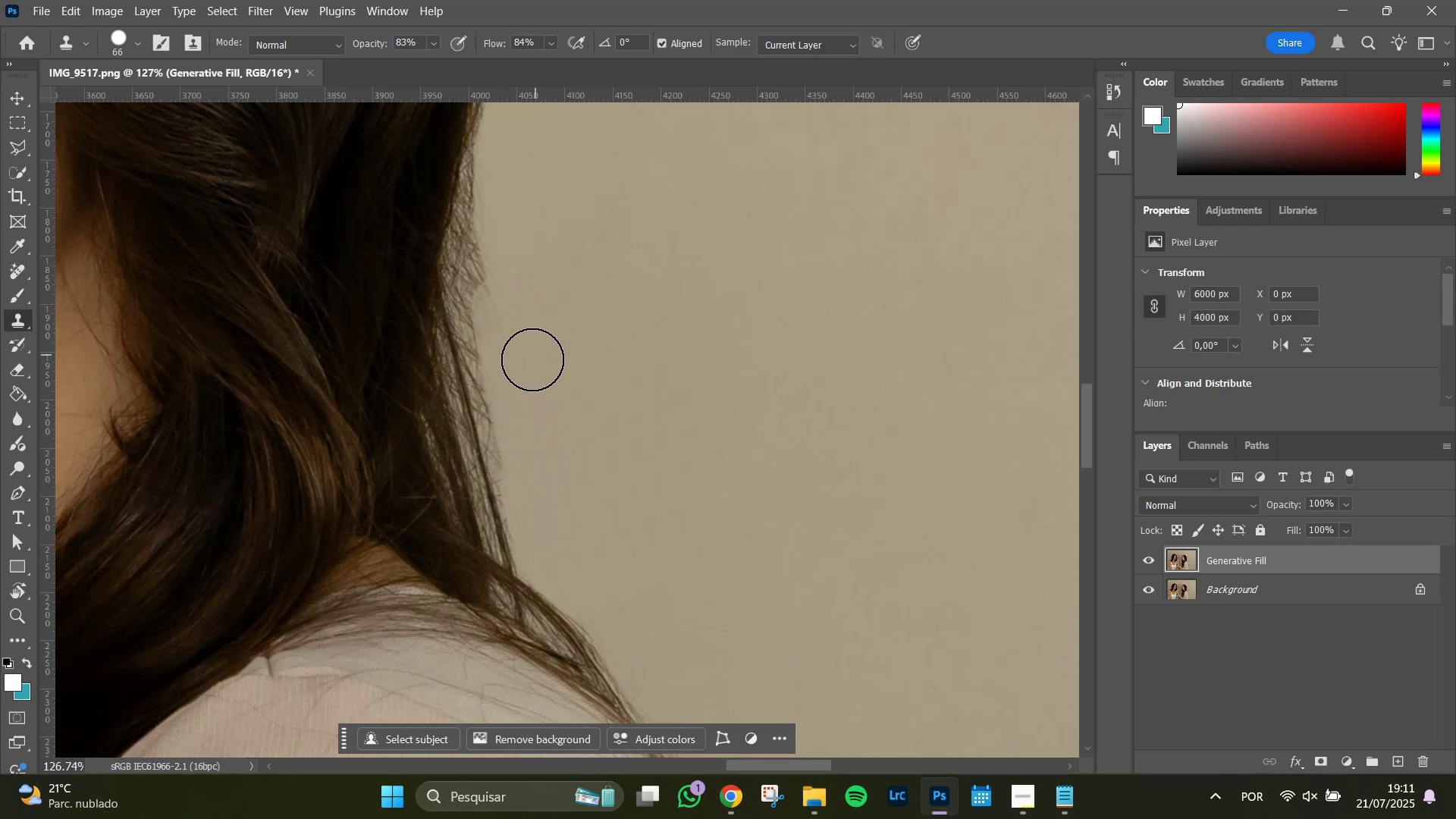 
left_click_drag(start_coordinate=[510, 374], to_coordinate=[492, 243])
 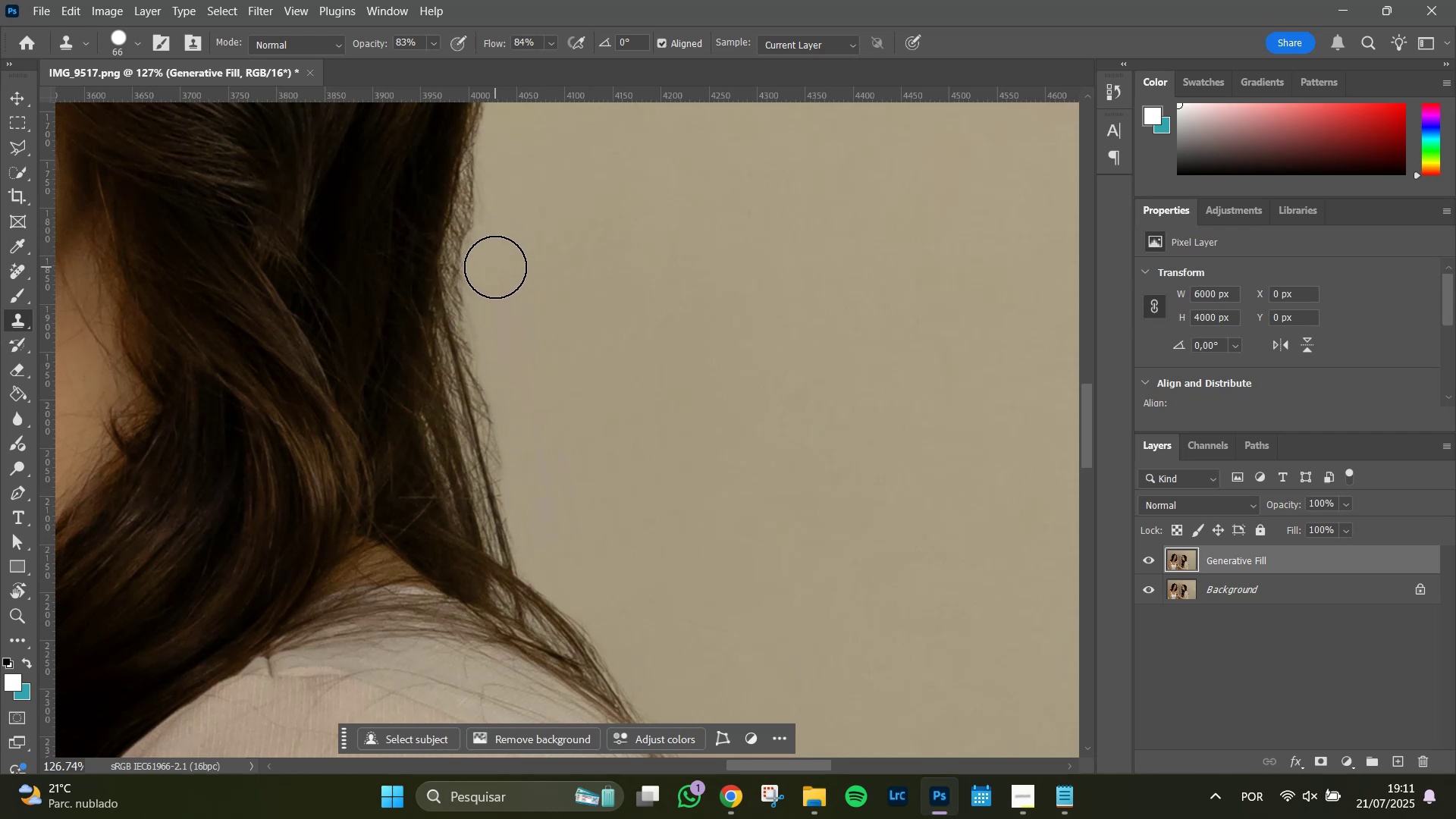 
left_click_drag(start_coordinate=[495, 259], to_coordinate=[535, 130])
 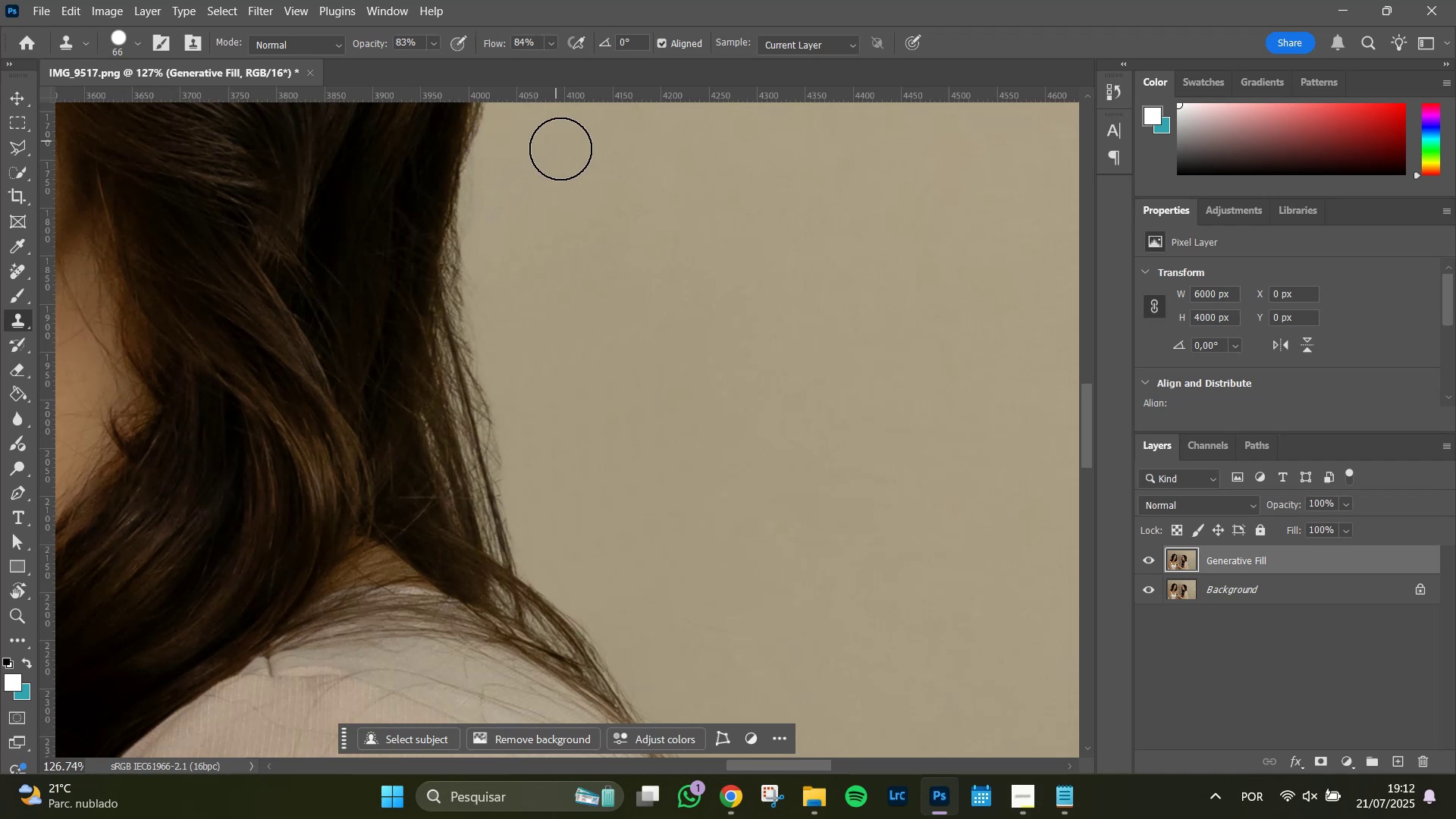 
hold_key(key=Space, duration=0.84)
 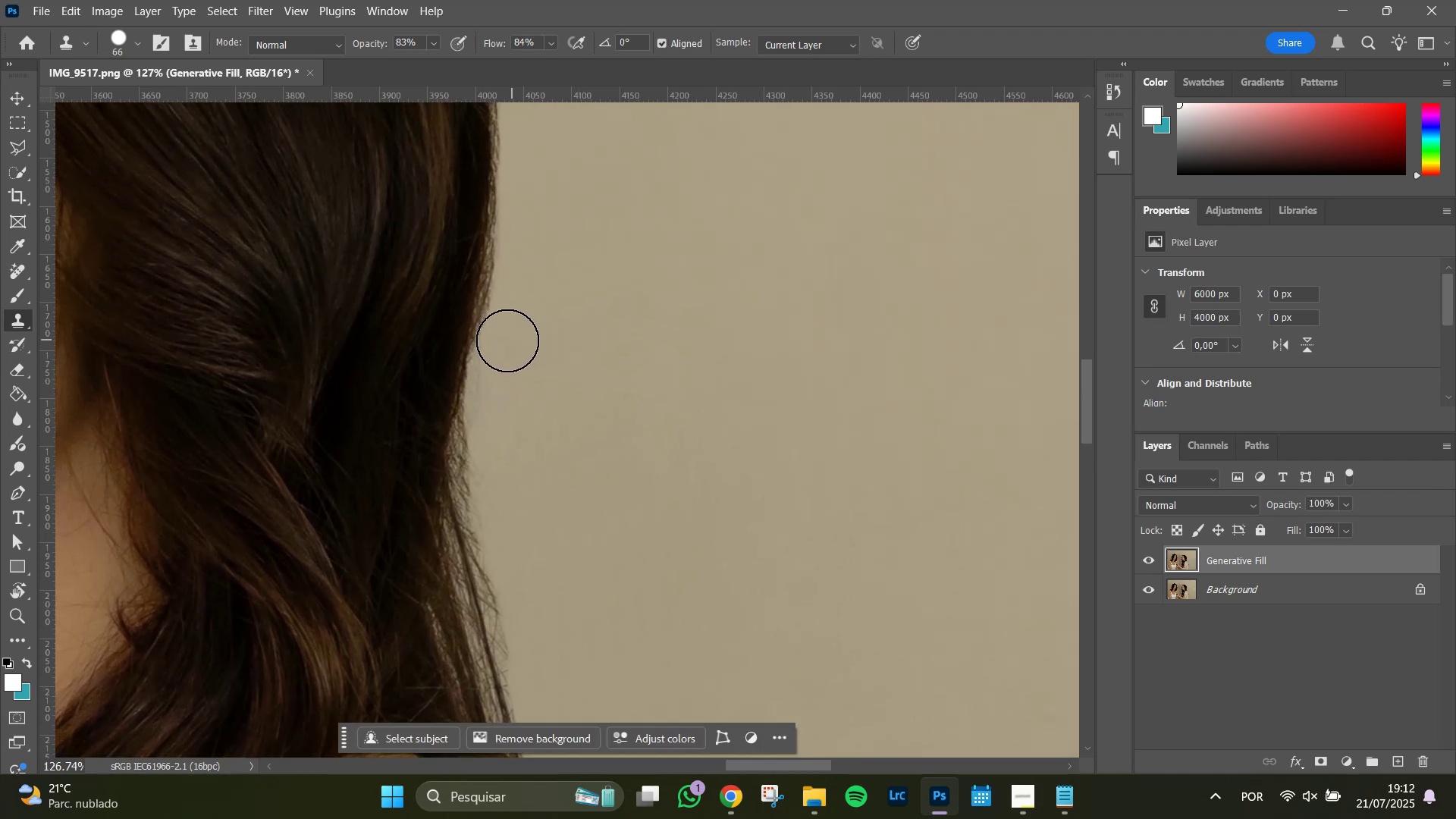 
left_click_drag(start_coordinate=[572, 195], to_coordinate=[579, 385])
 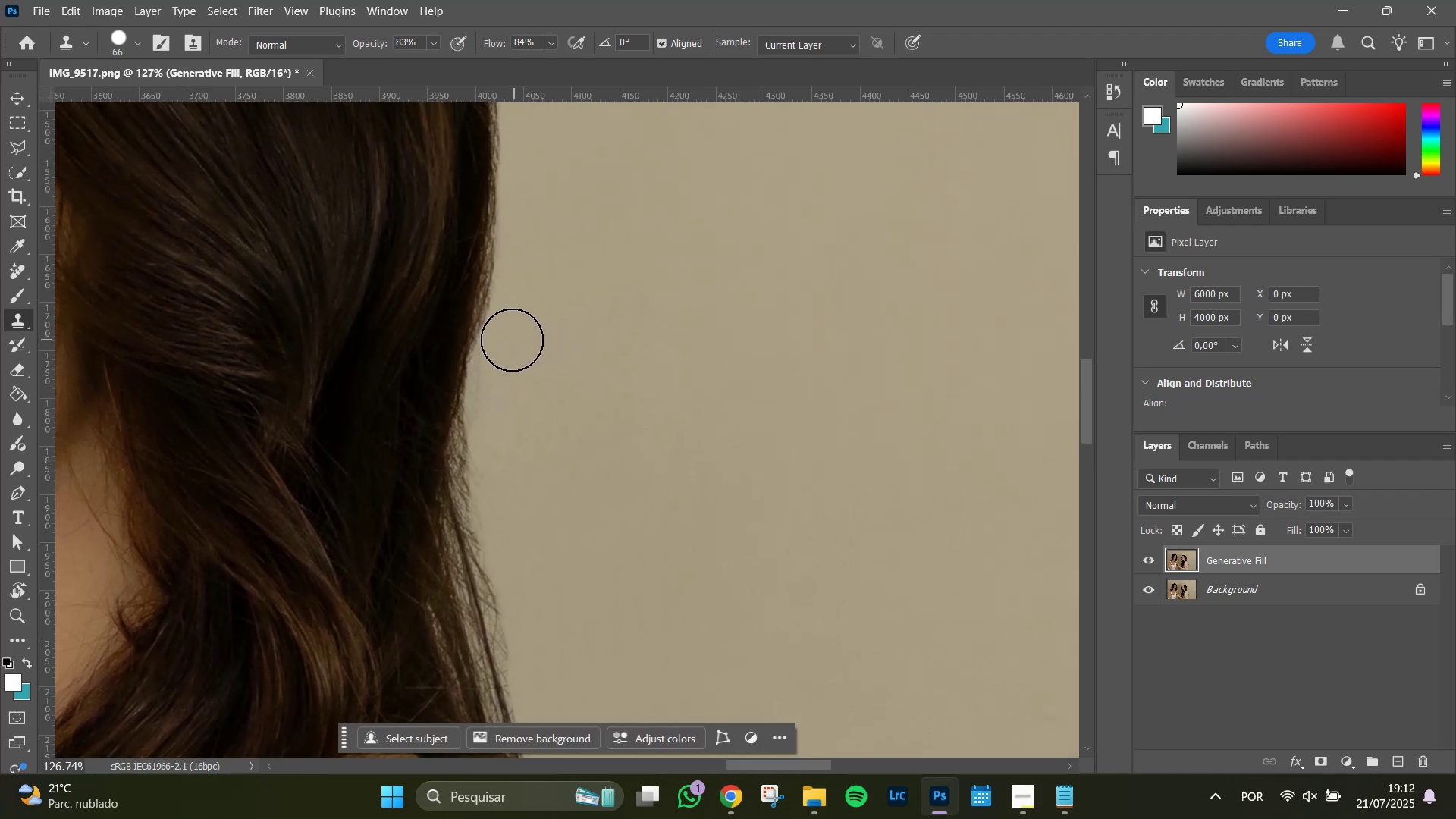 
left_click_drag(start_coordinate=[506, 344], to_coordinate=[533, 185])
 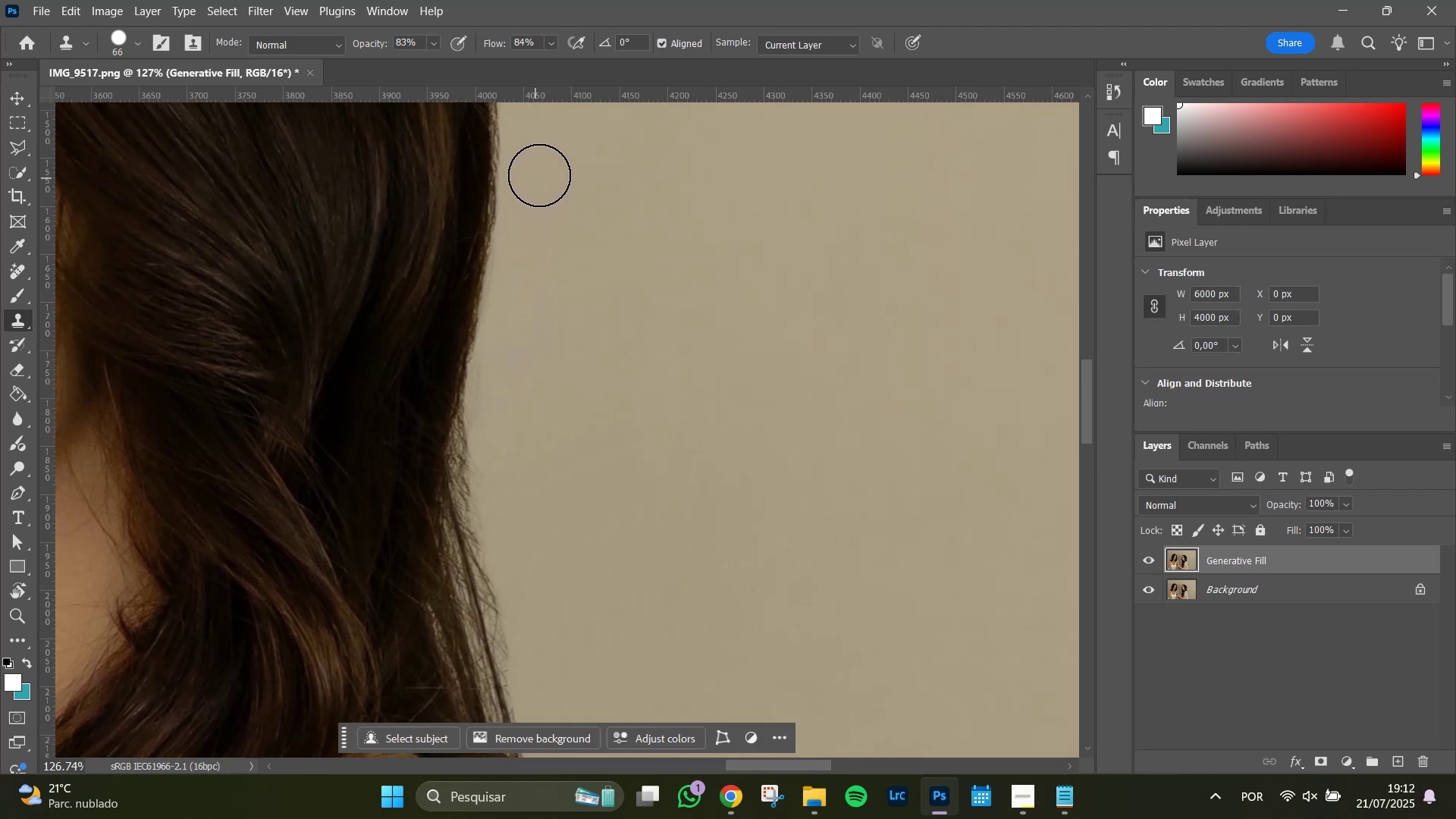 
hold_key(key=Space, duration=1.31)
 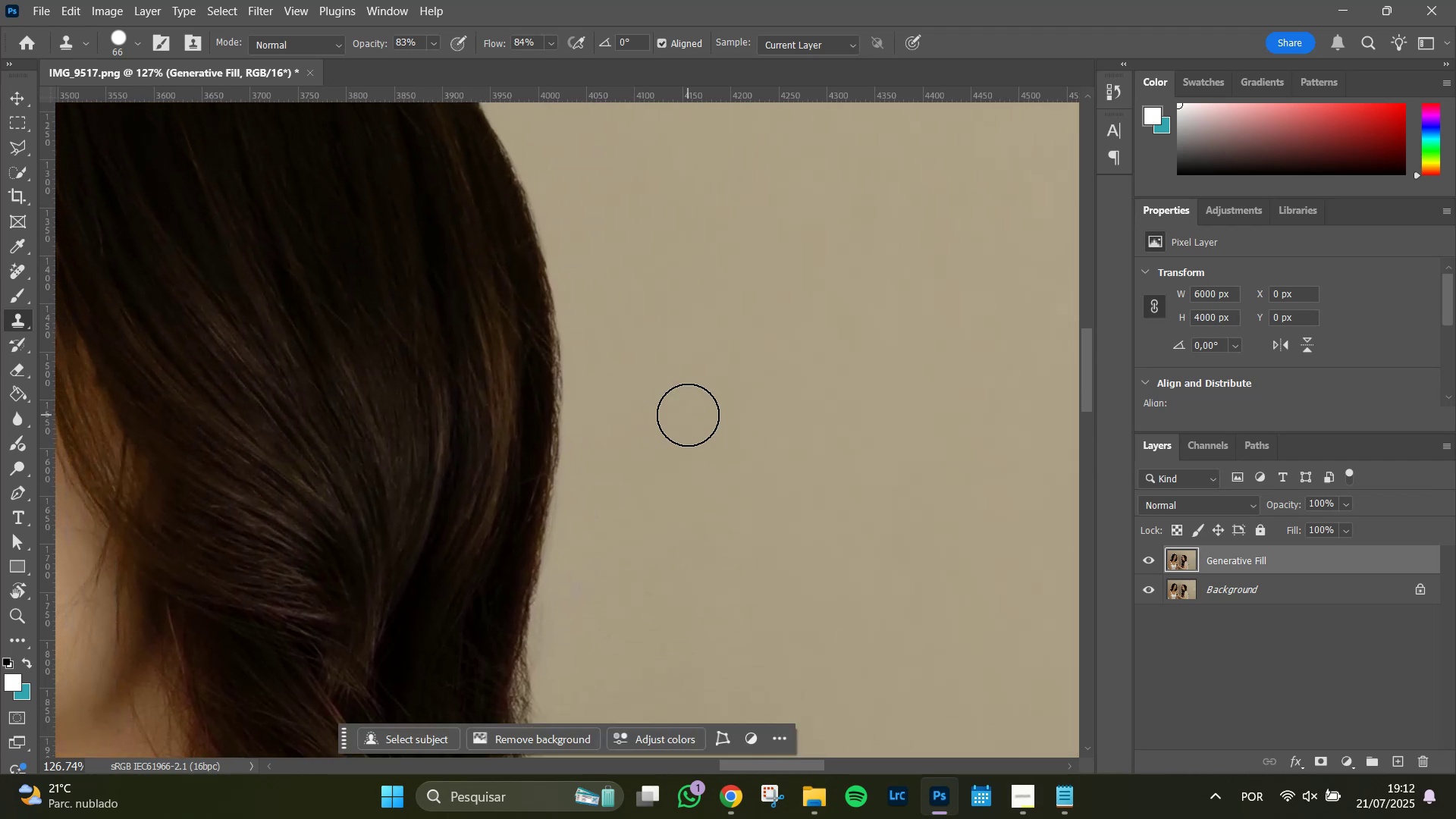 
left_click_drag(start_coordinate=[564, 171], to_coordinate=[627, 413])
 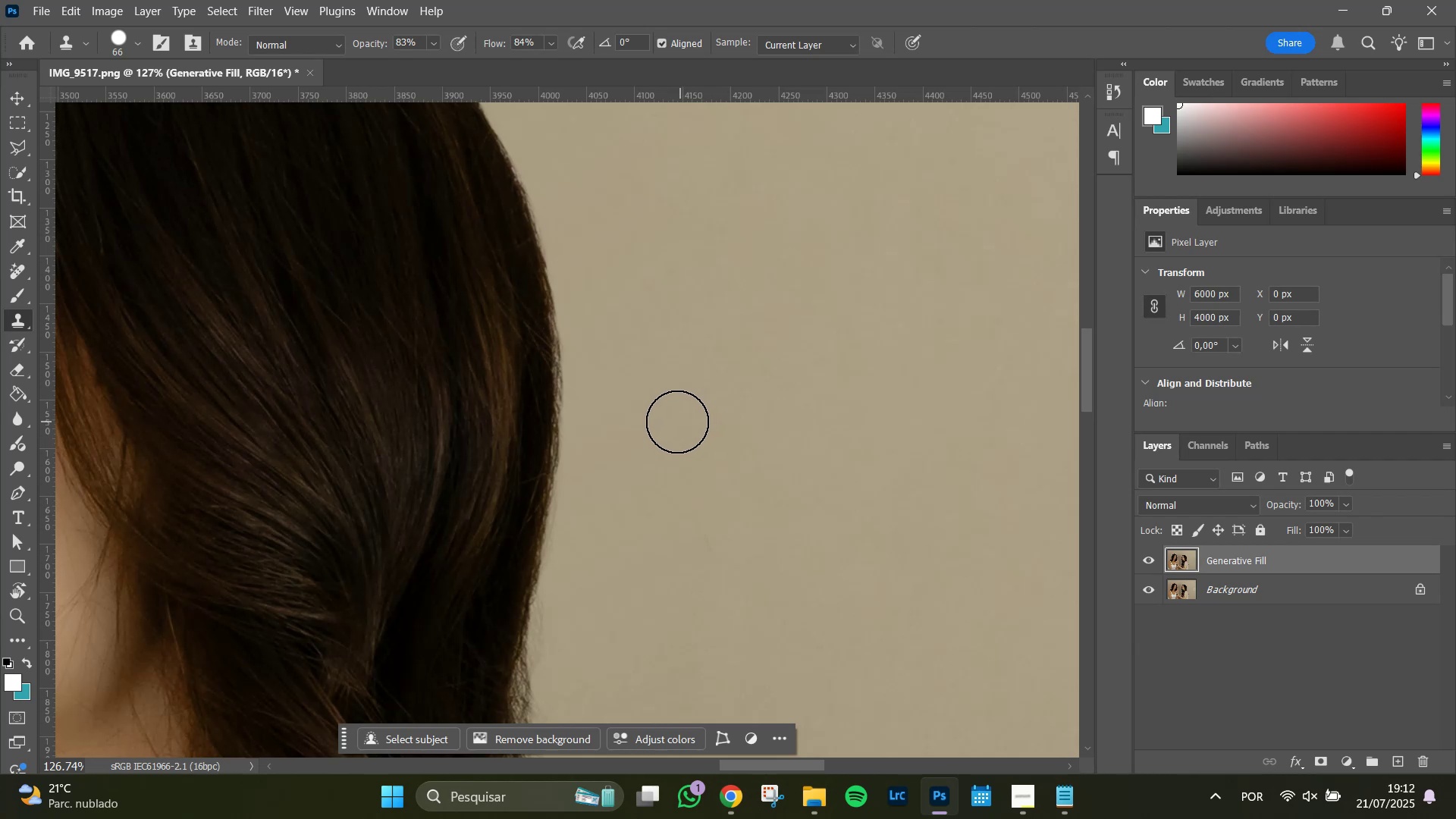 
hold_key(key=Space, duration=1.44)
 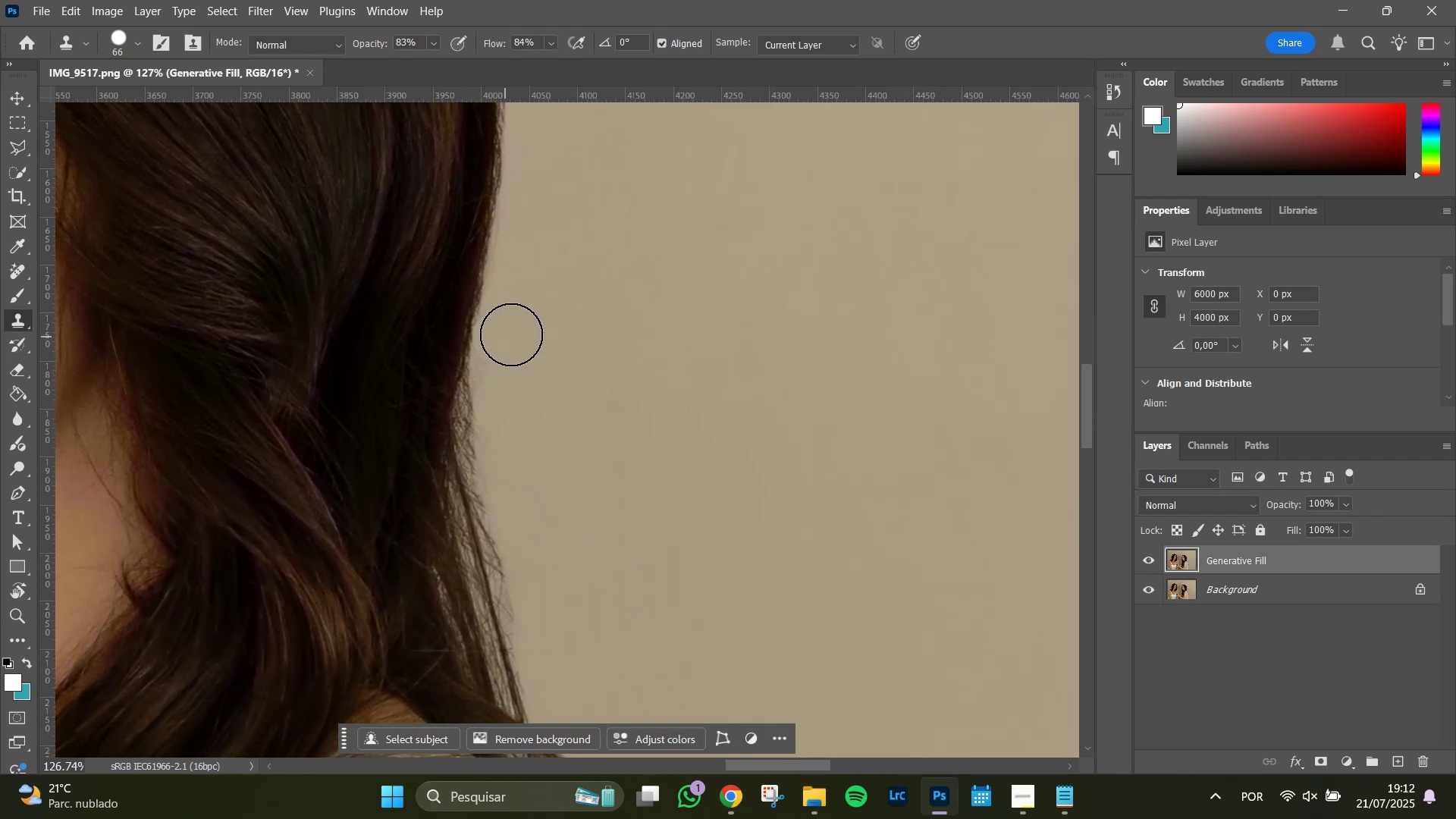 
left_click_drag(start_coordinate=[667, 535], to_coordinate=[624, 307])
 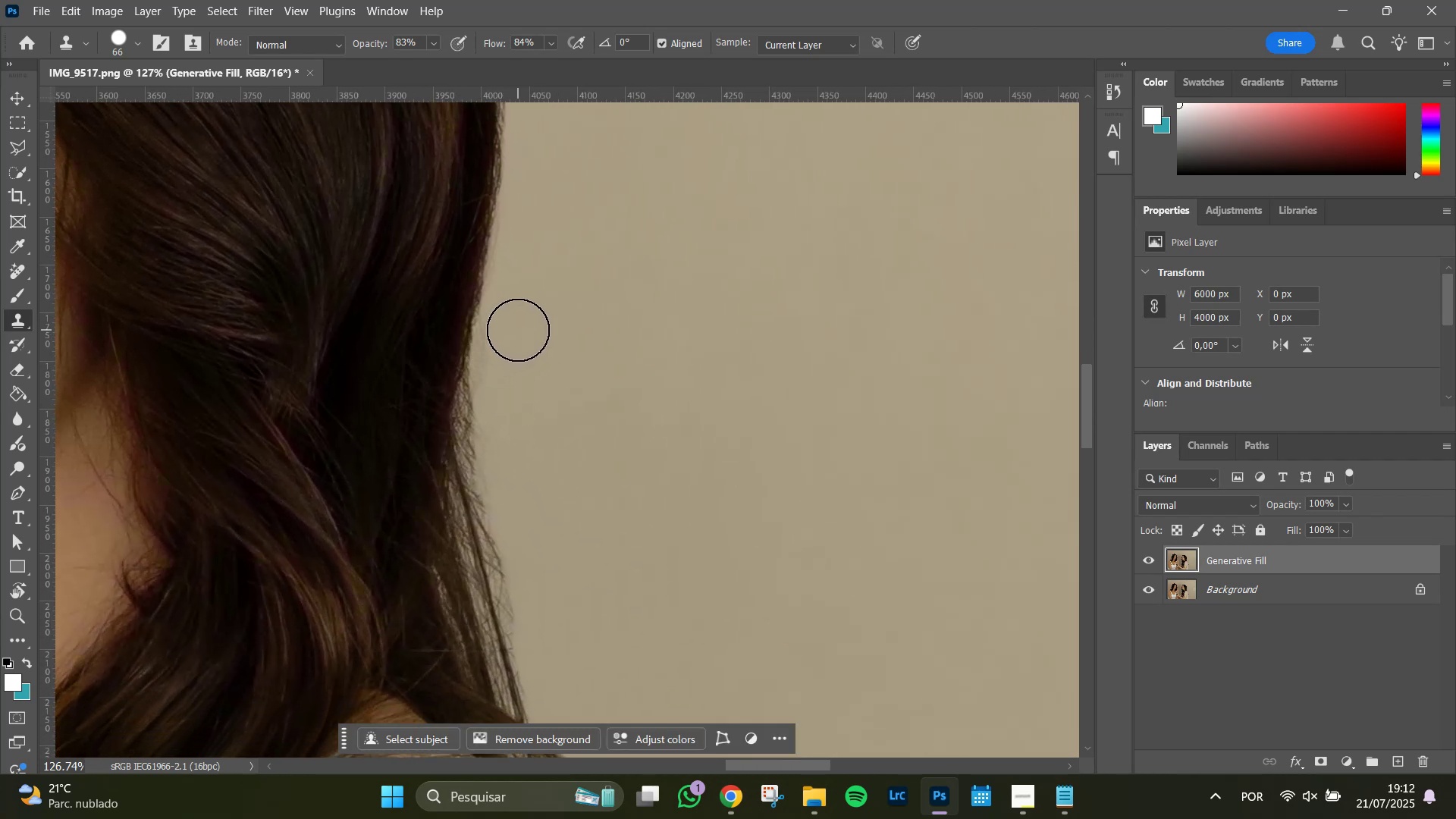 
left_click_drag(start_coordinate=[510, 330], to_coordinate=[503, 471])
 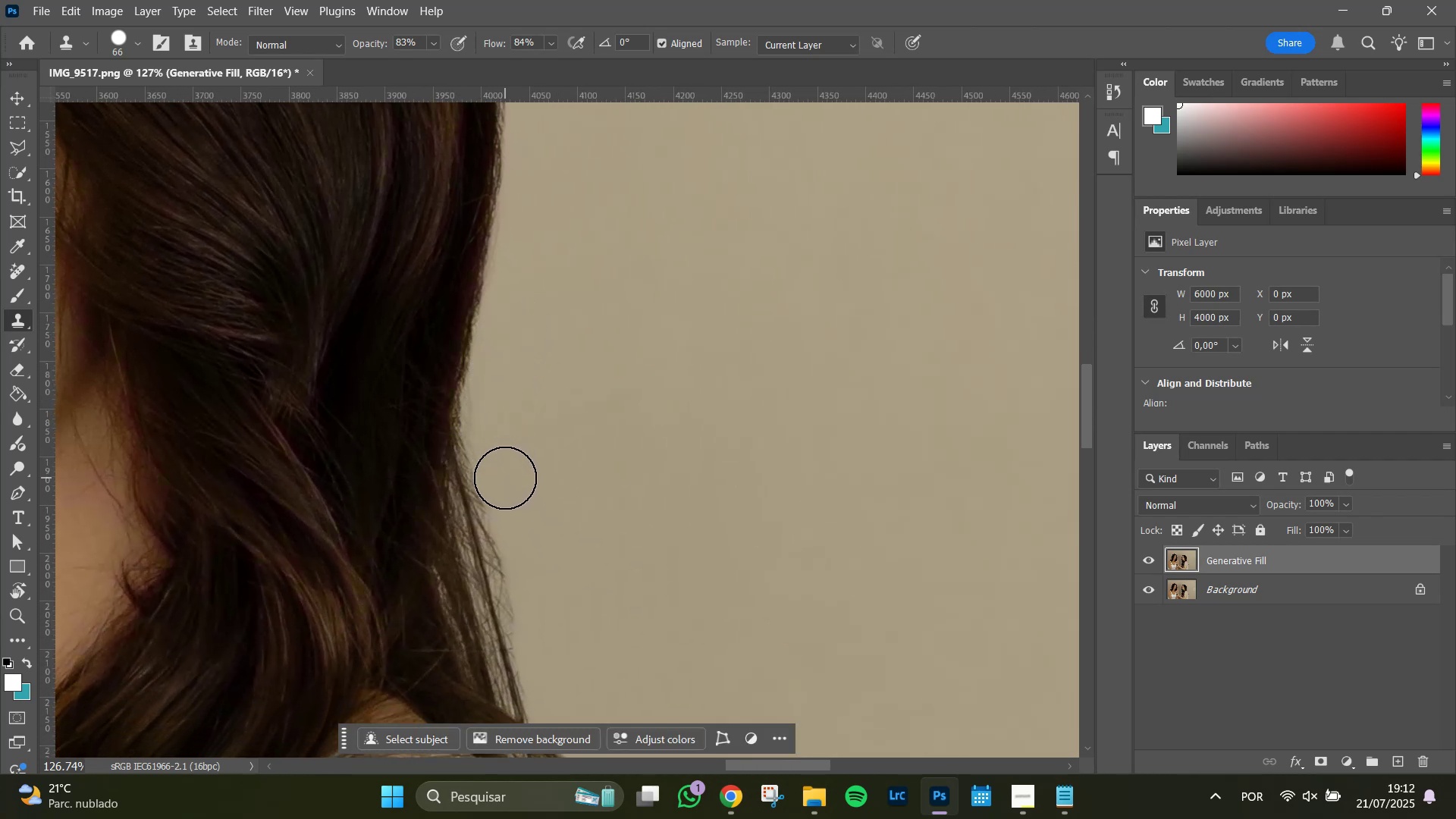 
left_click_drag(start_coordinate=[505, 478], to_coordinate=[507, 383])
 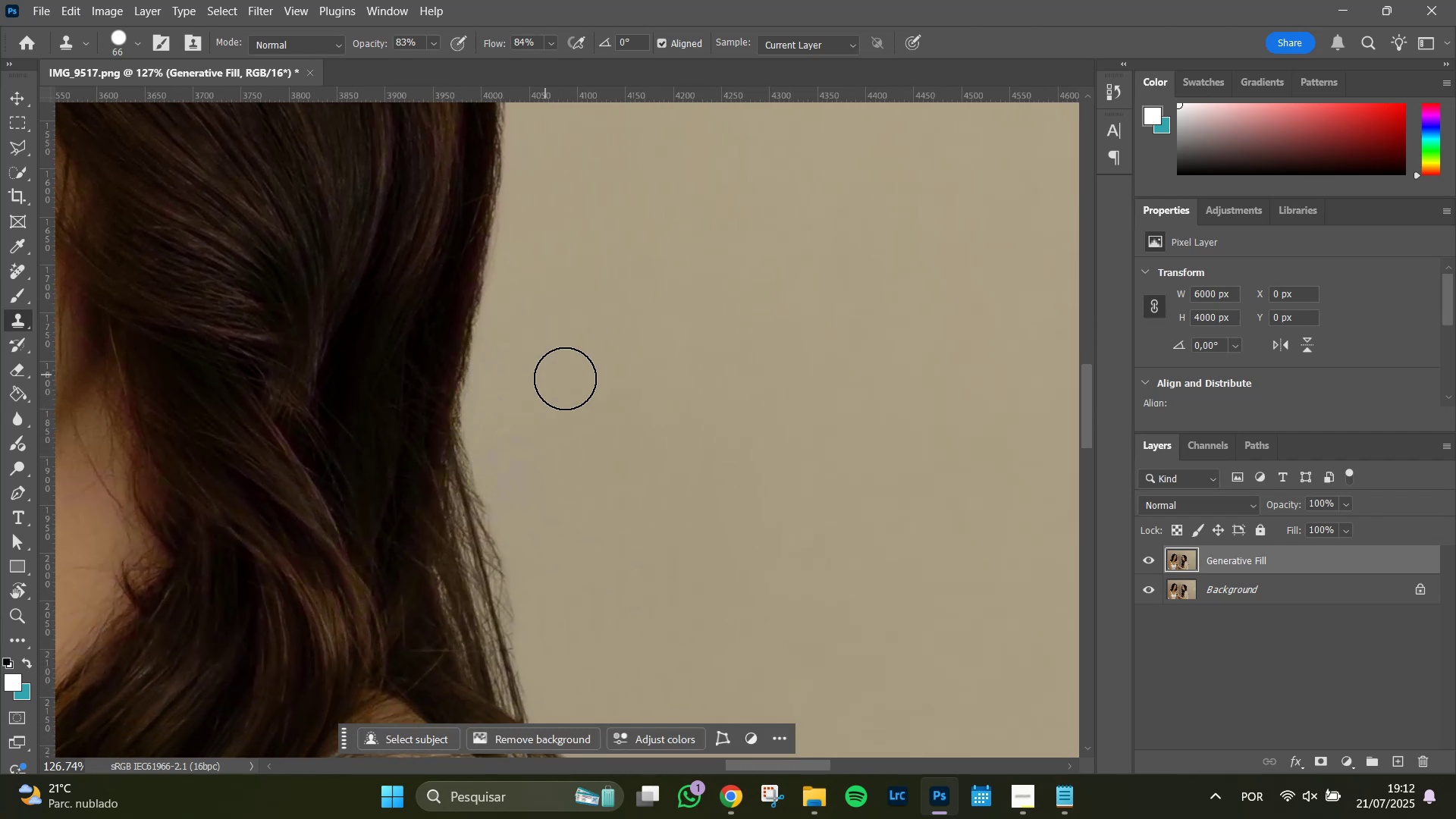 
hold_key(key=Space, duration=0.72)
 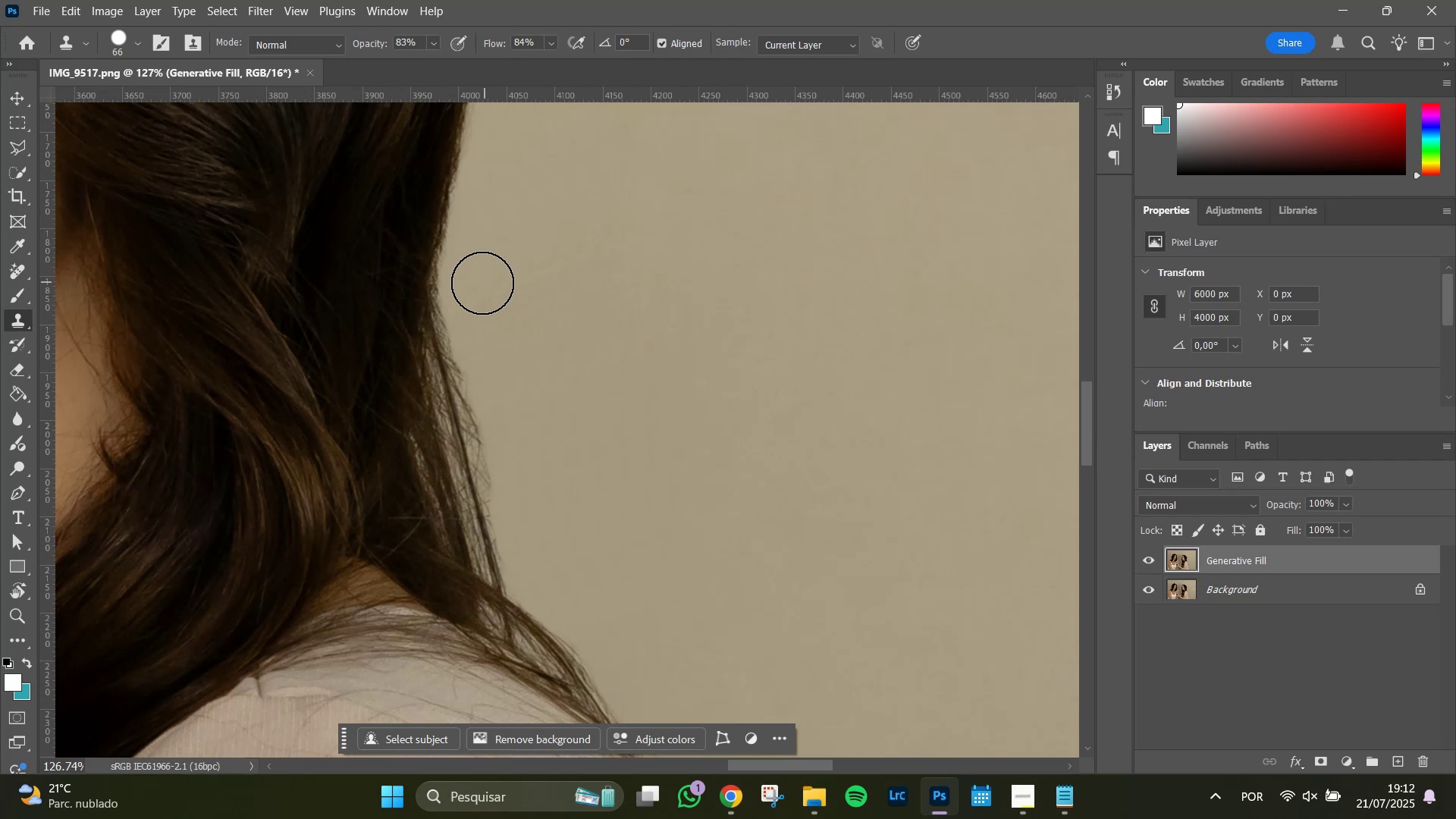 
left_click_drag(start_coordinate=[602, 445], to_coordinate=[581, 324])
 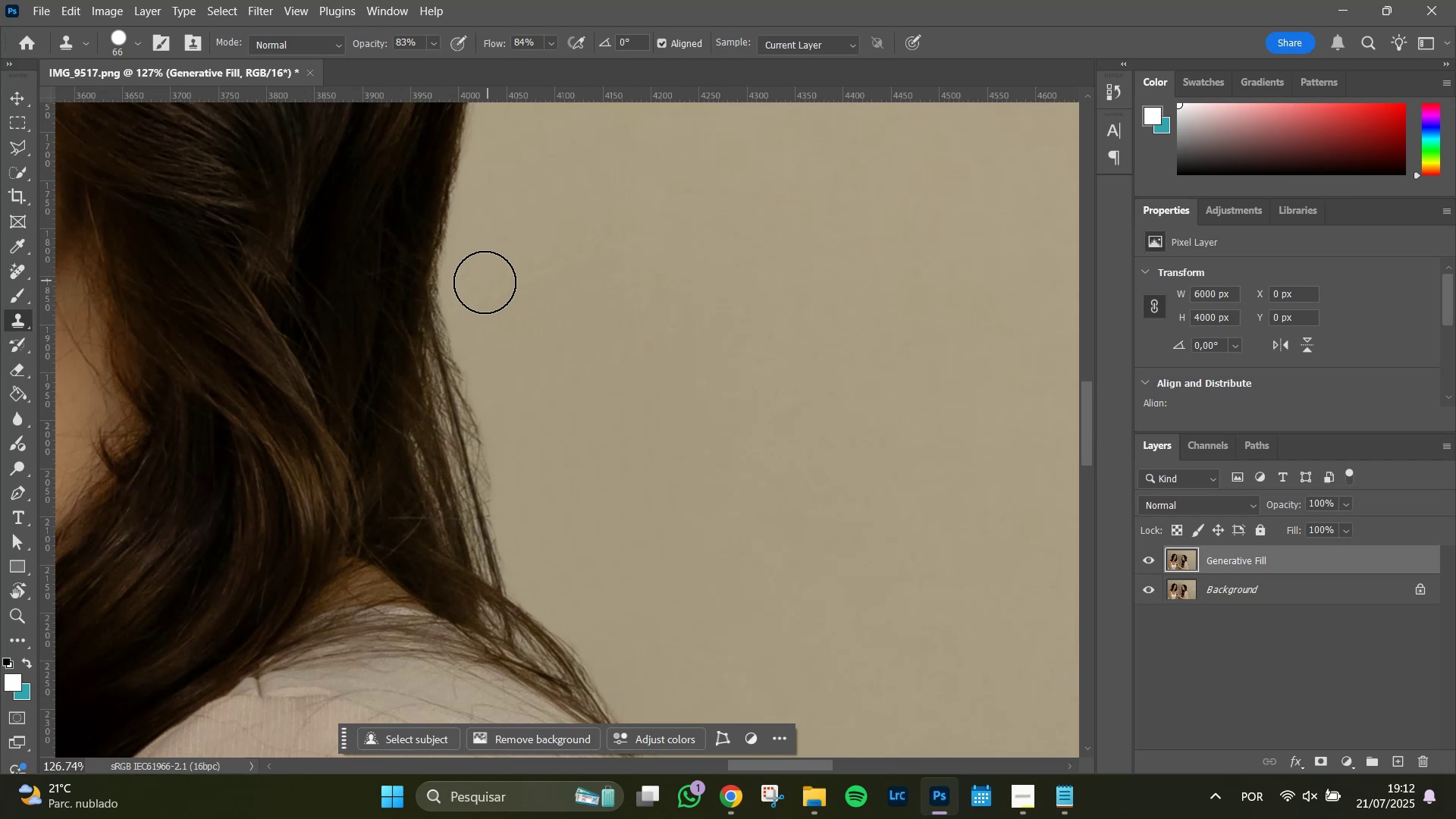 
left_click_drag(start_coordinate=[478, 281], to_coordinate=[513, 485])
 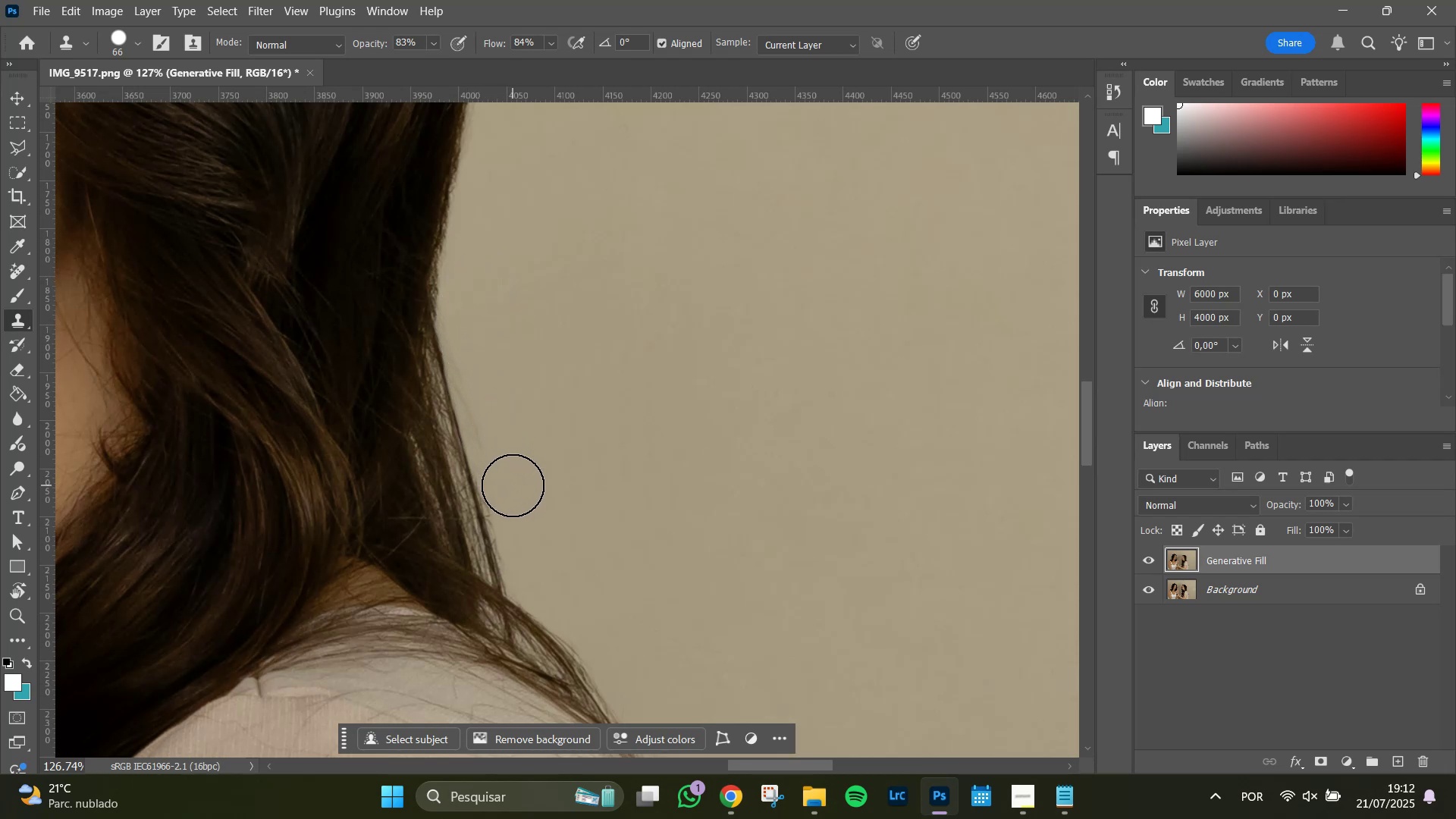 
left_click_drag(start_coordinate=[513, 485], to_coordinate=[483, 323])
 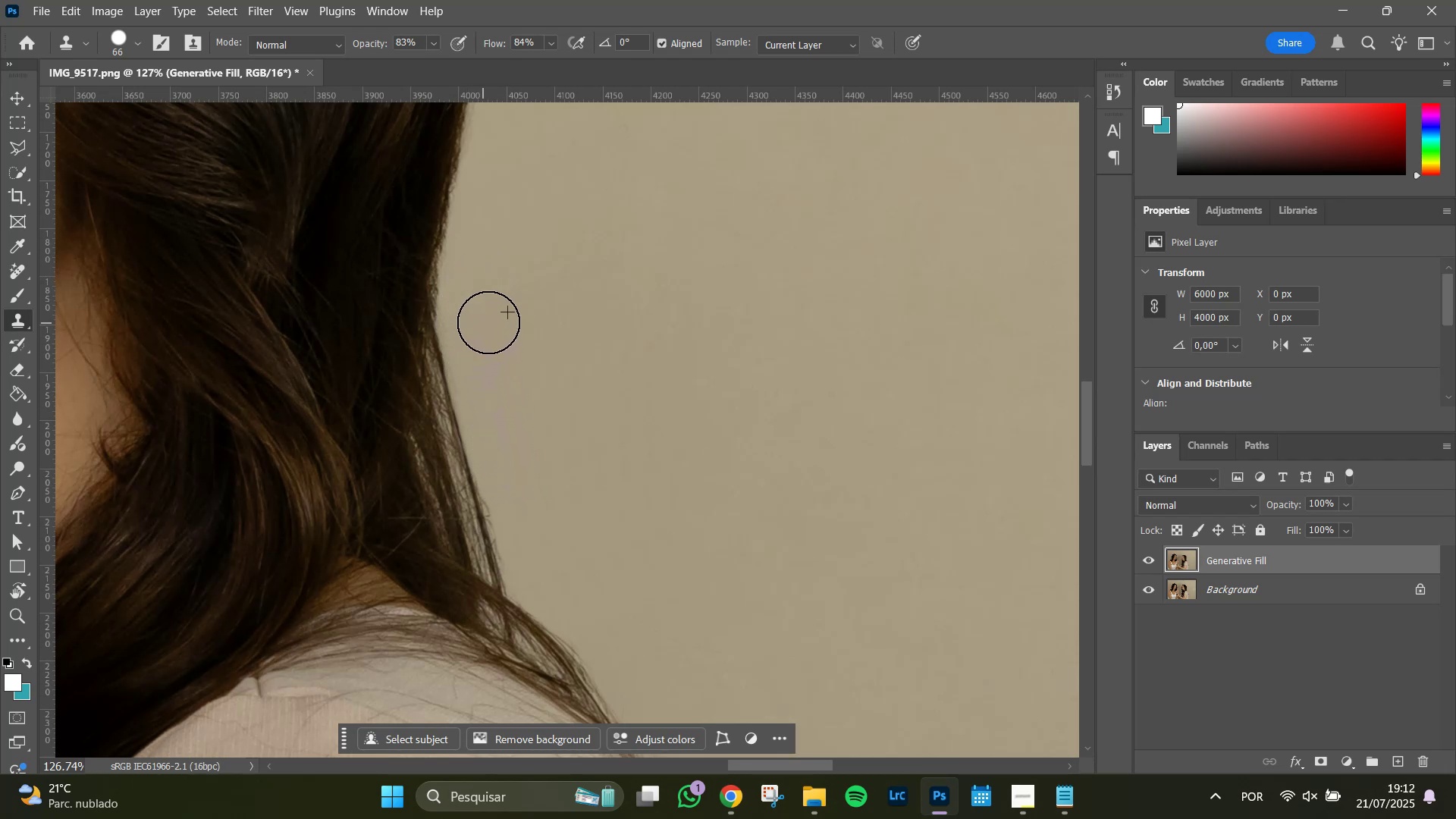 
hold_key(key=Space, duration=0.81)
 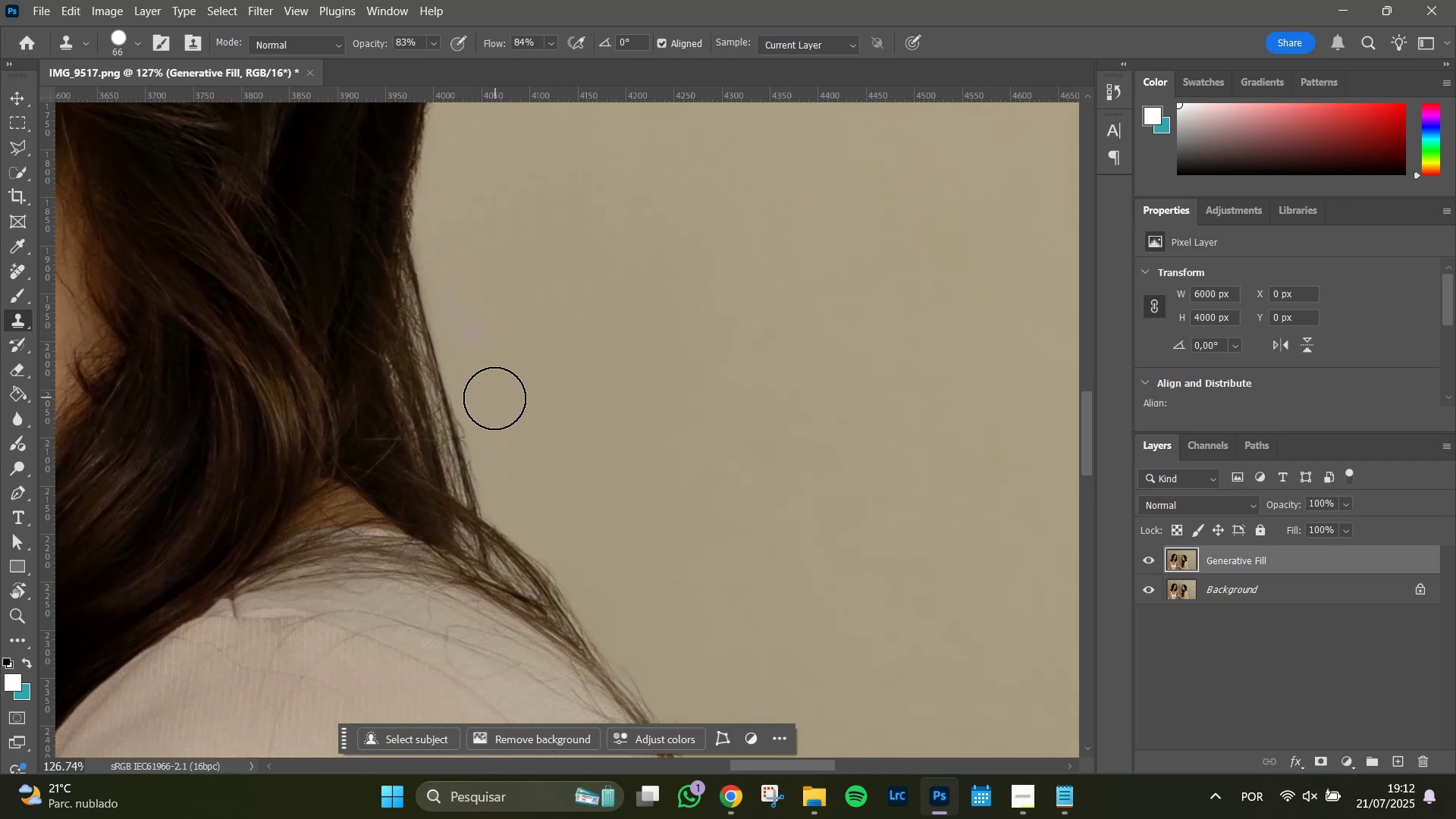 
left_click_drag(start_coordinate=[717, 457], to_coordinate=[692, 378])
 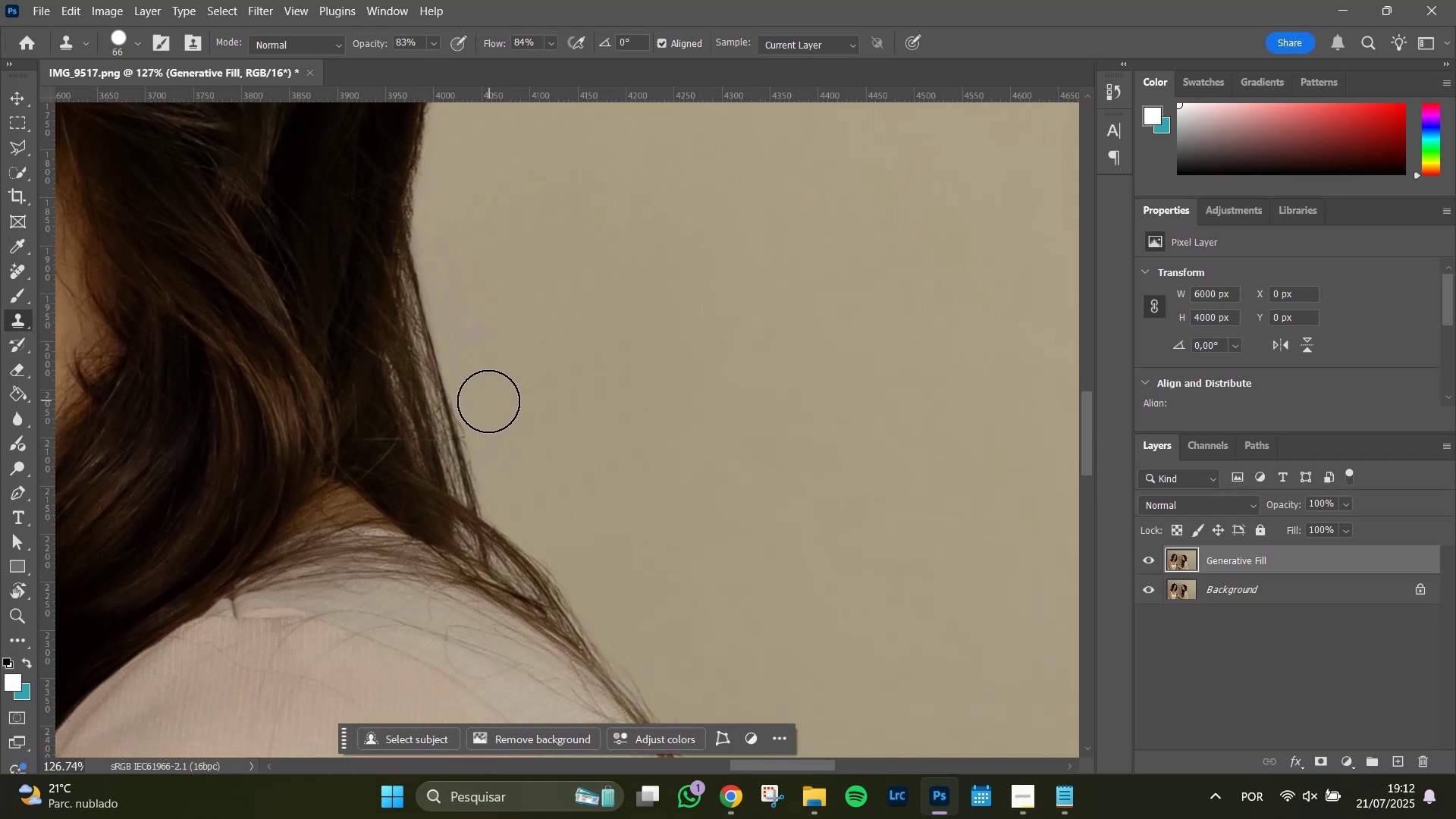 
left_click_drag(start_coordinate=[485, 403], to_coordinate=[524, 505])
 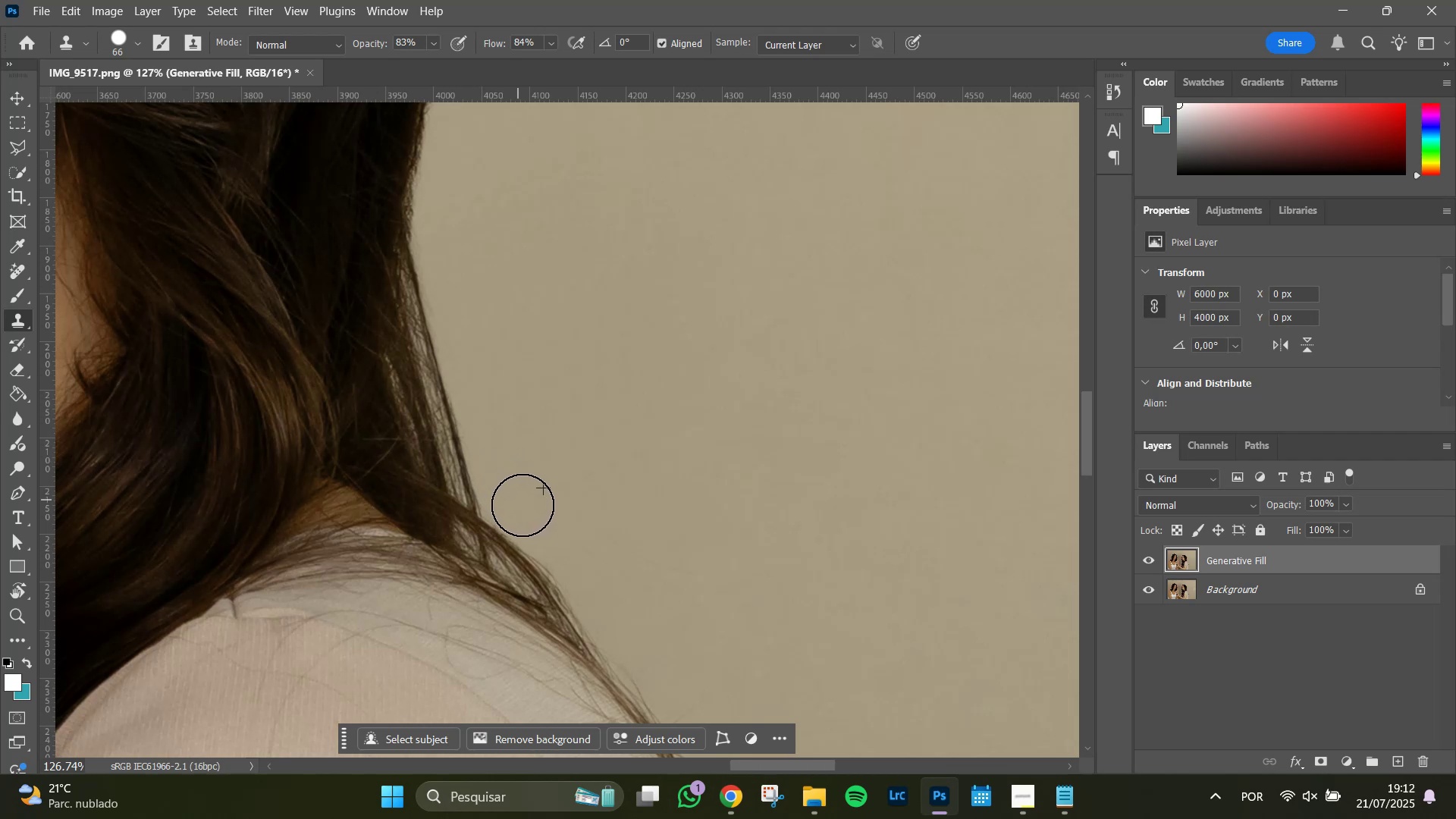 
hold_key(key=Space, duration=0.89)
 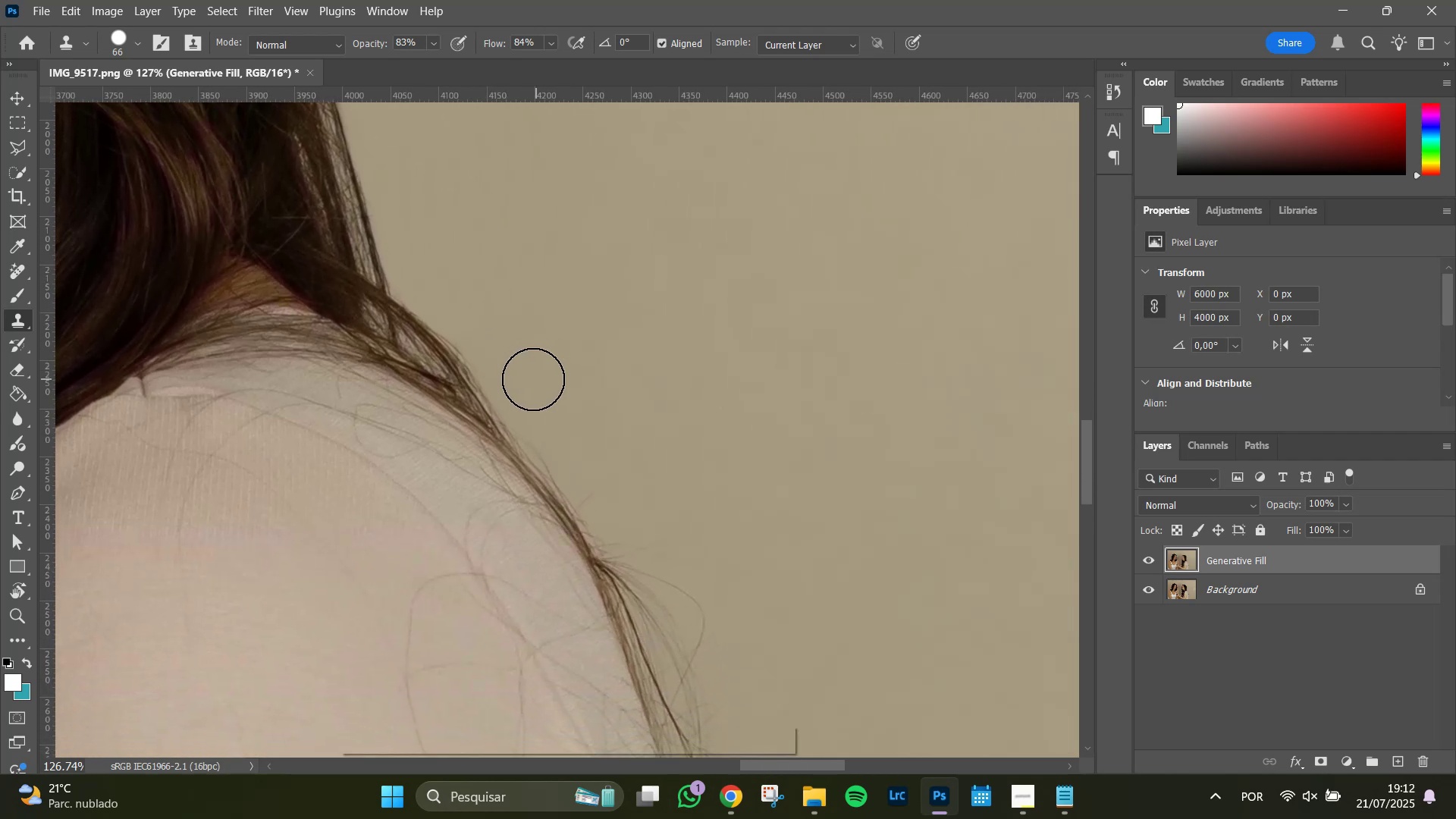 
left_click_drag(start_coordinate=[583, 495], to_coordinate=[505, 335])
 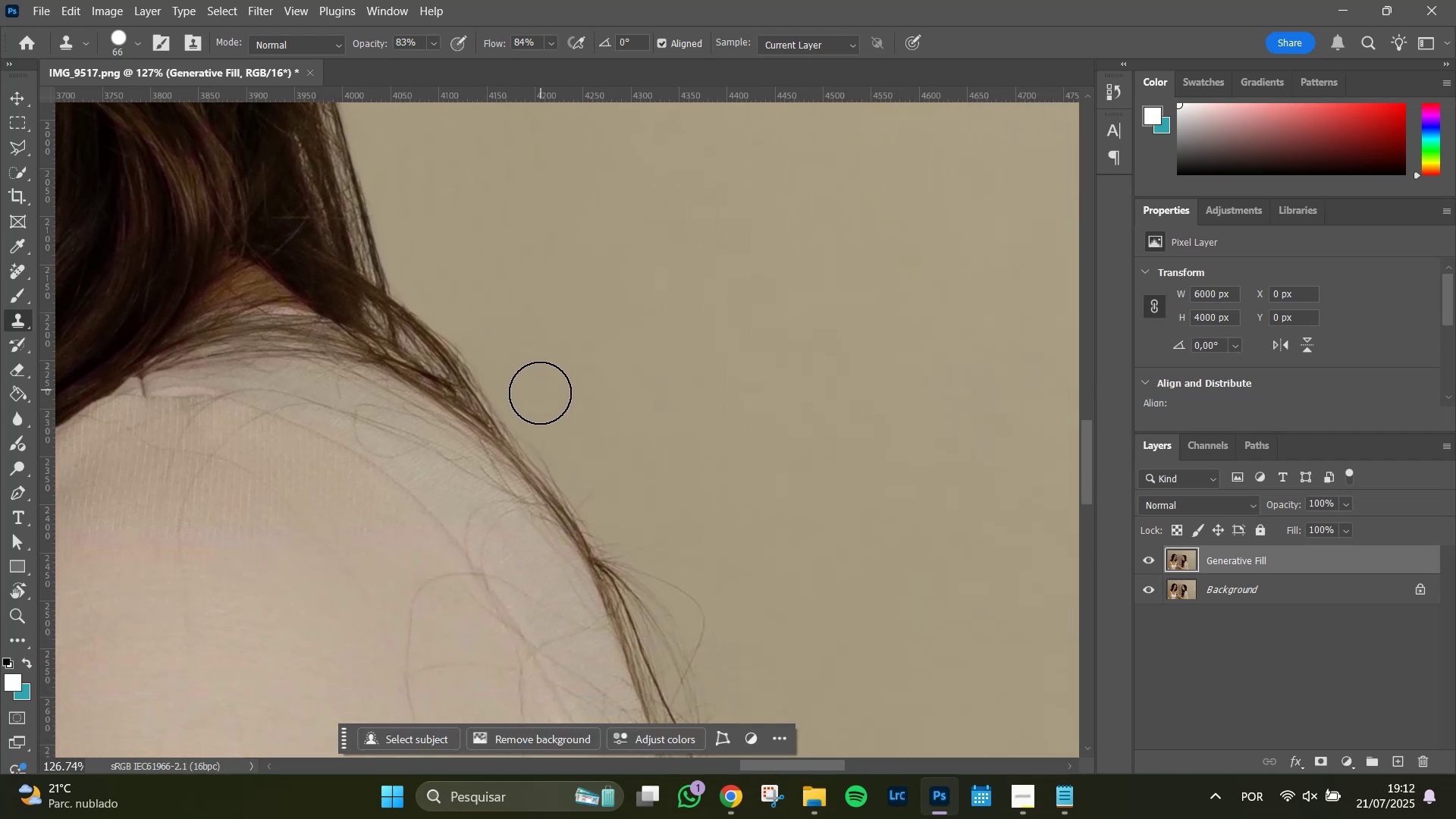 
left_click_drag(start_coordinate=[531, 397], to_coordinate=[610, 505])
 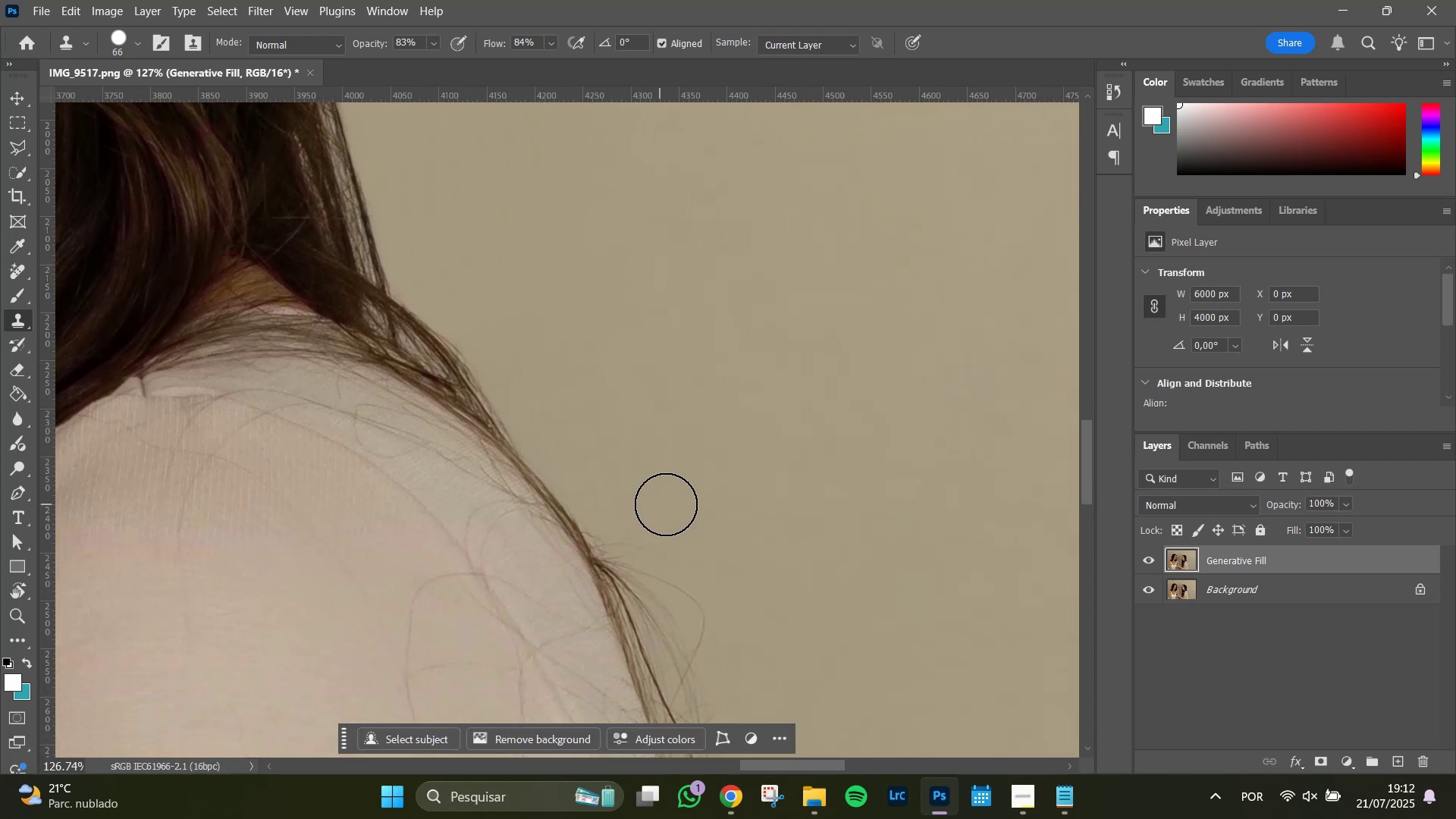 
hold_key(key=Space, duration=0.81)
 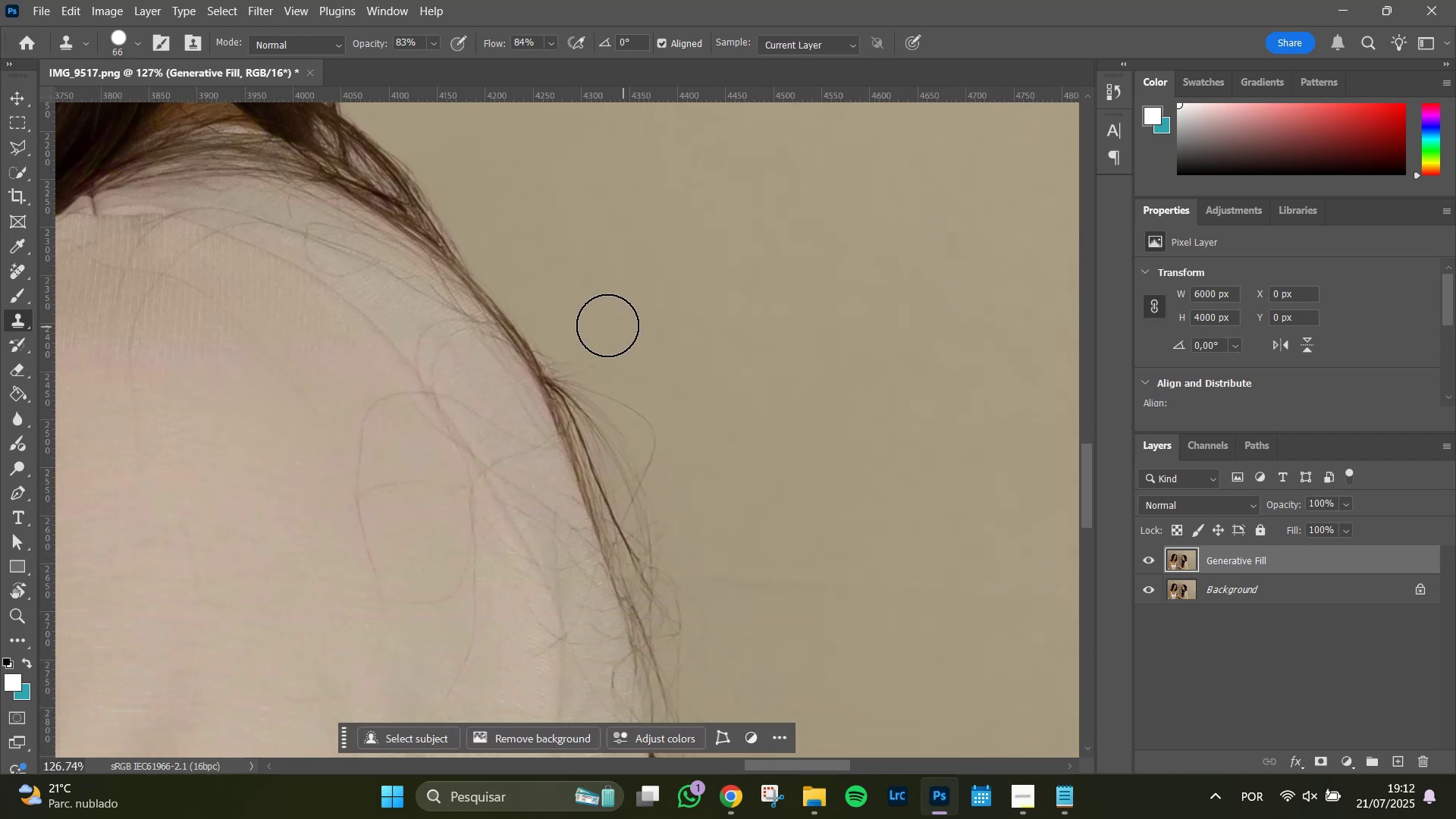 
left_click_drag(start_coordinate=[692, 498], to_coordinate=[645, 325])
 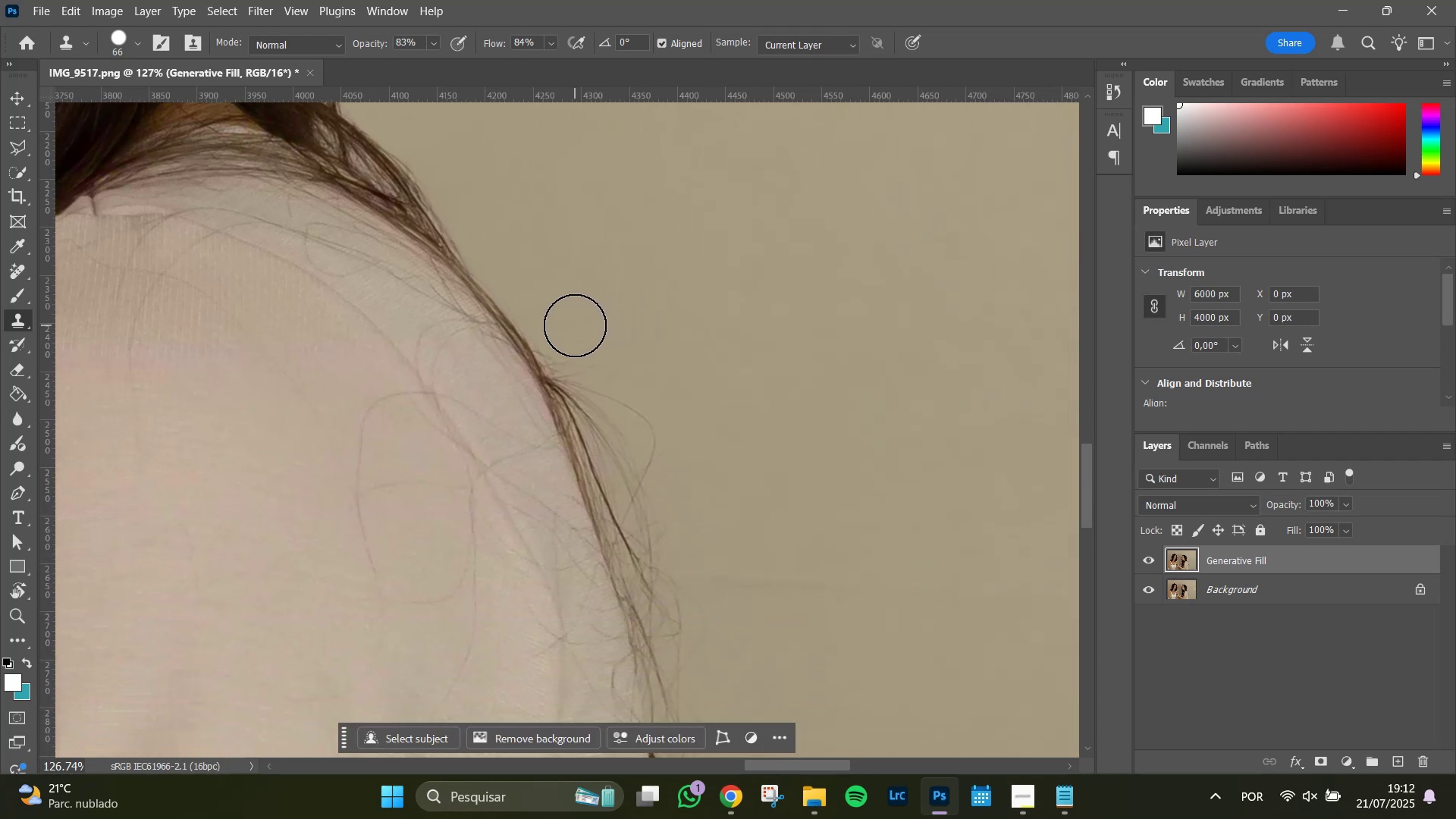 
left_click_drag(start_coordinate=[562, 319], to_coordinate=[617, 368])
 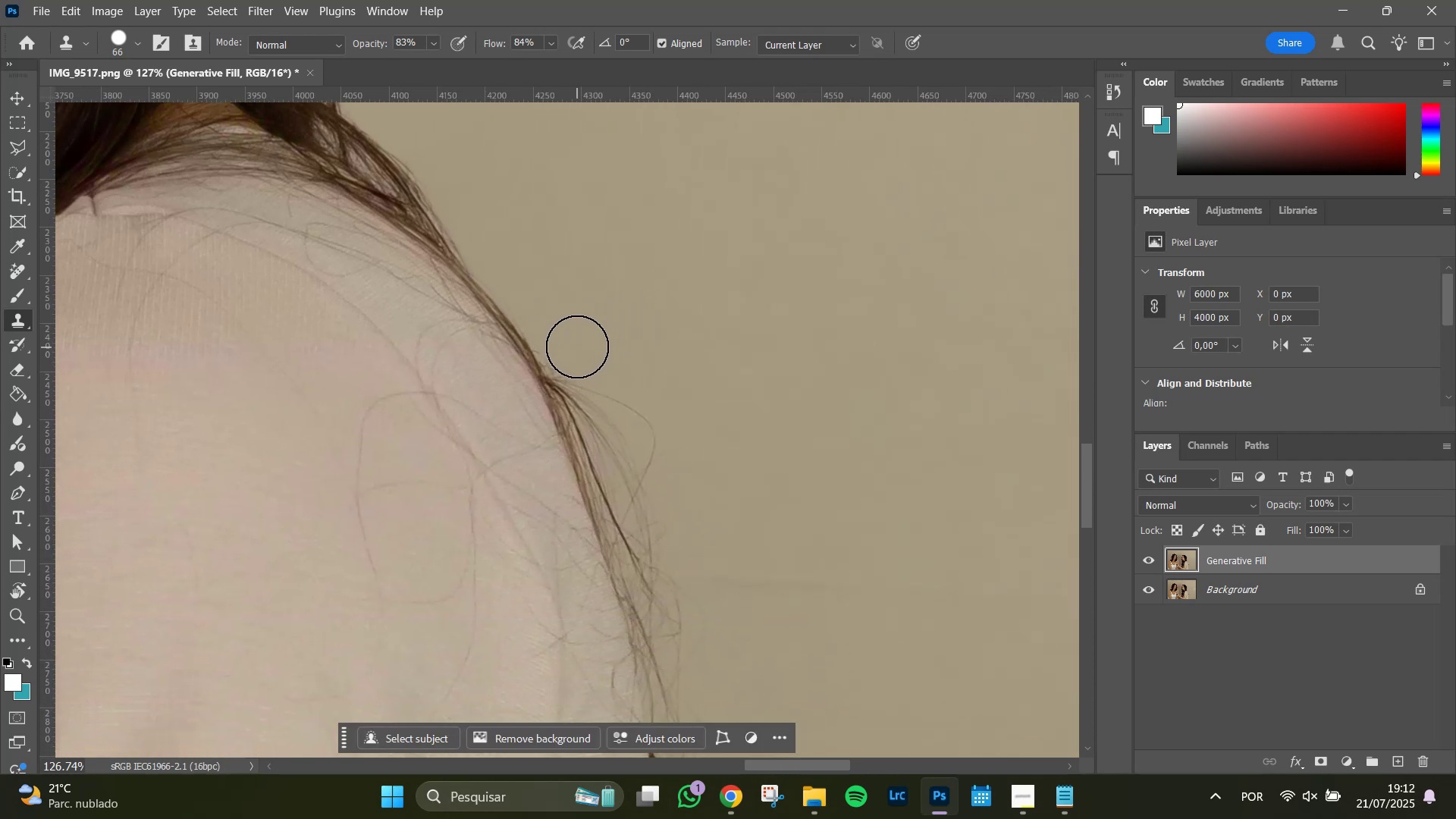 
left_click_drag(start_coordinate=[578, 347], to_coordinate=[674, 476])
 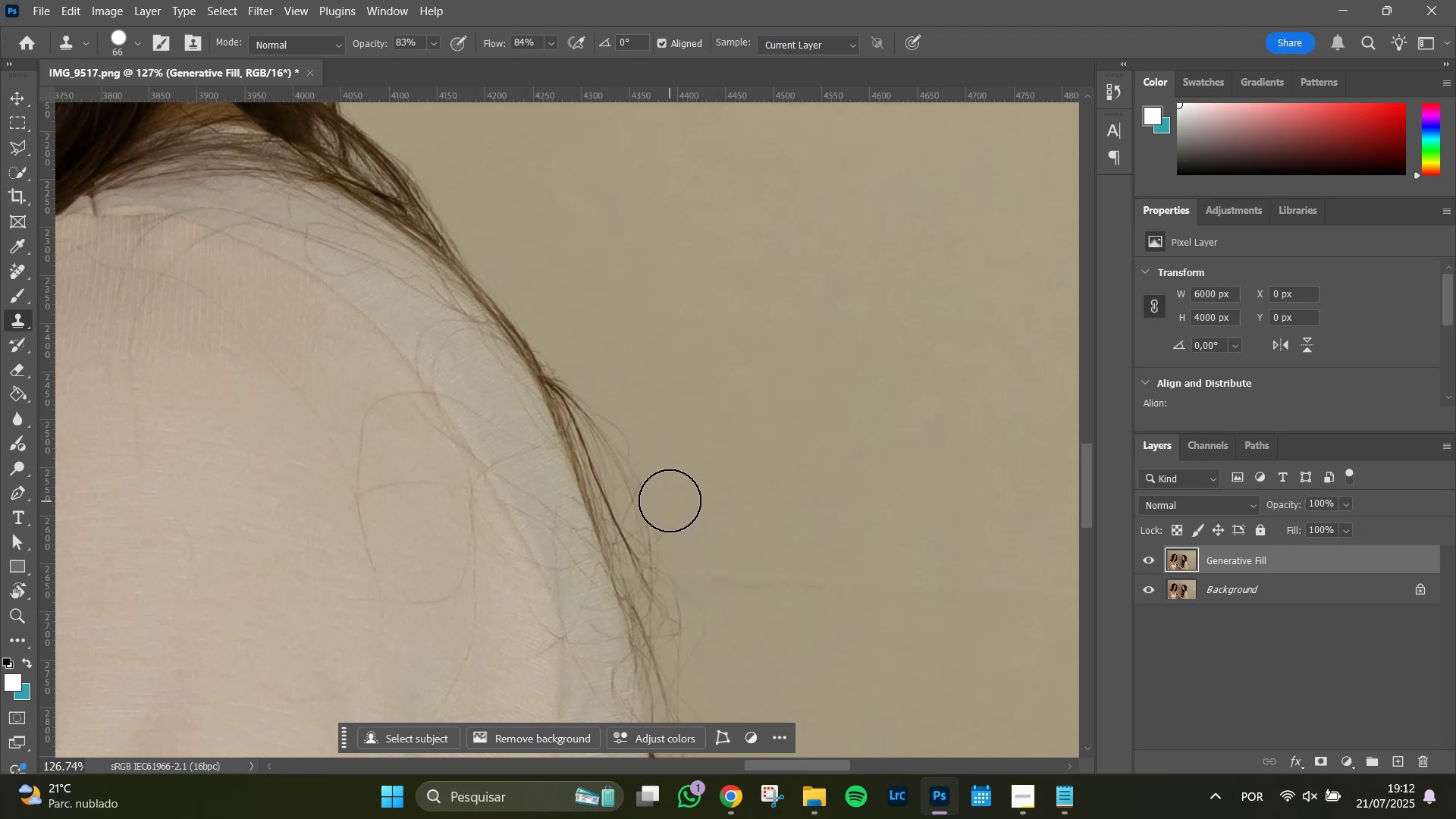 
left_click_drag(start_coordinate=[664, 494], to_coordinate=[596, 366])
 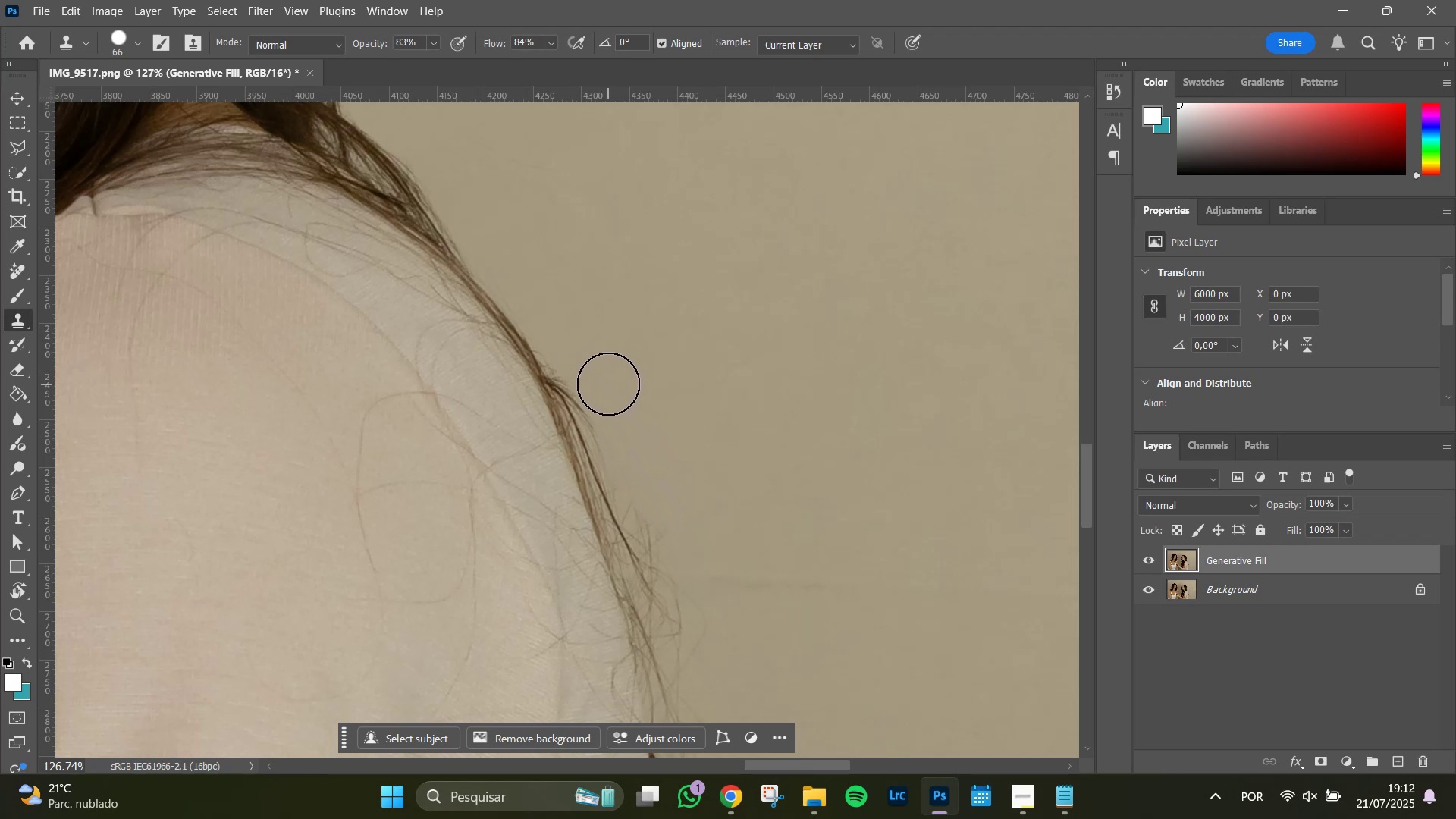 
left_click_drag(start_coordinate=[621, 392], to_coordinate=[661, 456])
 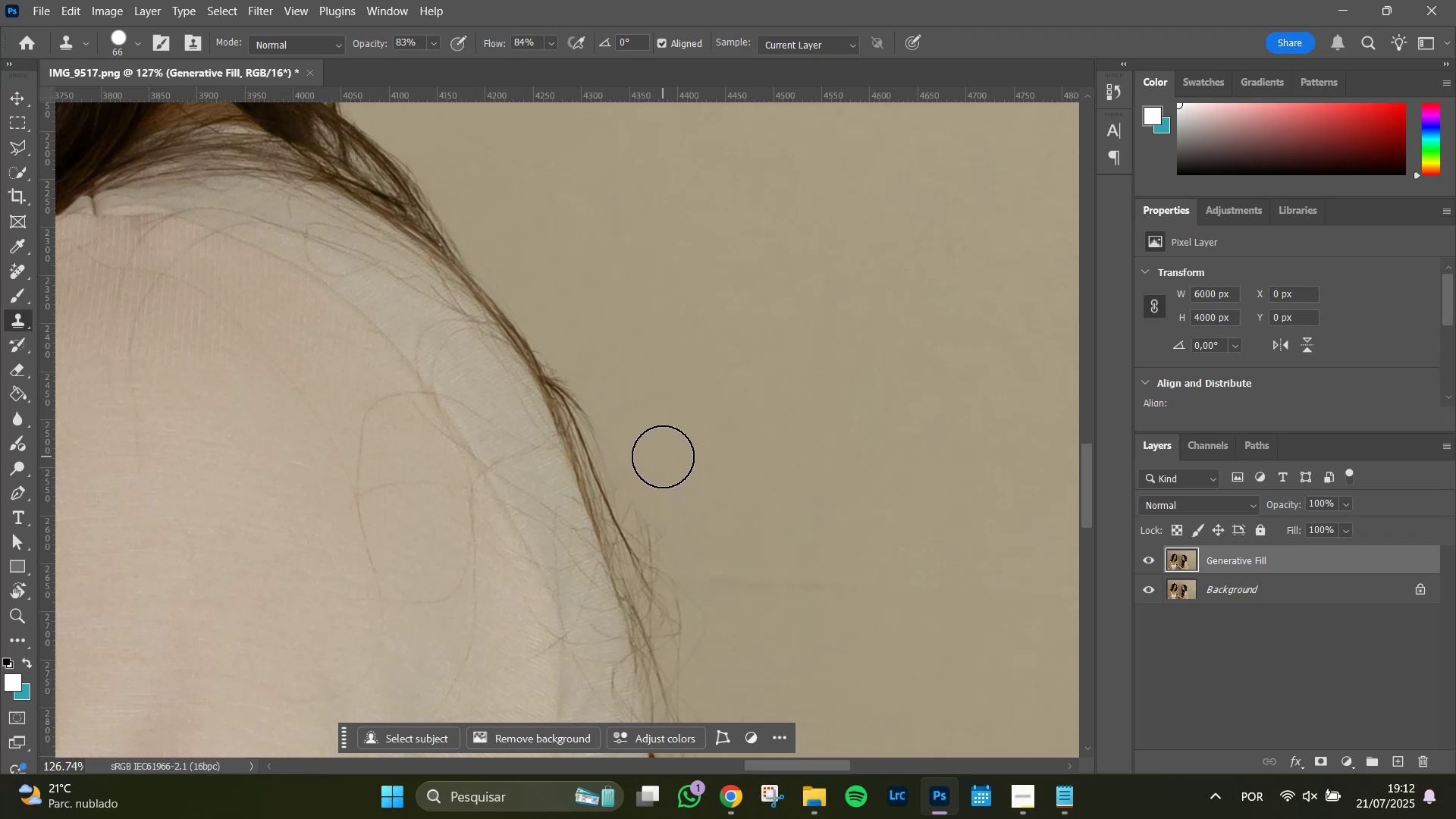 
hold_key(key=Space, duration=1.13)
 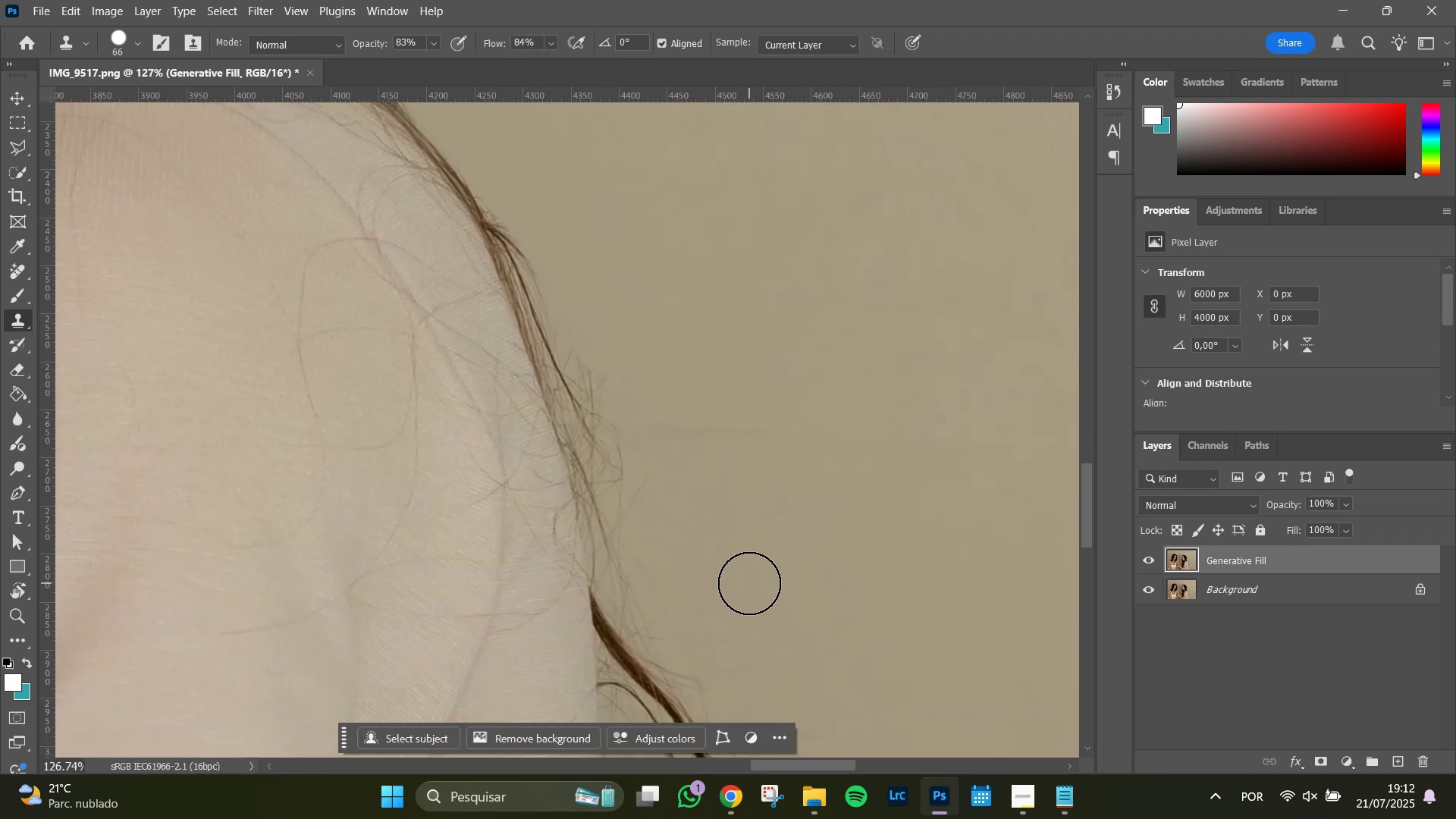 
left_click_drag(start_coordinate=[686, 437], to_coordinate=[628, 283])
 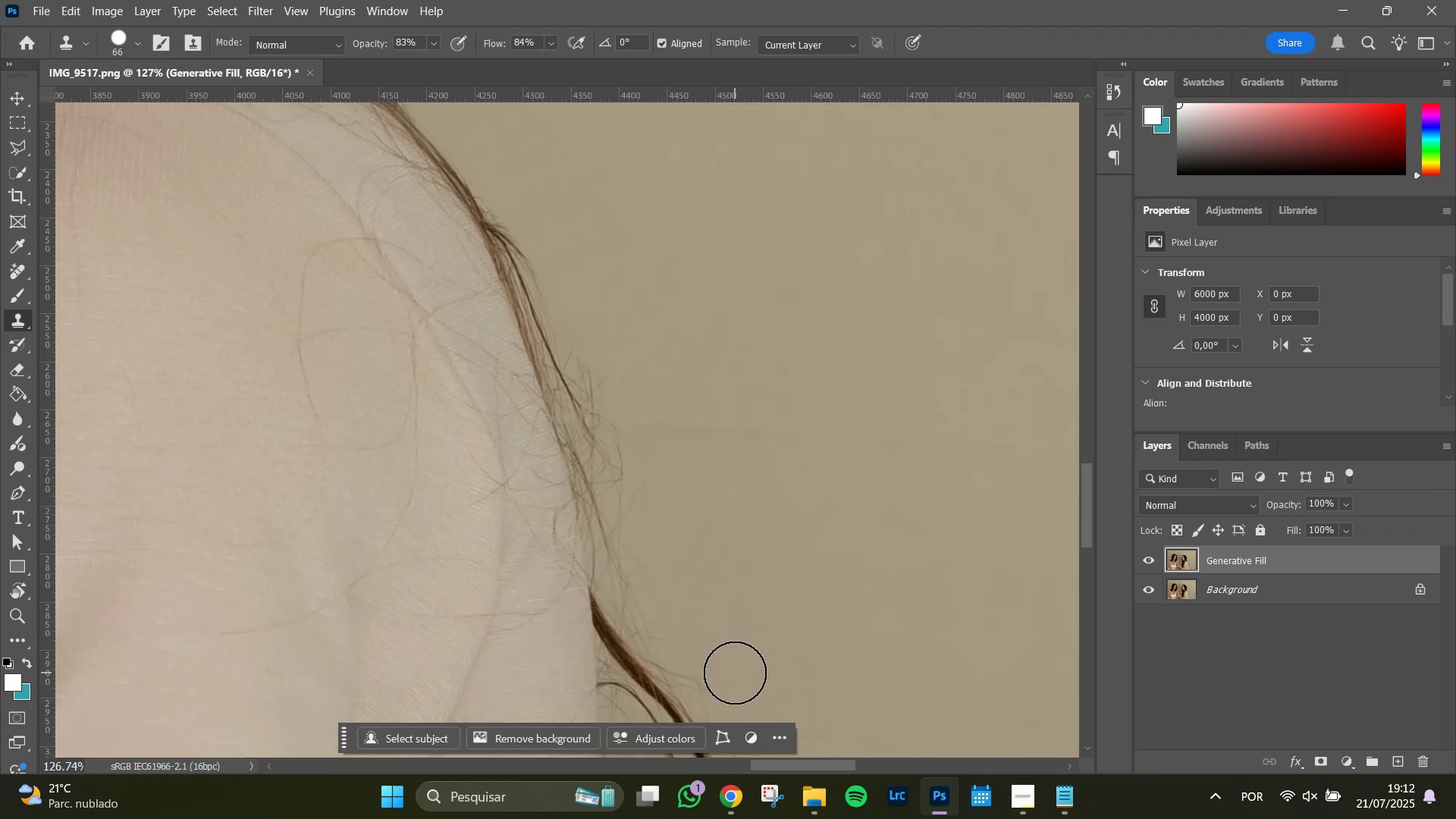 
left_click_drag(start_coordinate=[715, 671], to_coordinate=[675, 645])
 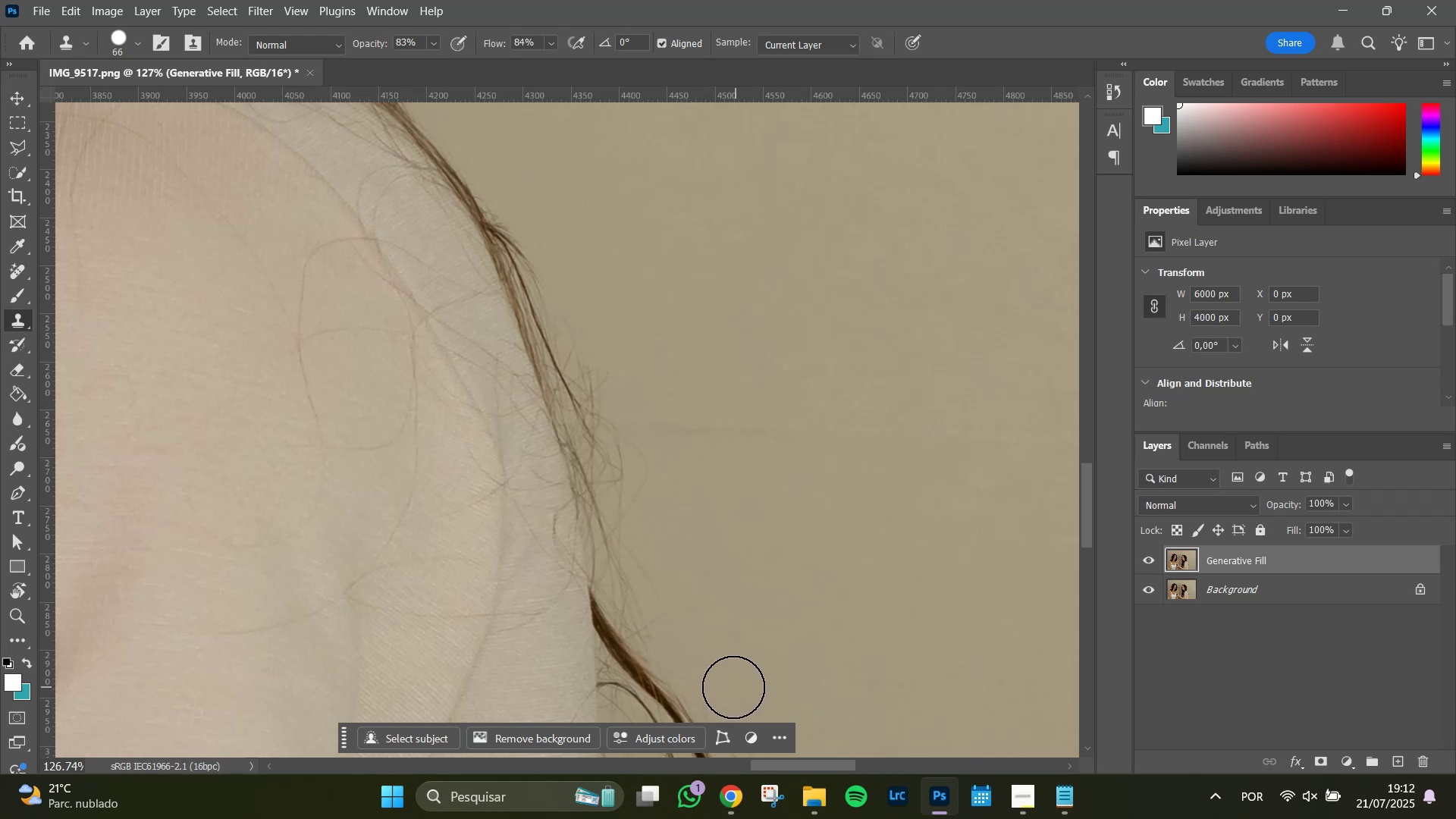 
hold_key(key=Space, duration=0.86)
 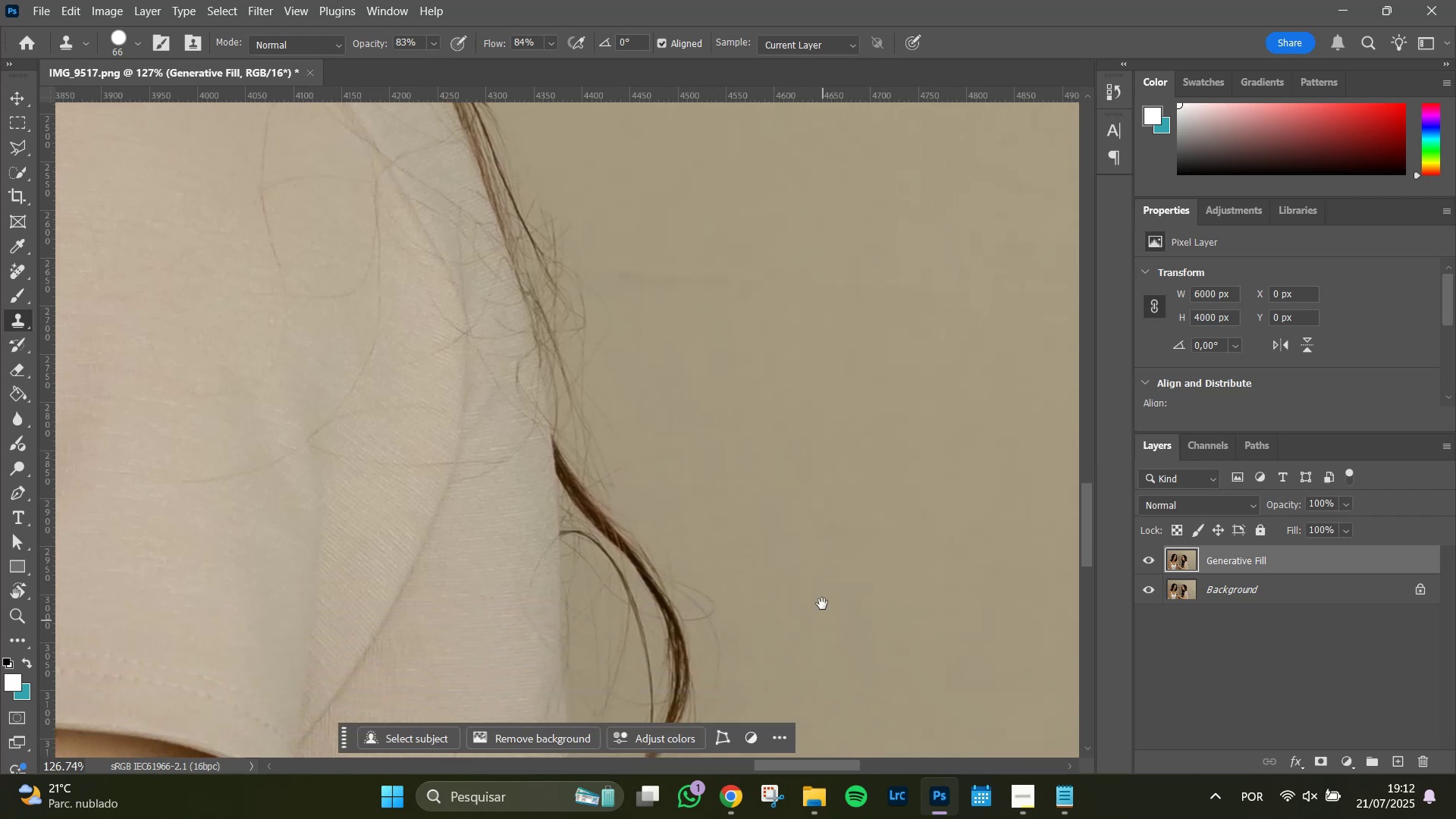 
left_click_drag(start_coordinate=[774, 635], to_coordinate=[737, 484])
 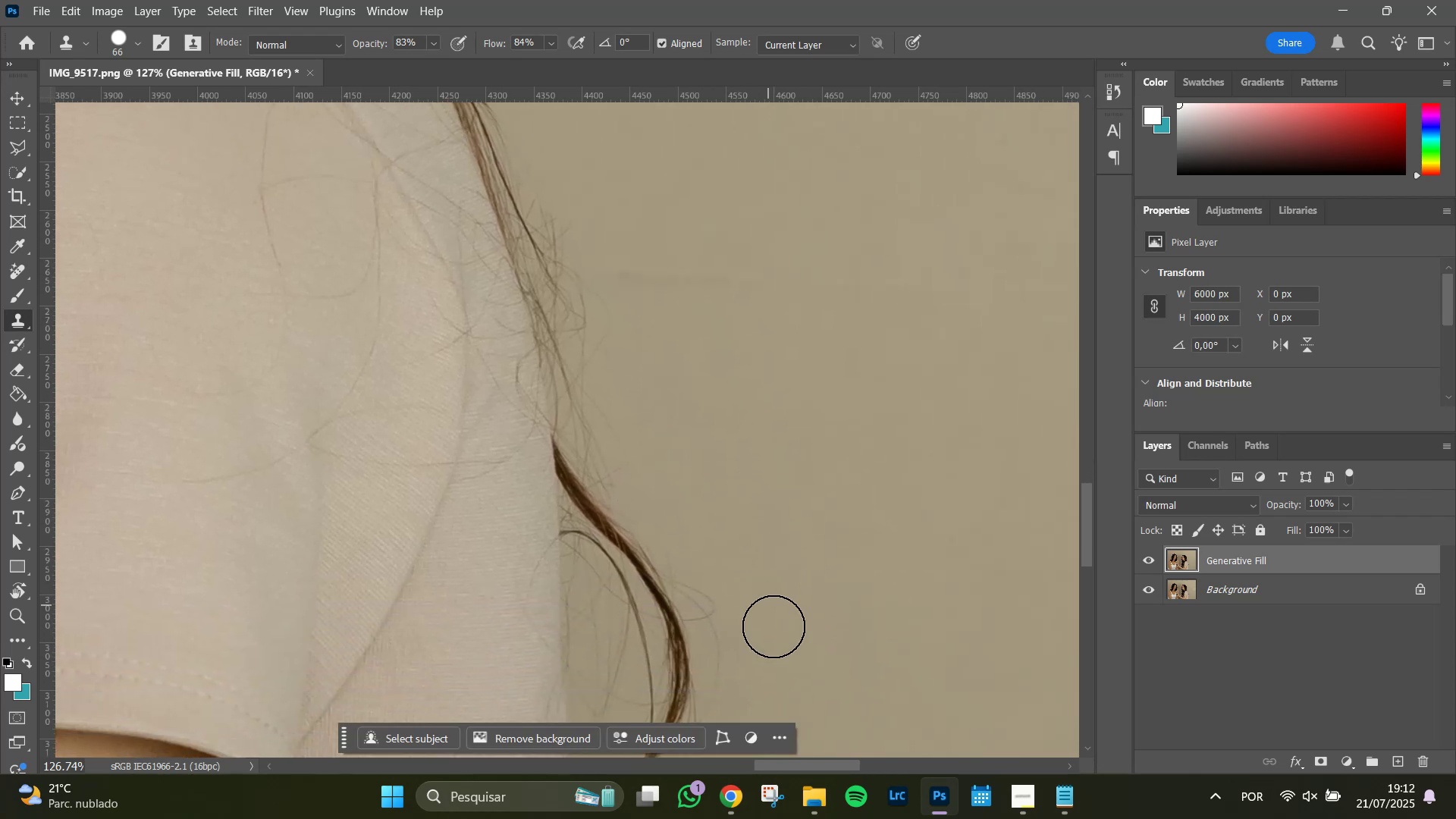 
hold_key(key=Space, duration=1.51)
 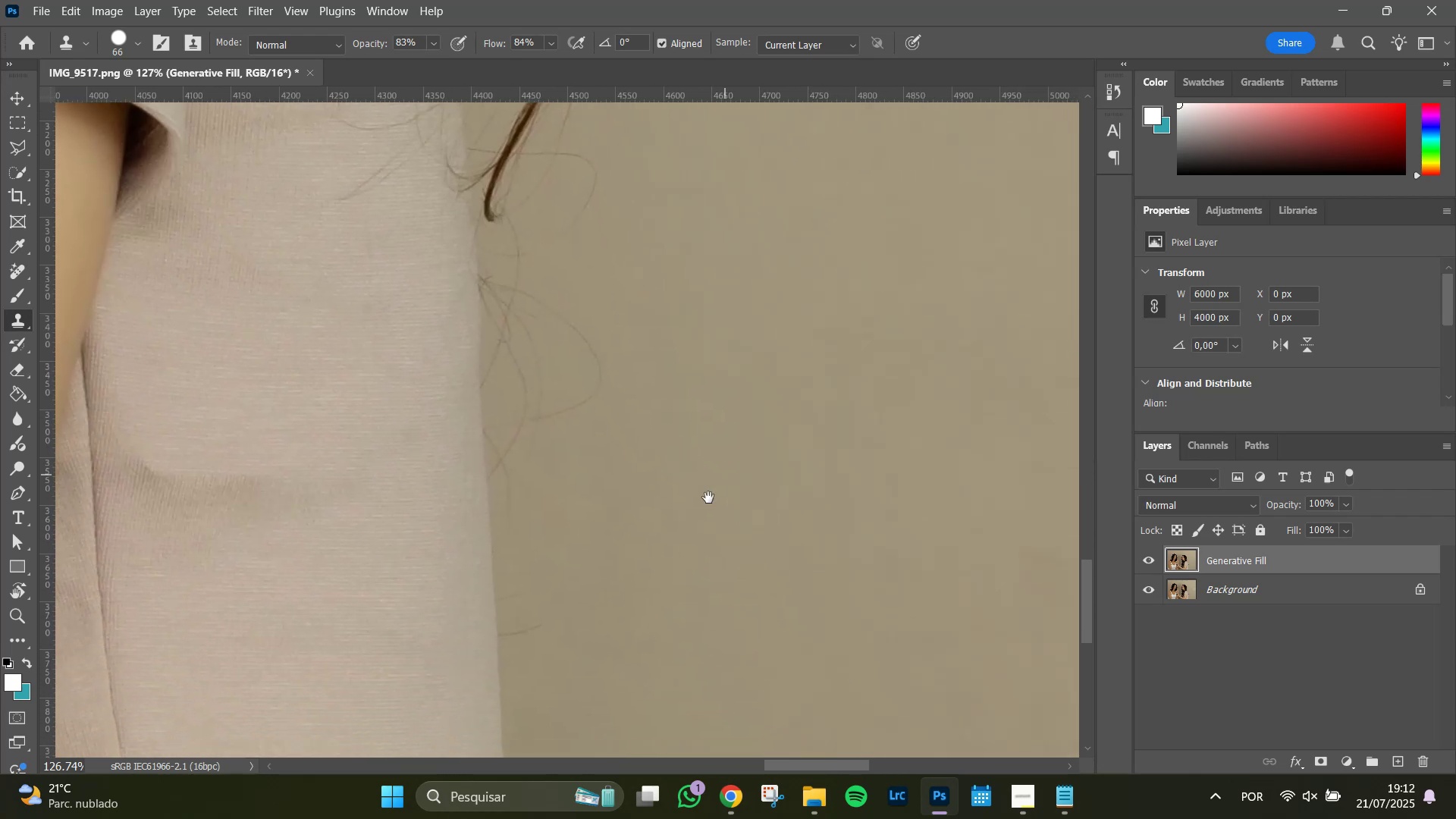 
left_click_drag(start_coordinate=[823, 615], to_coordinate=[758, 314])
 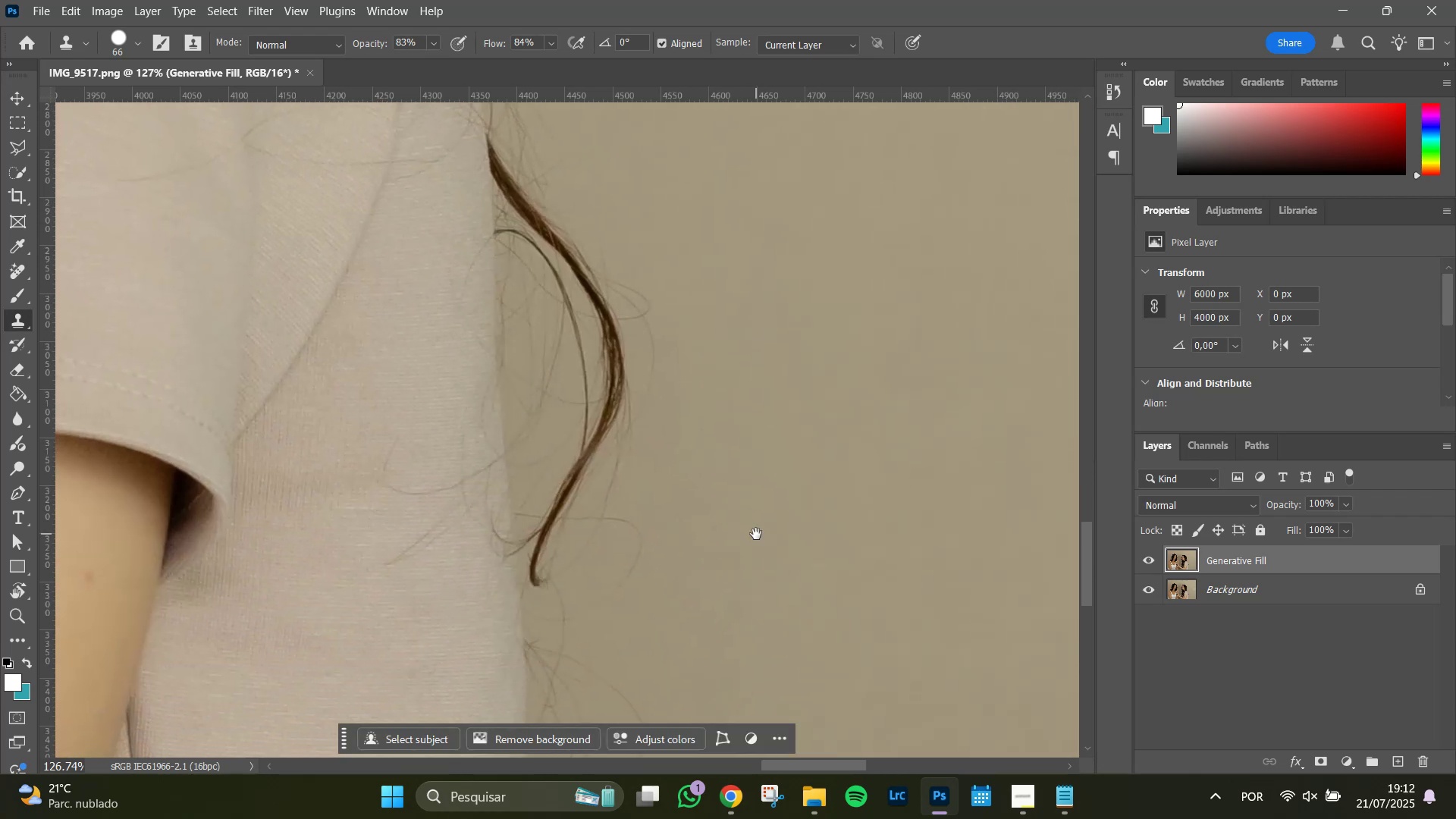 
left_click_drag(start_coordinate=[769, 598], to_coordinate=[742, 305])
 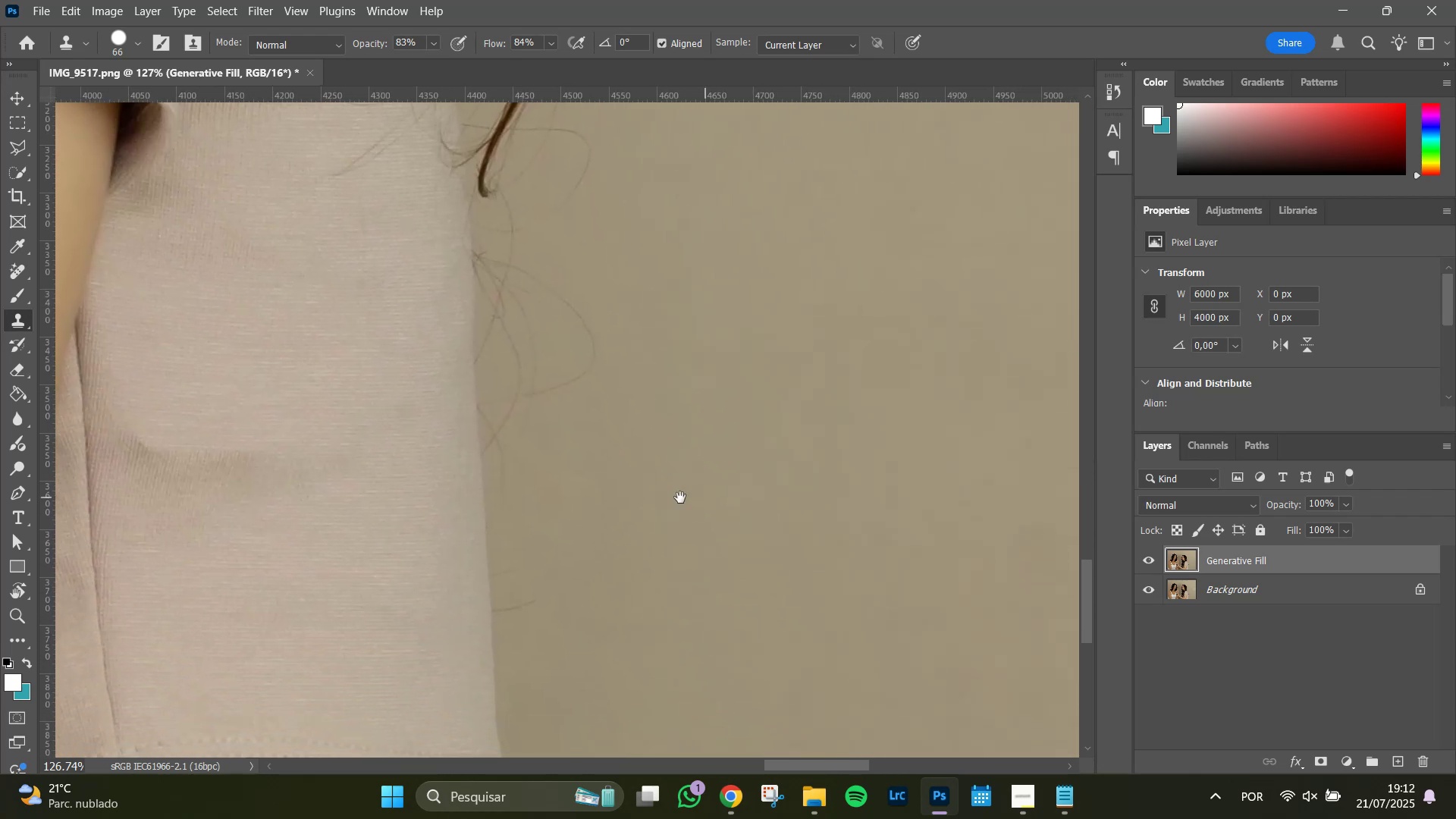 
hold_key(key=Space, duration=1.37)
 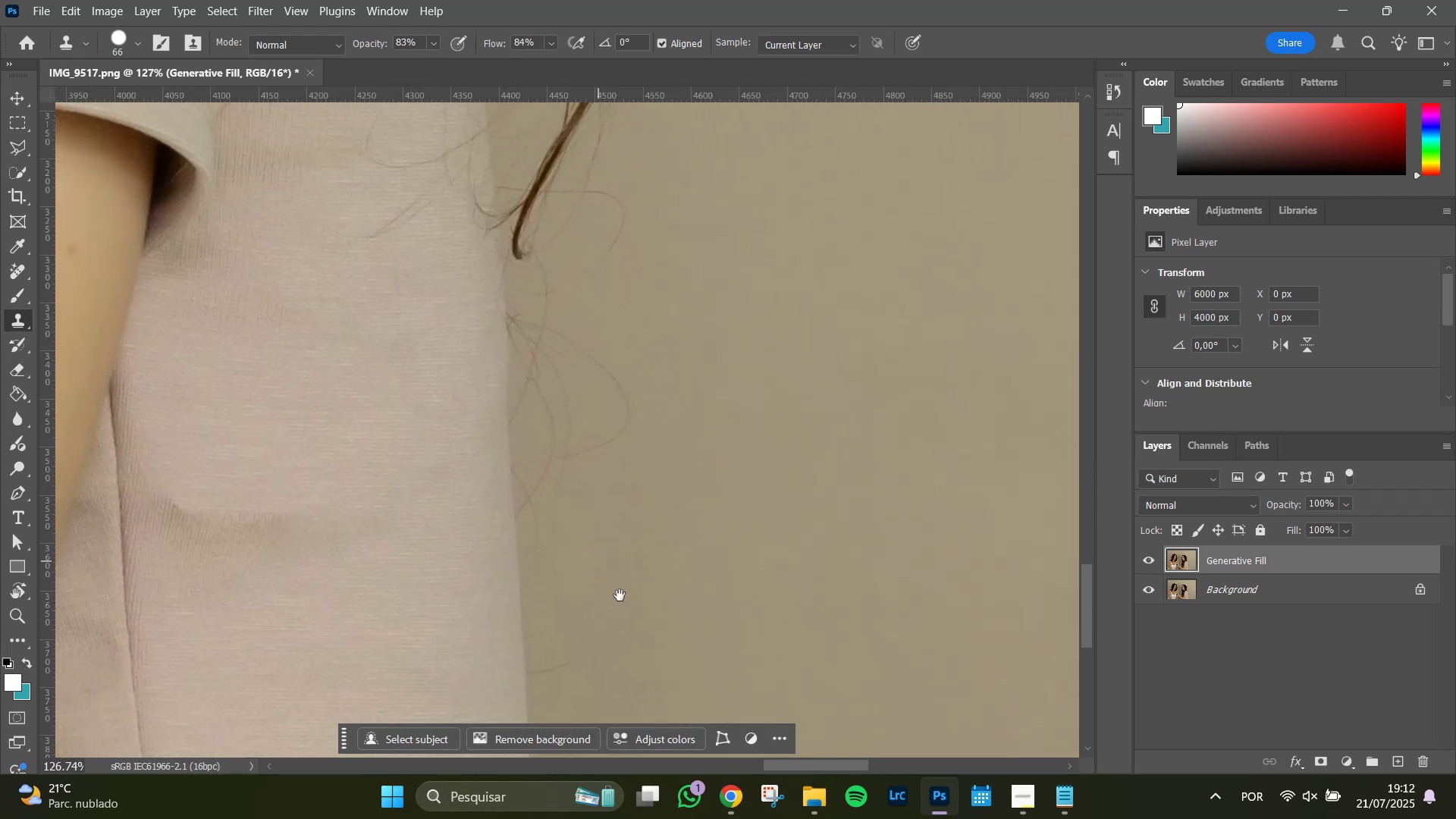 
left_click_drag(start_coordinate=[595, 506], to_coordinate=[635, 594])
 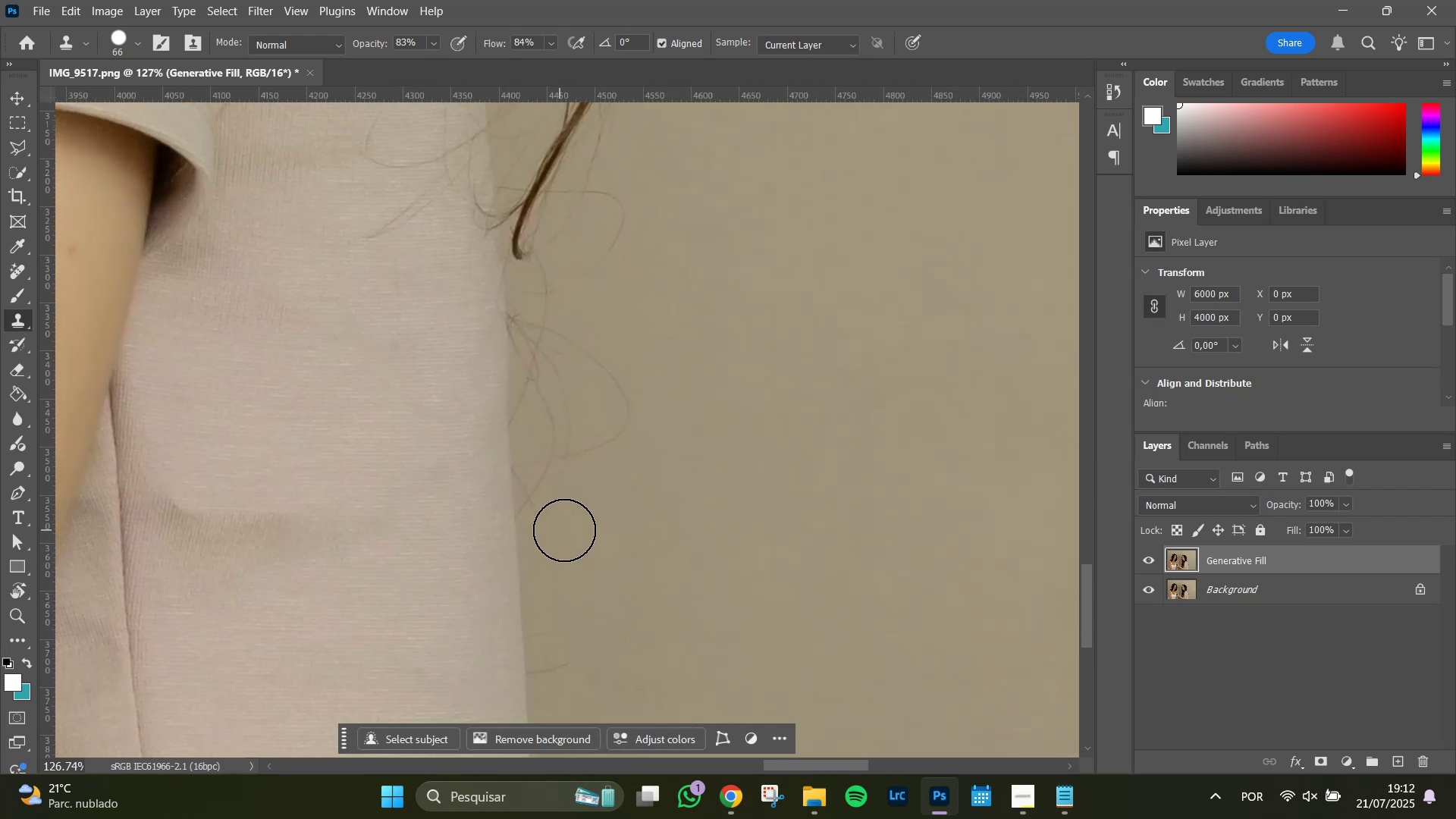 
hold_key(key=Space, duration=0.86)
 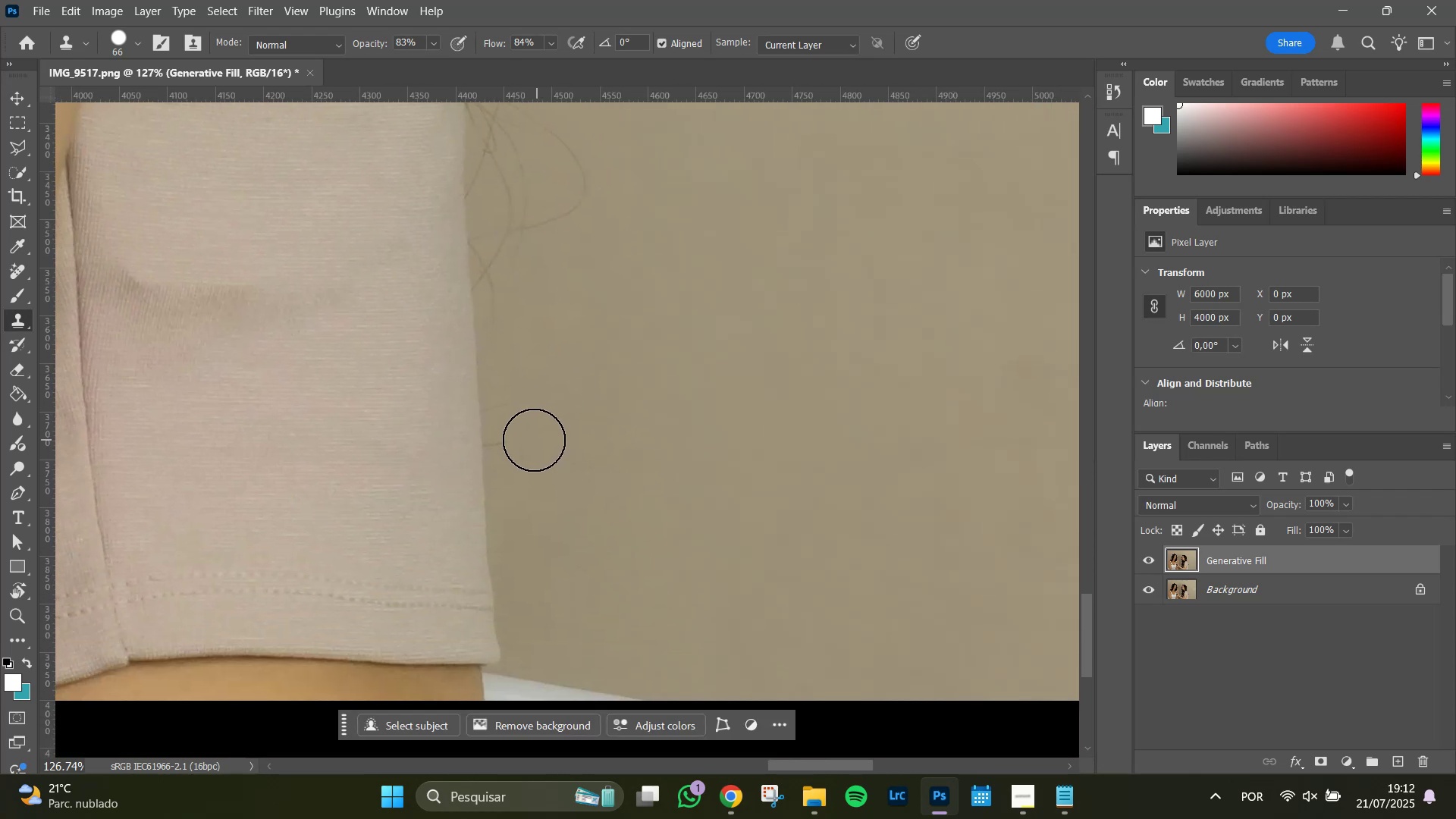 
left_click_drag(start_coordinate=[665, 617], to_coordinate=[622, 389])
 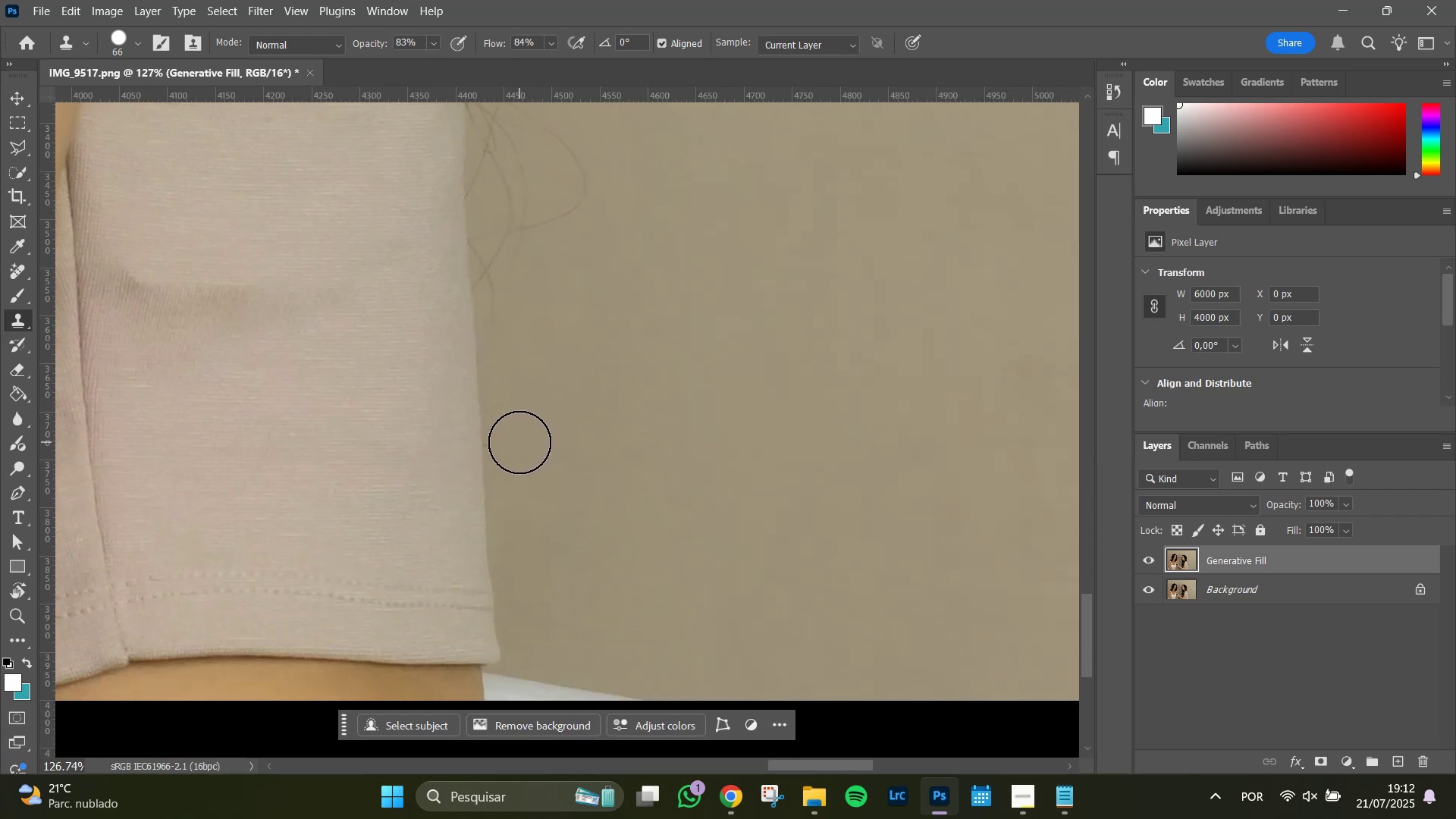 
left_click([515, 442])
 